 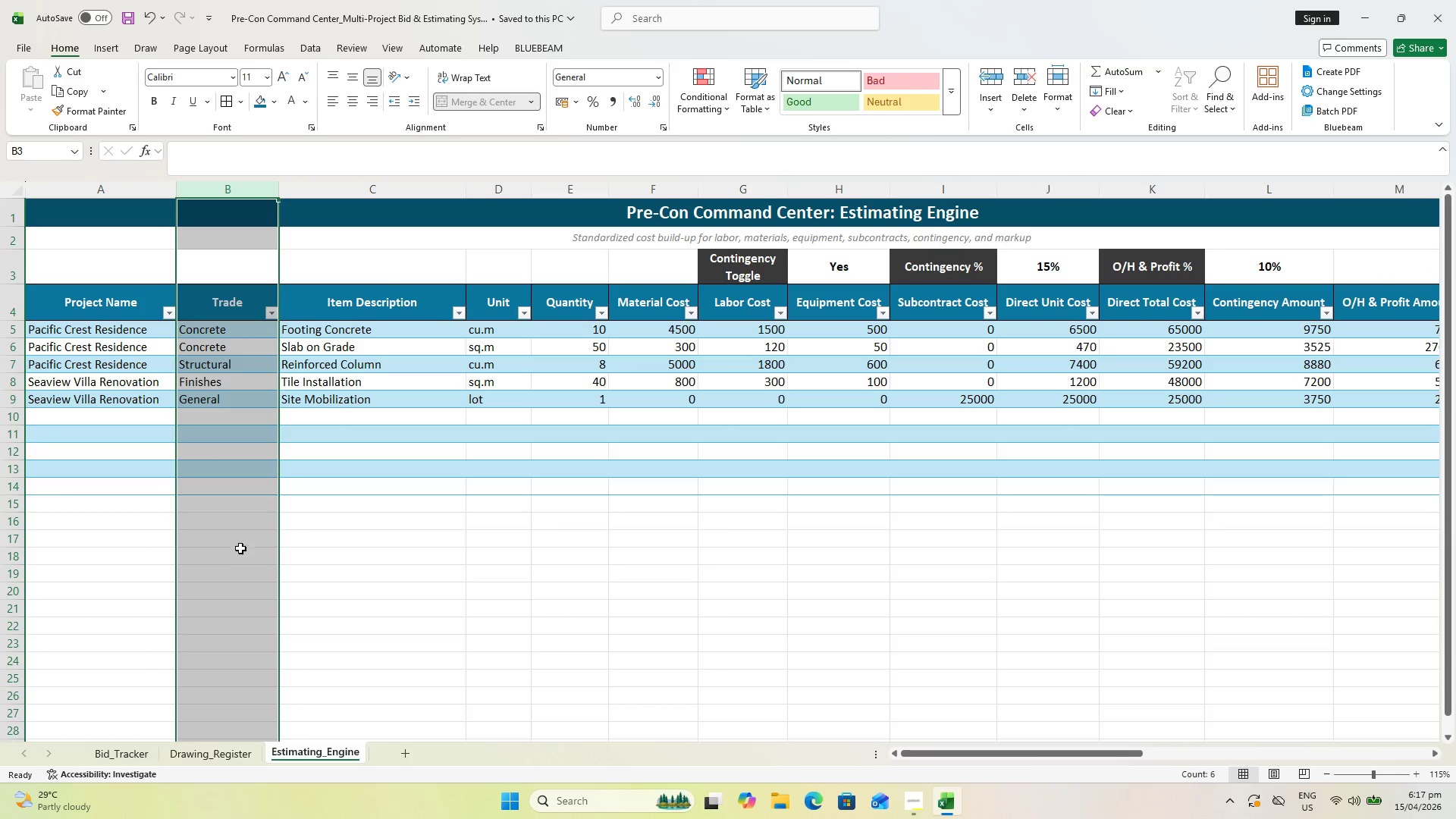 
hold_key(key=ShiftLeft, duration=0.66)
 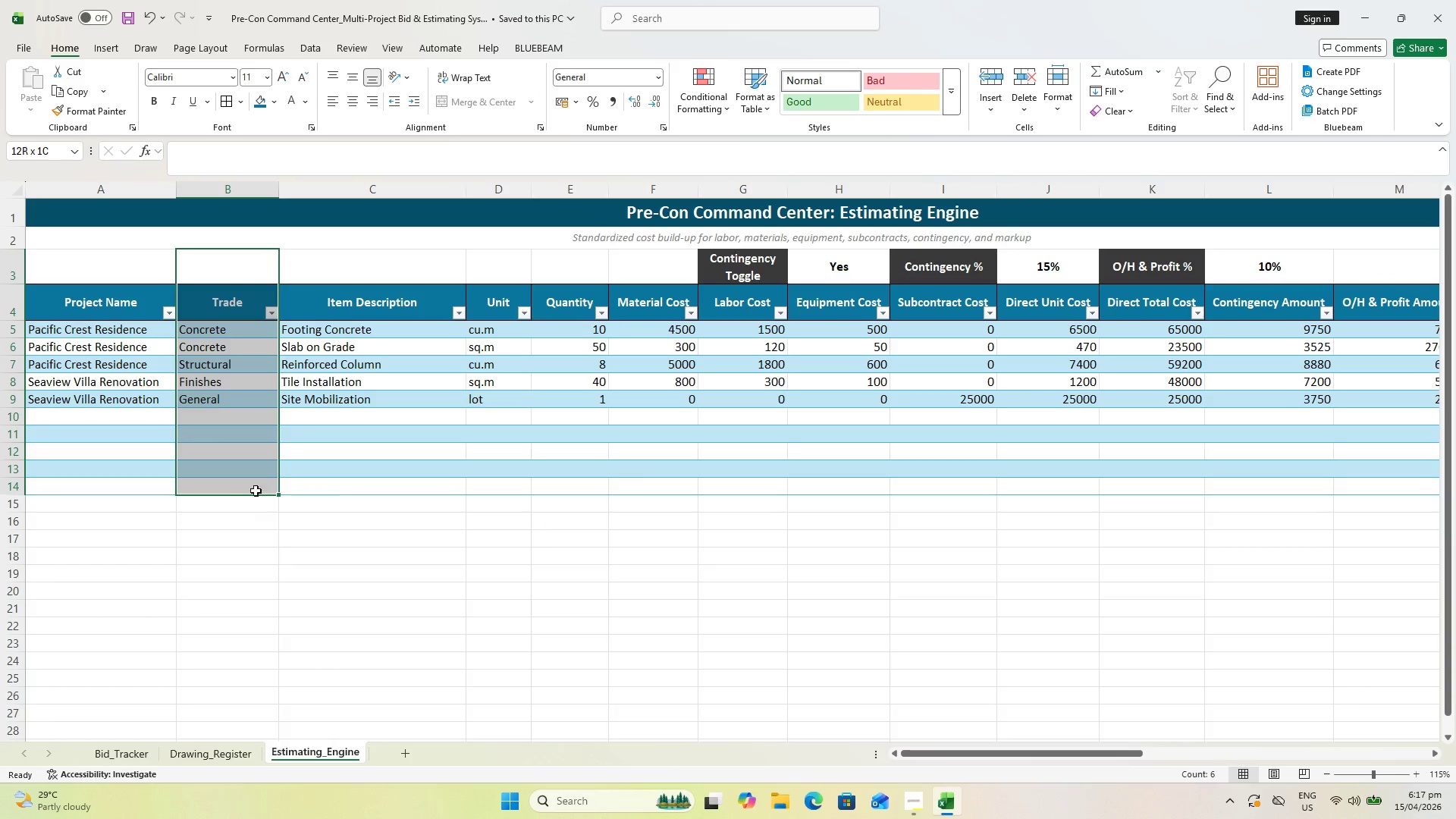 
scroll: coordinate [247, 564], scroll_direction: up, amount: 29.0
 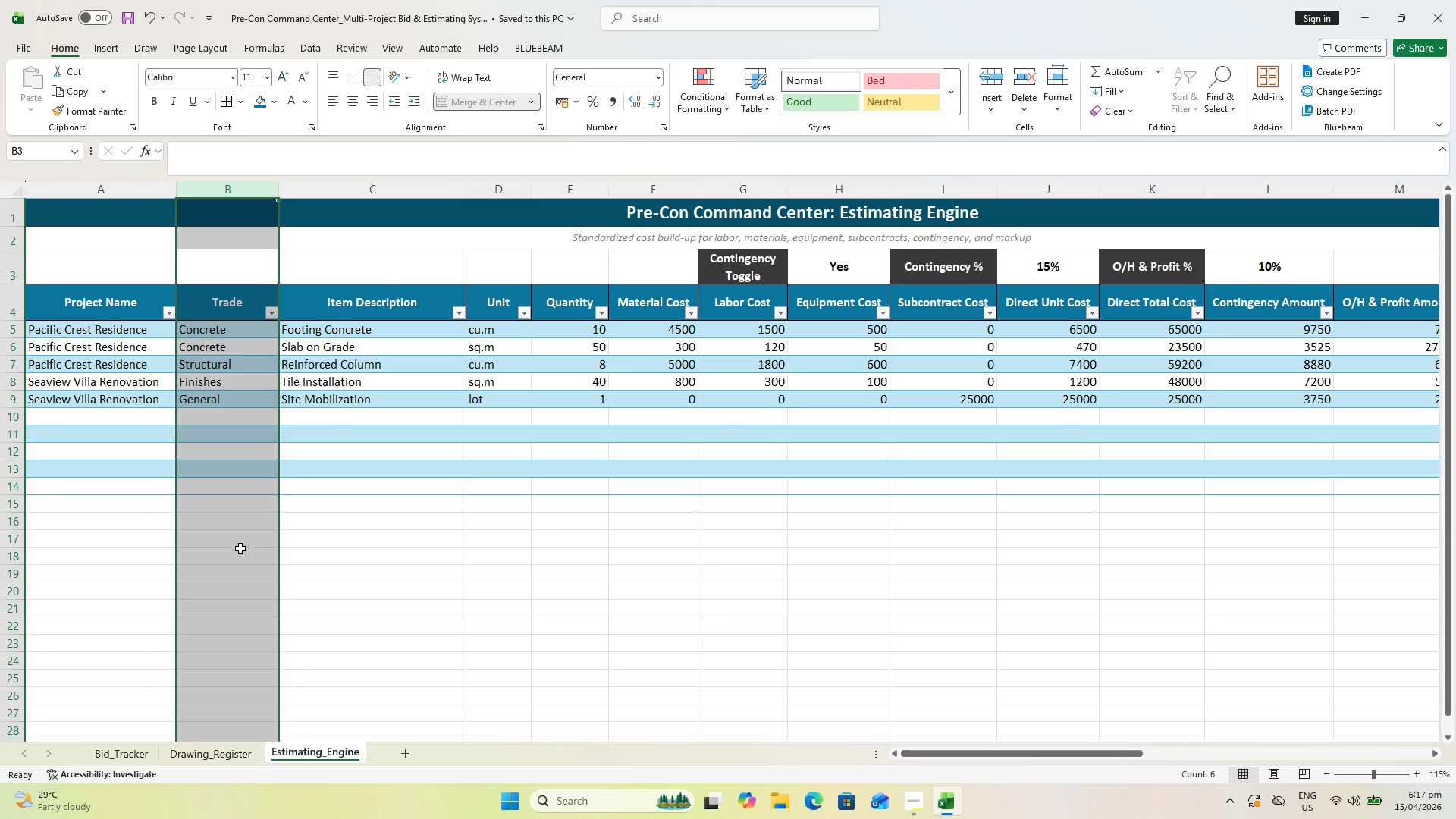 
left_click([242, 485])
 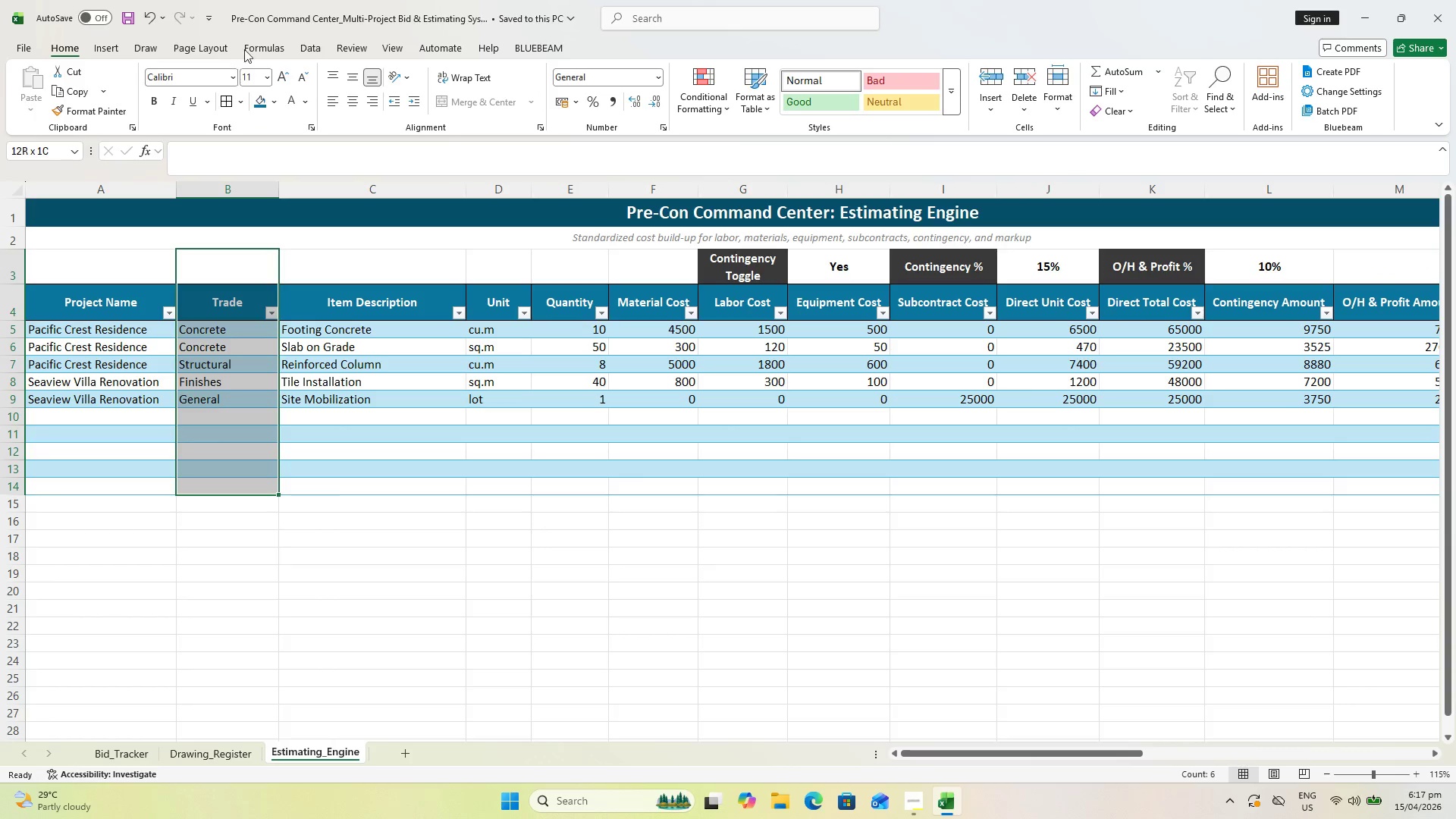 
left_click([309, 49])
 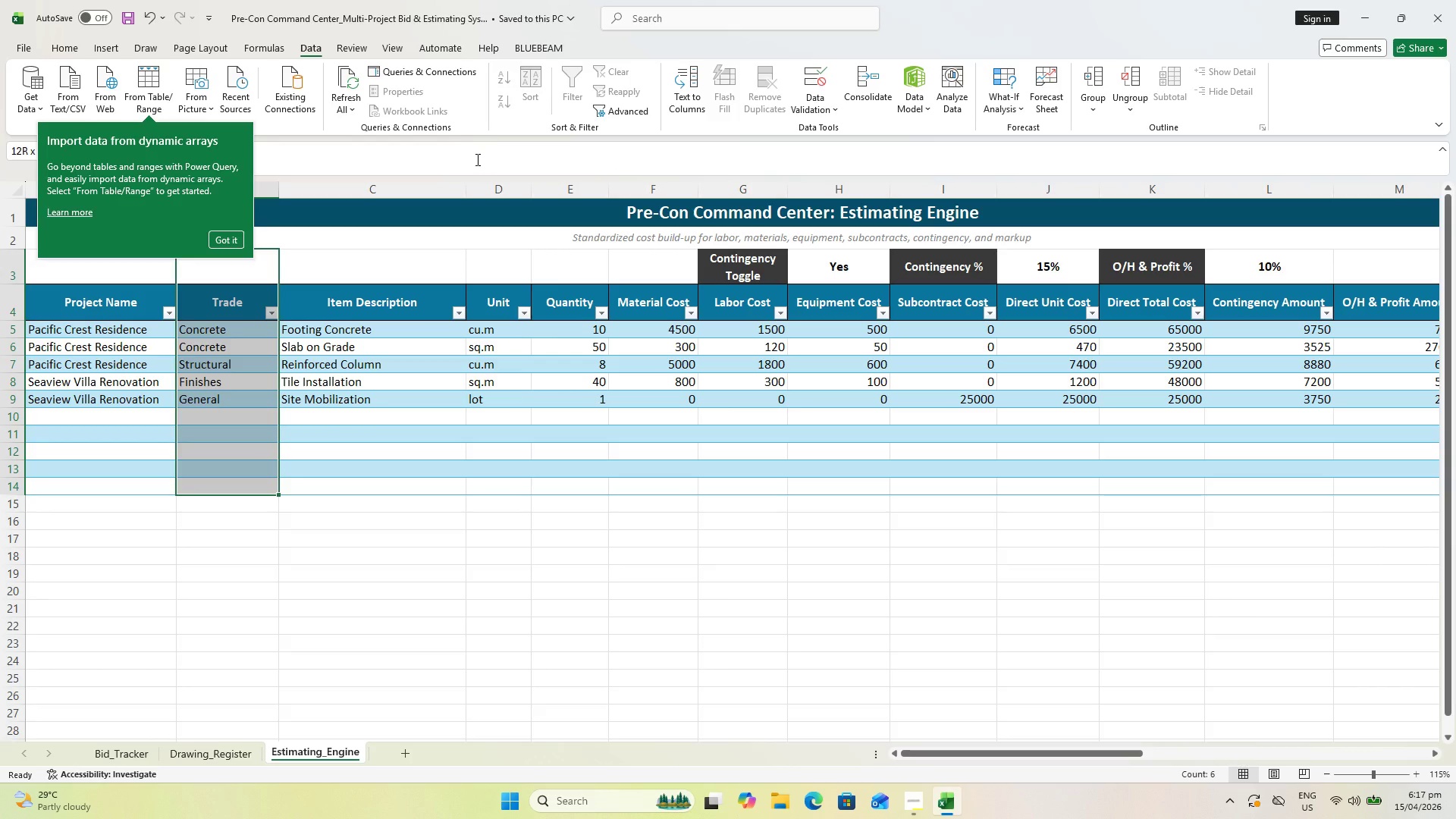 
left_click([830, 107])
 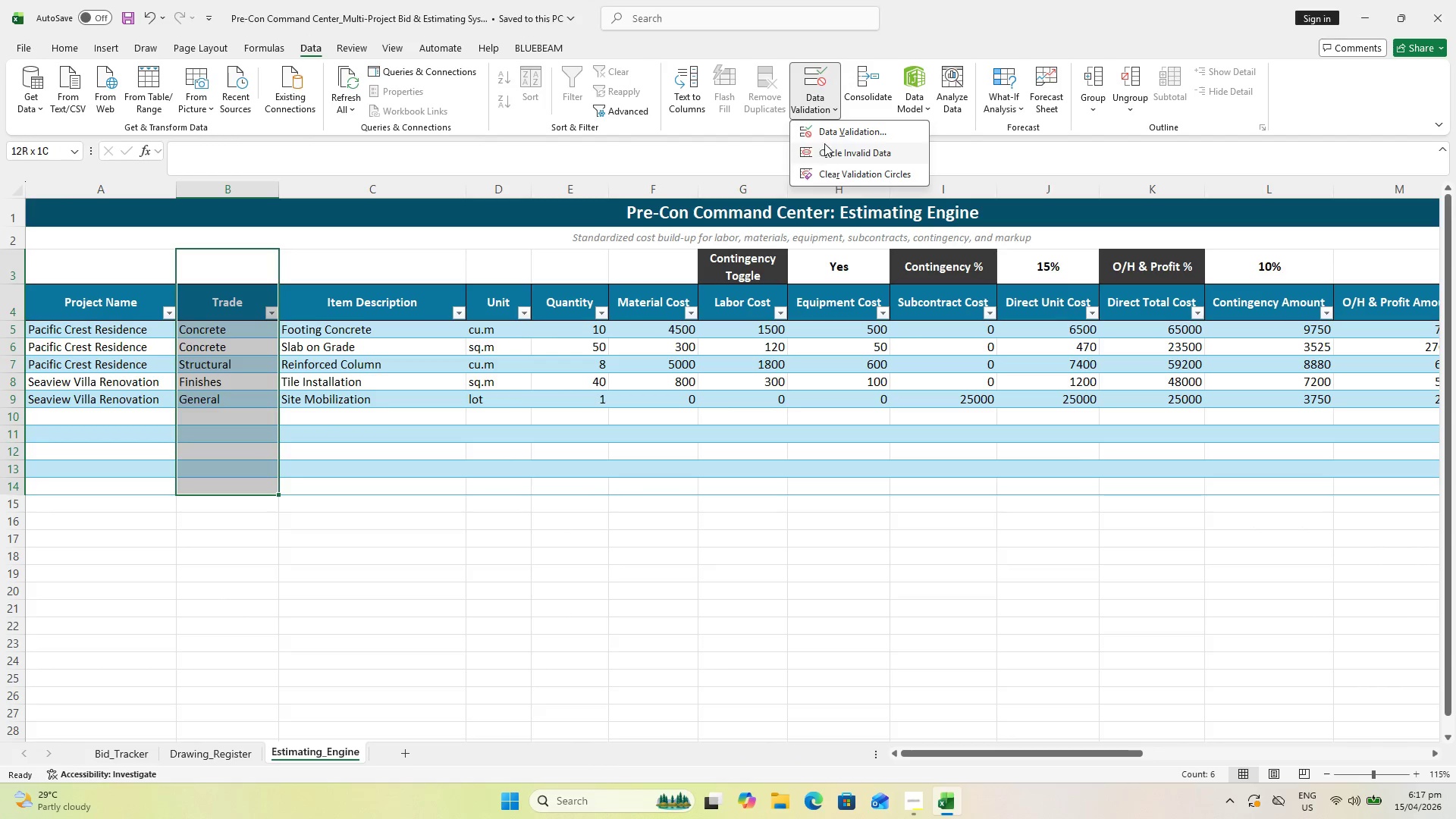 
left_click([836, 134])
 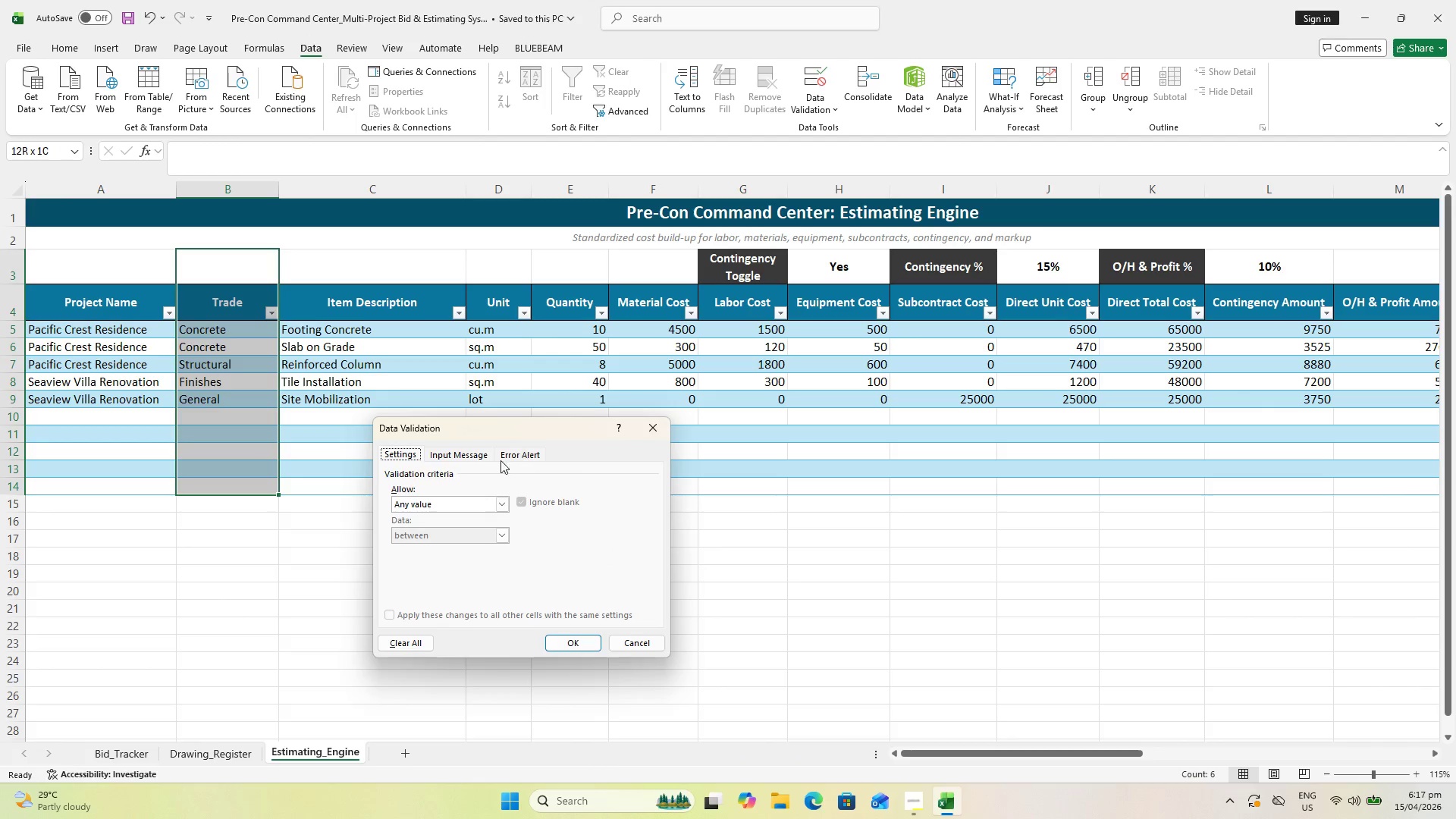 
left_click([502, 504])
 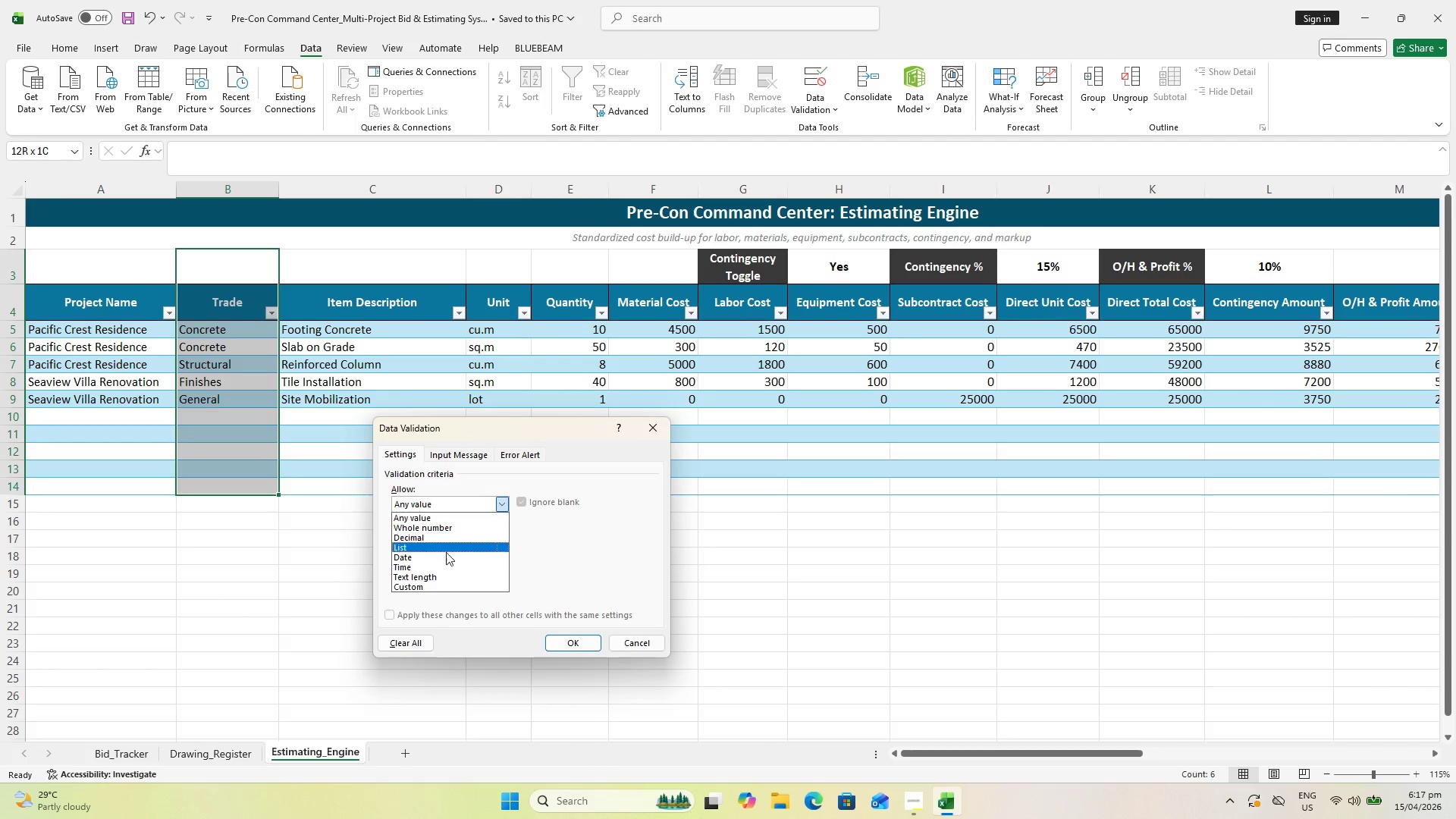 
left_click([445, 553])
 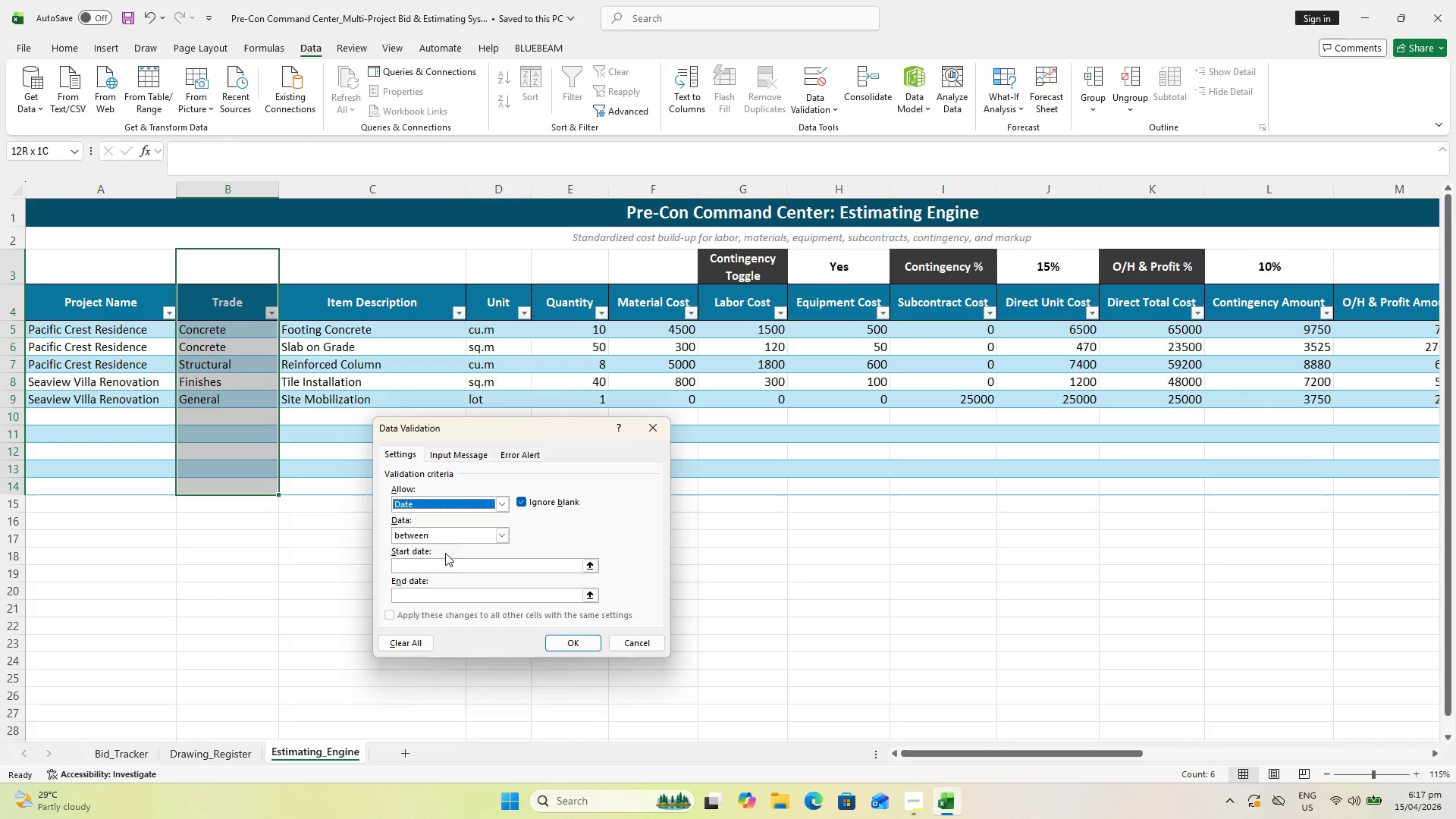 
left_click_drag(start_coordinate=[445, 553], to_coordinate=[447, 547])
 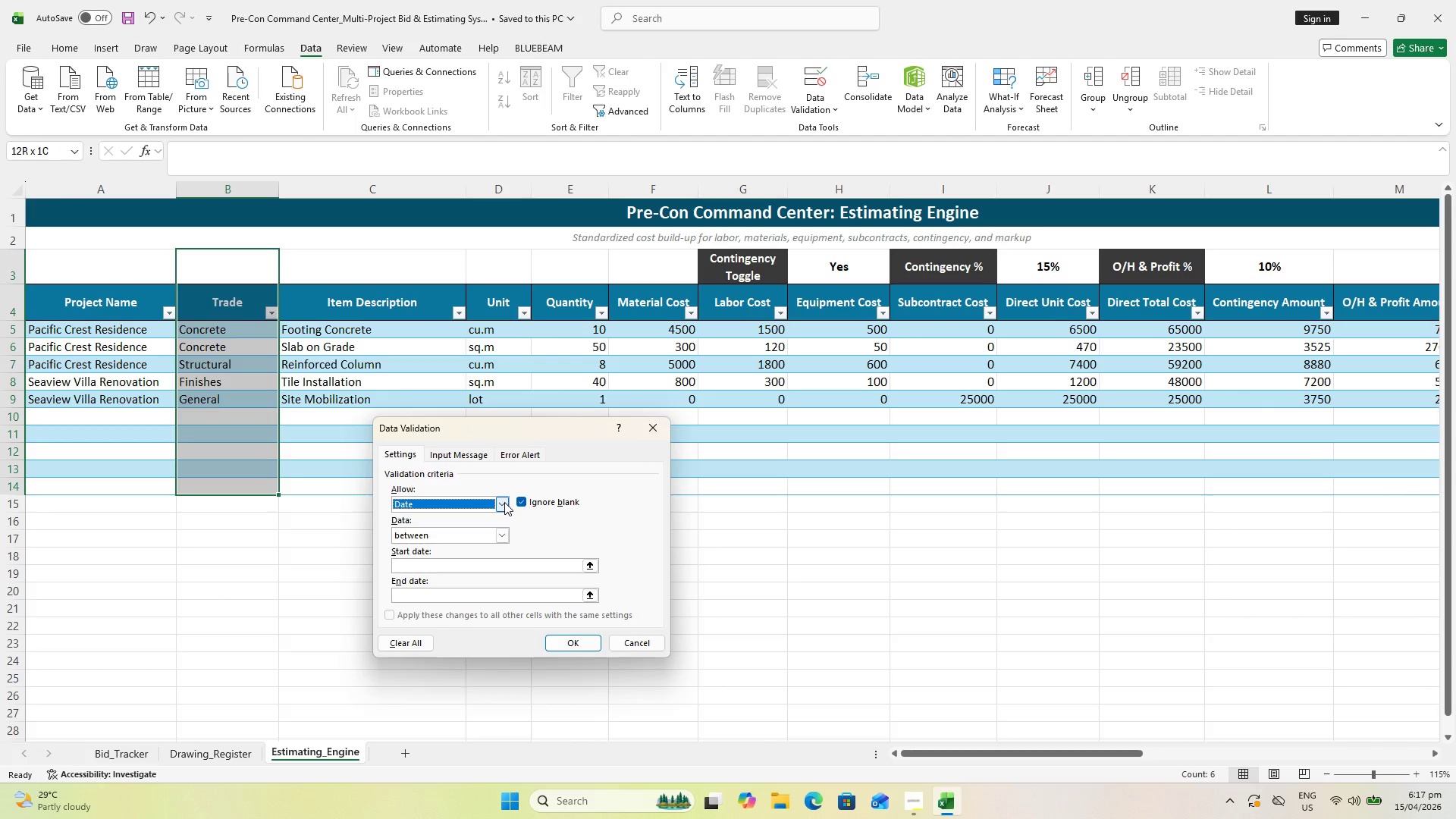 
left_click([505, 502])
 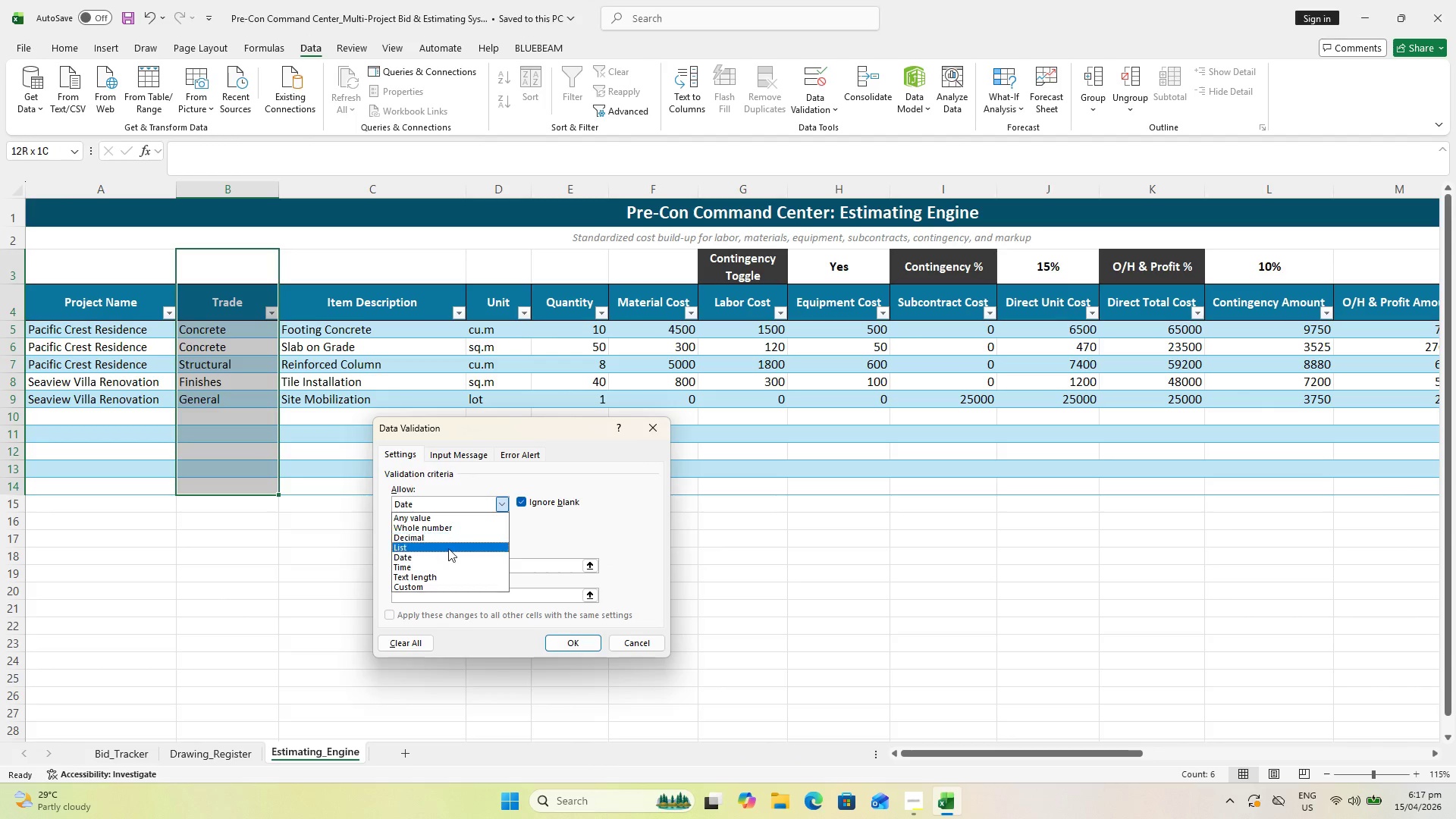 
left_click([448, 550])
 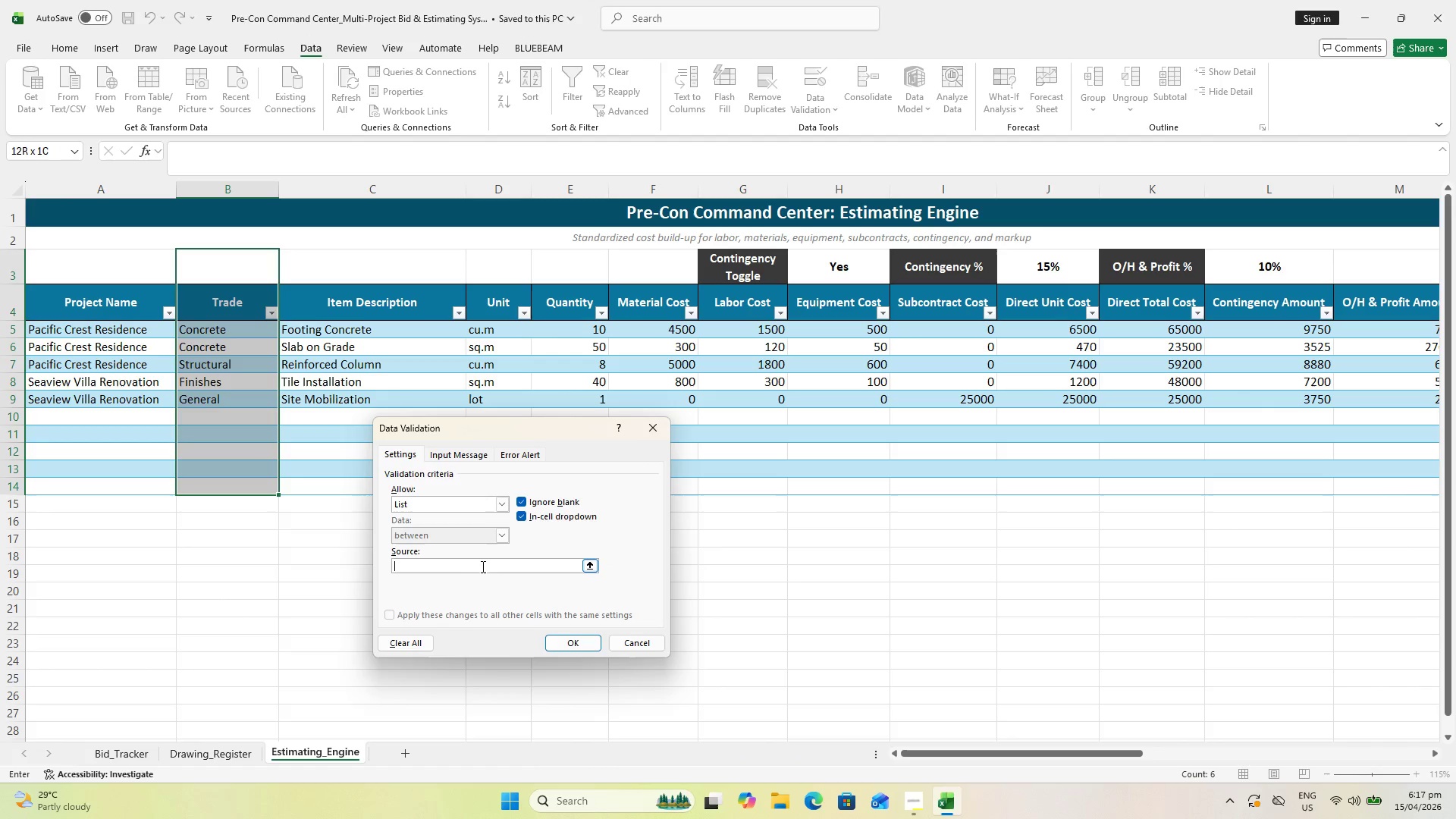 
triple_click([482, 567])
 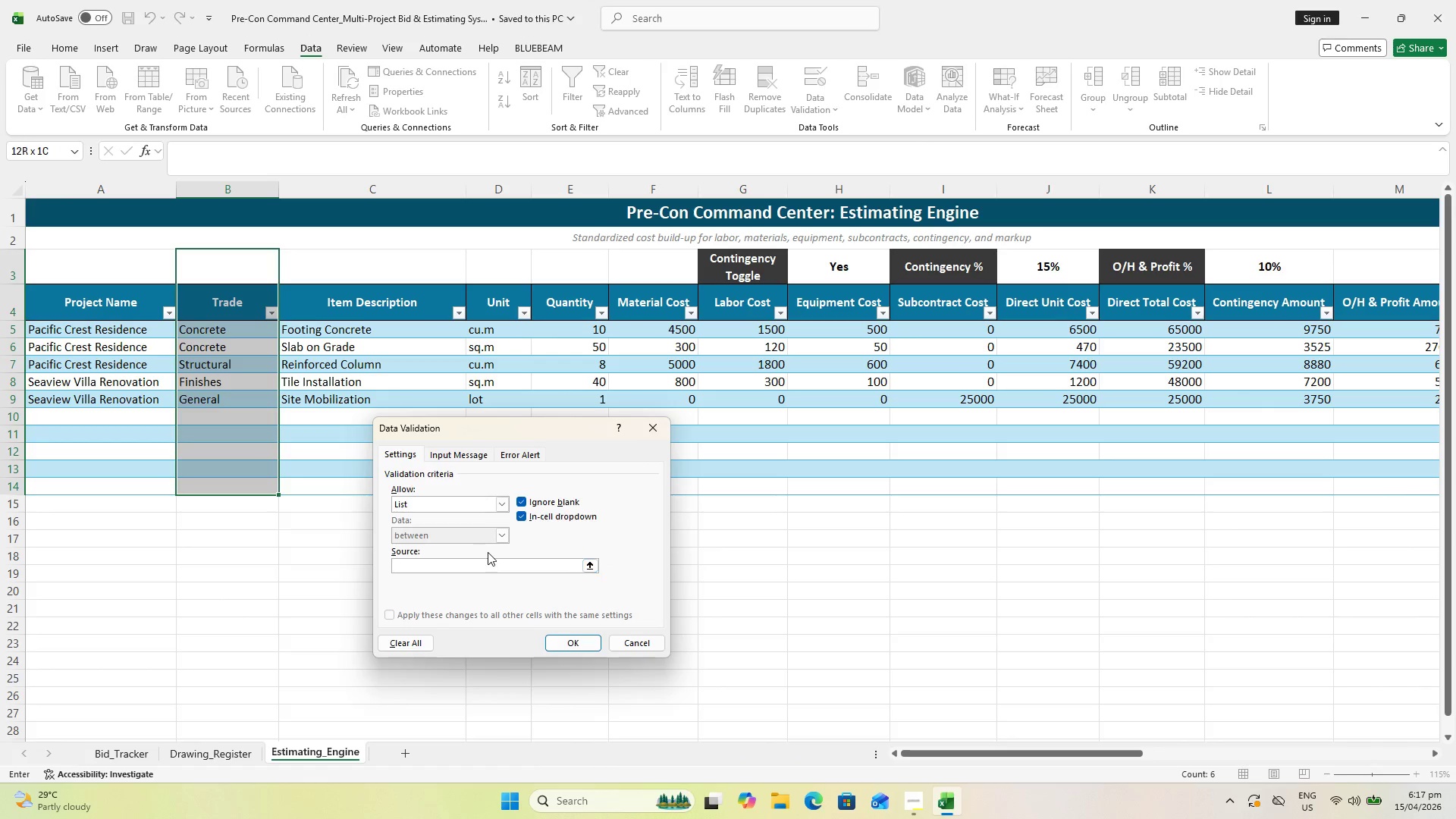 
hold_key(key=ControlLeft, duration=0.36)
 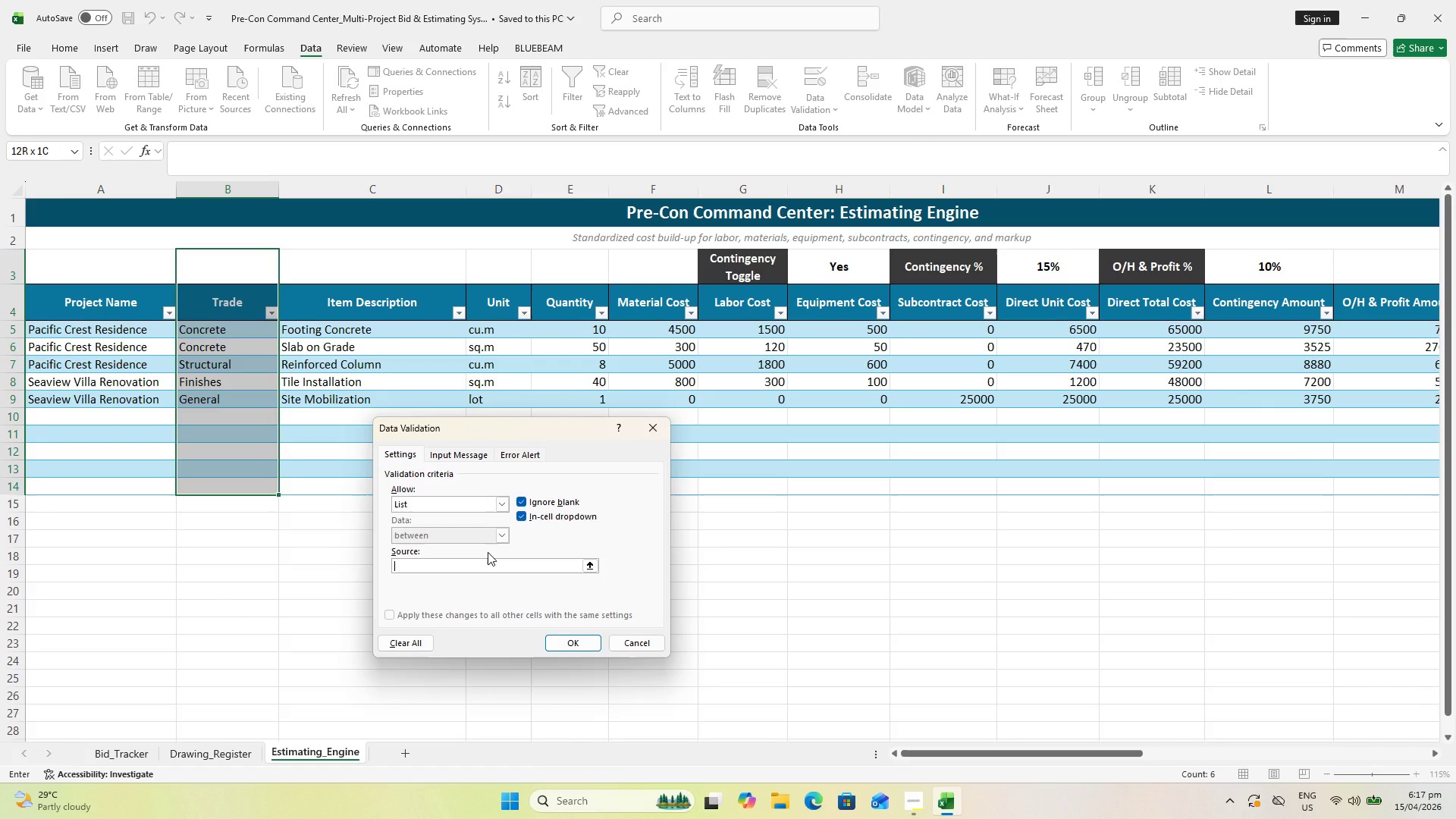 
type(Con)
 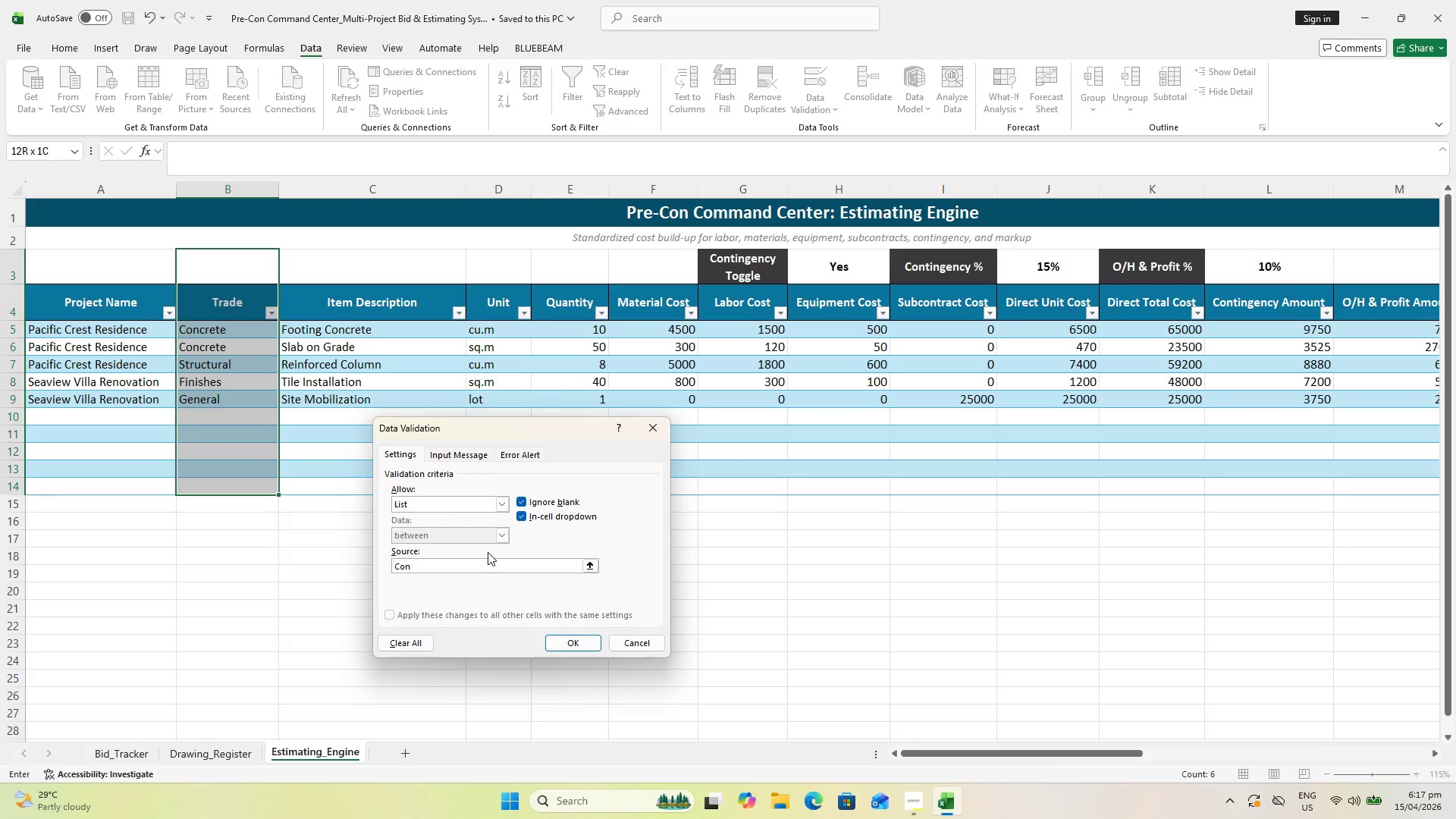 
type(crete,Structural,Finishes,MEP,Gn)
key(Backspace)
type(eneral)
 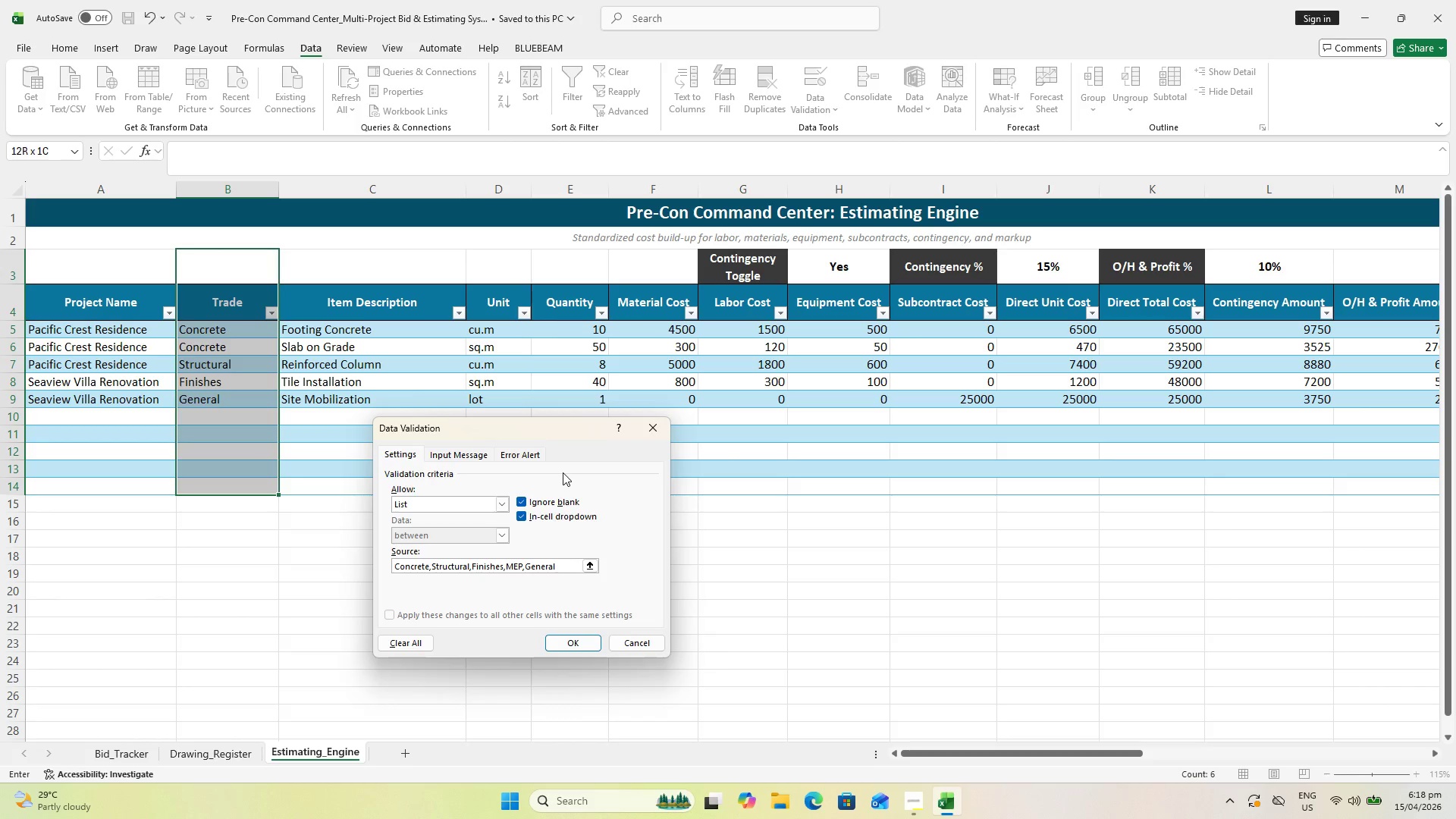 
left_click([575, 645])
 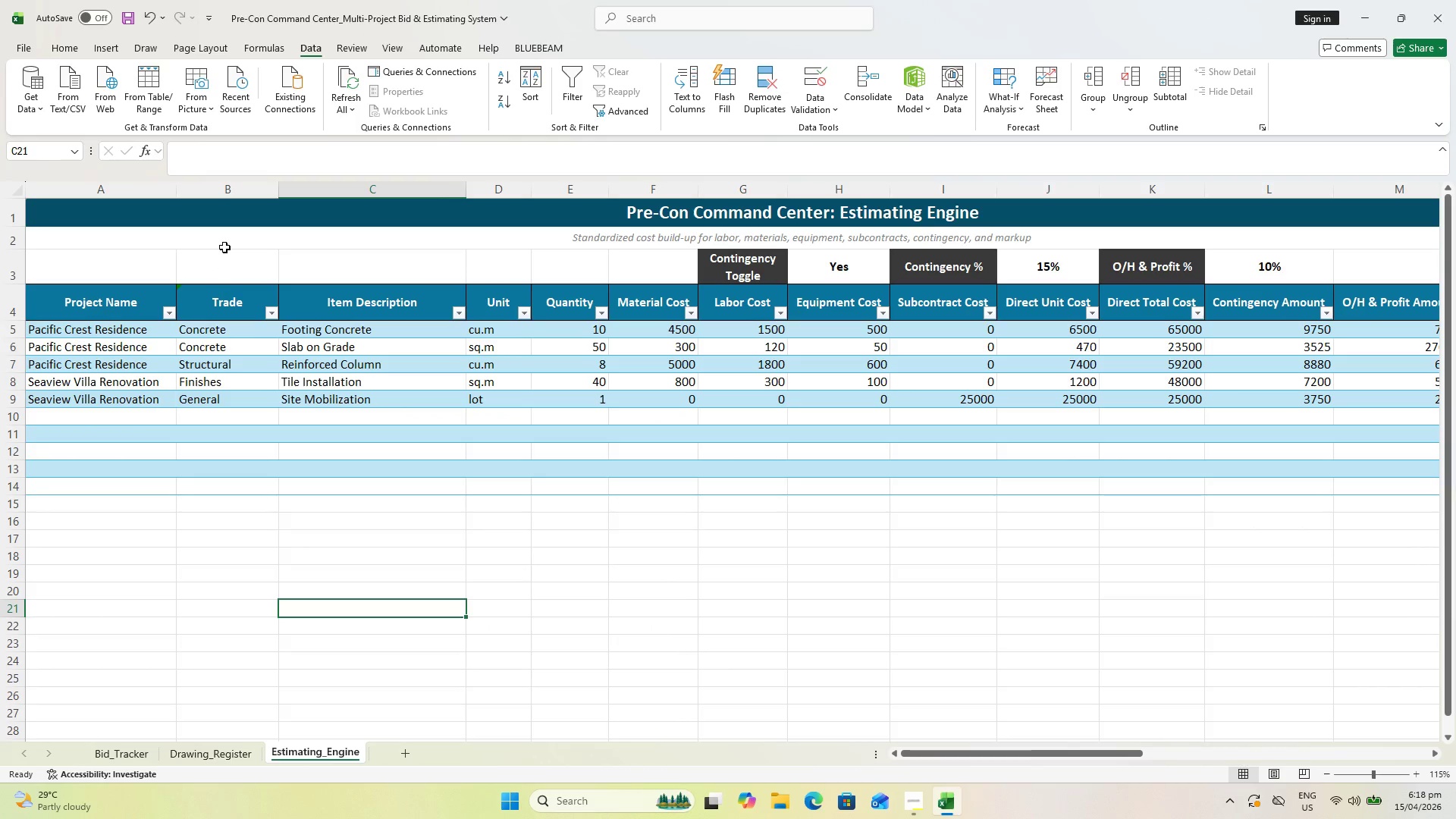 
double_click([231, 263])
 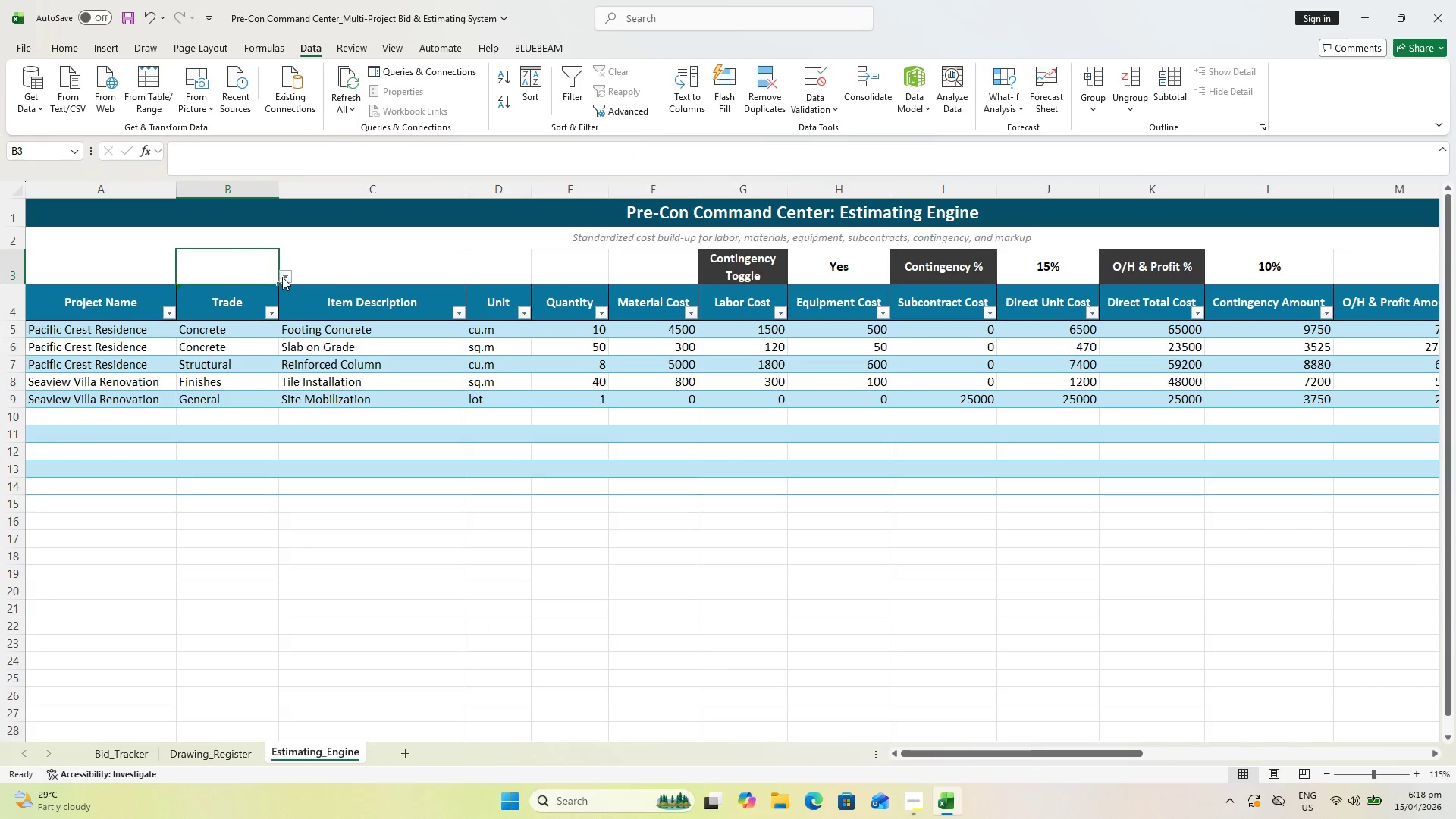 
left_click([289, 278])
 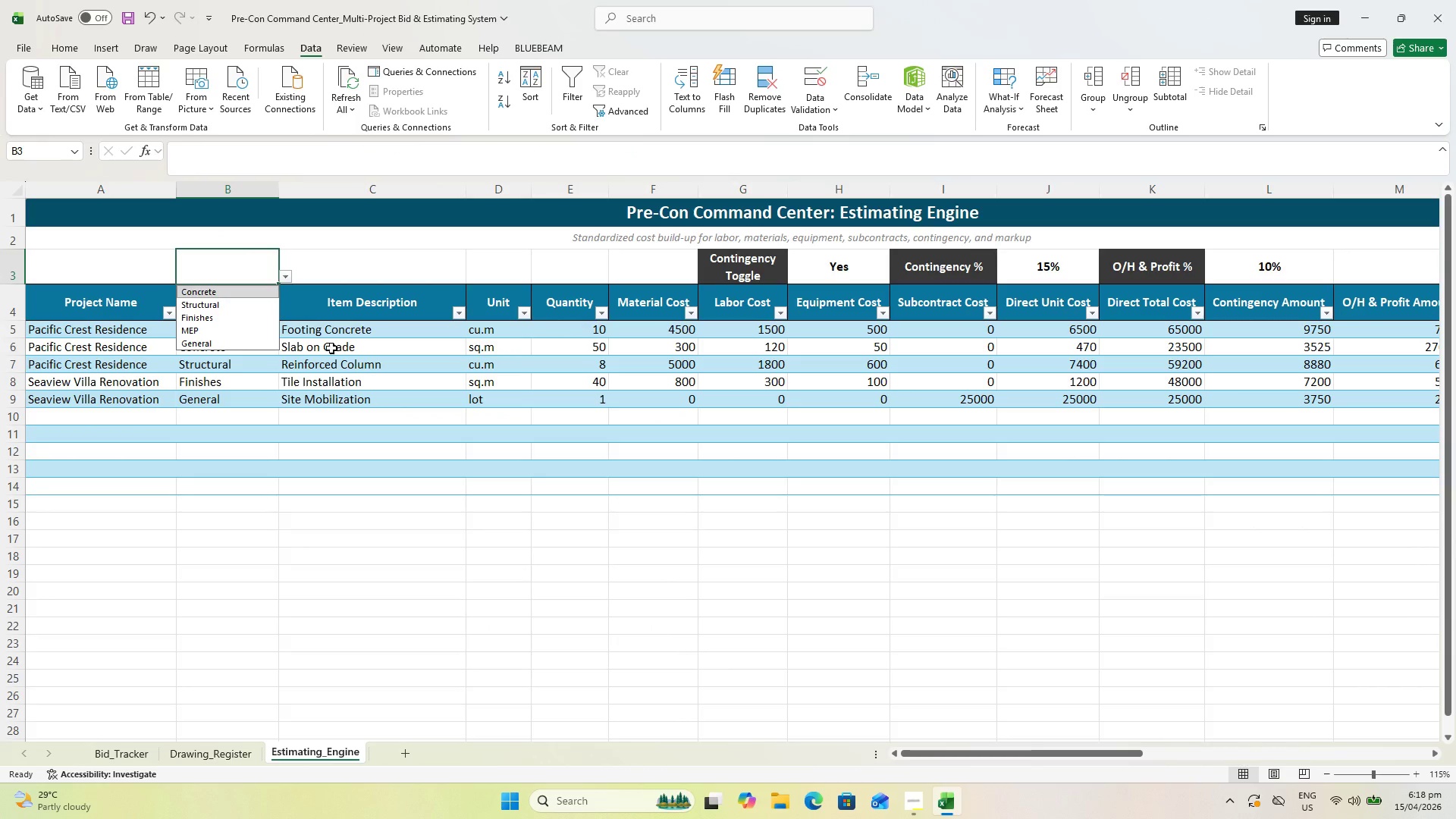 
key(Escape)
 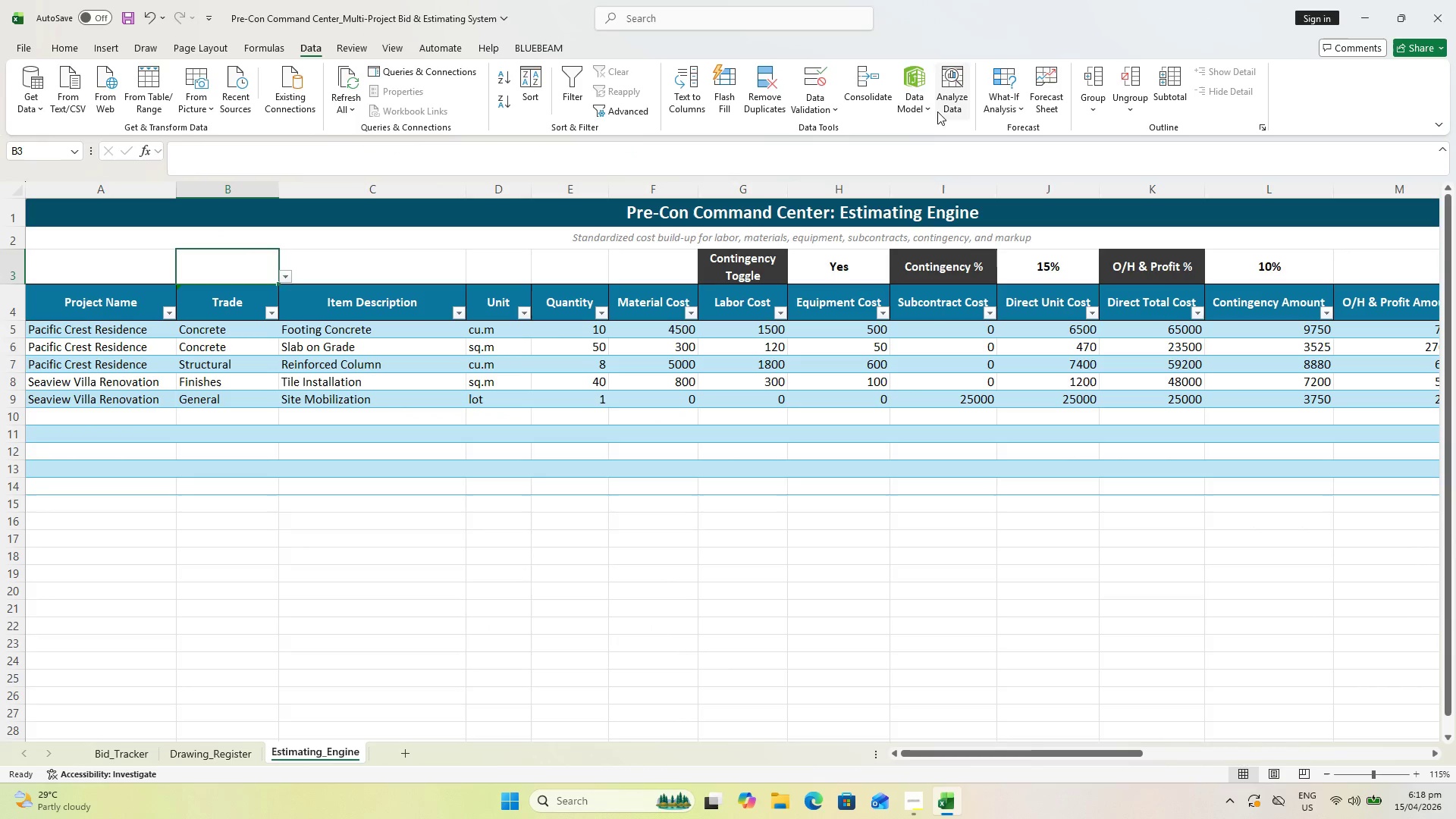 
left_click([821, 111])
 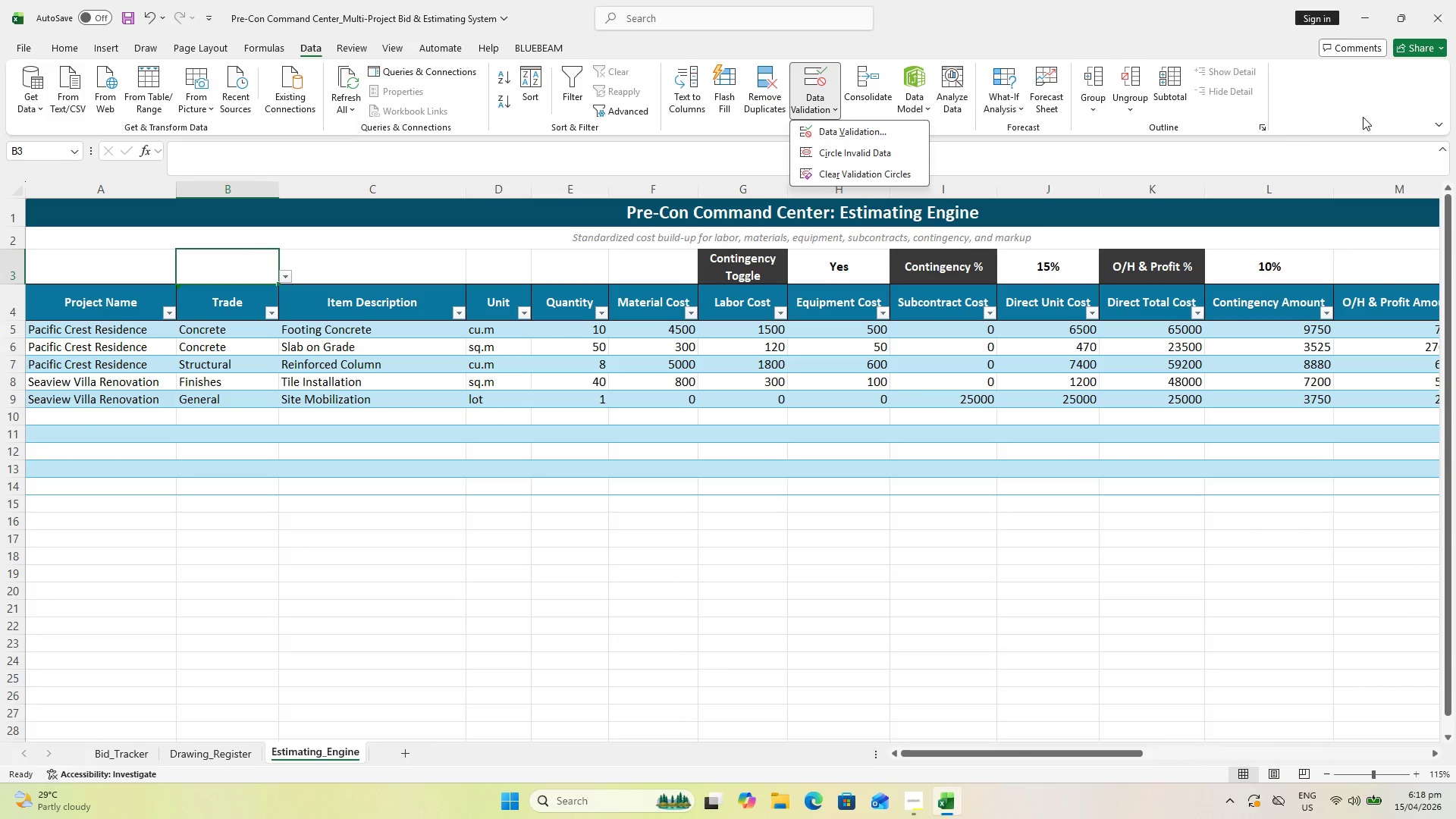 
key(Escape)
 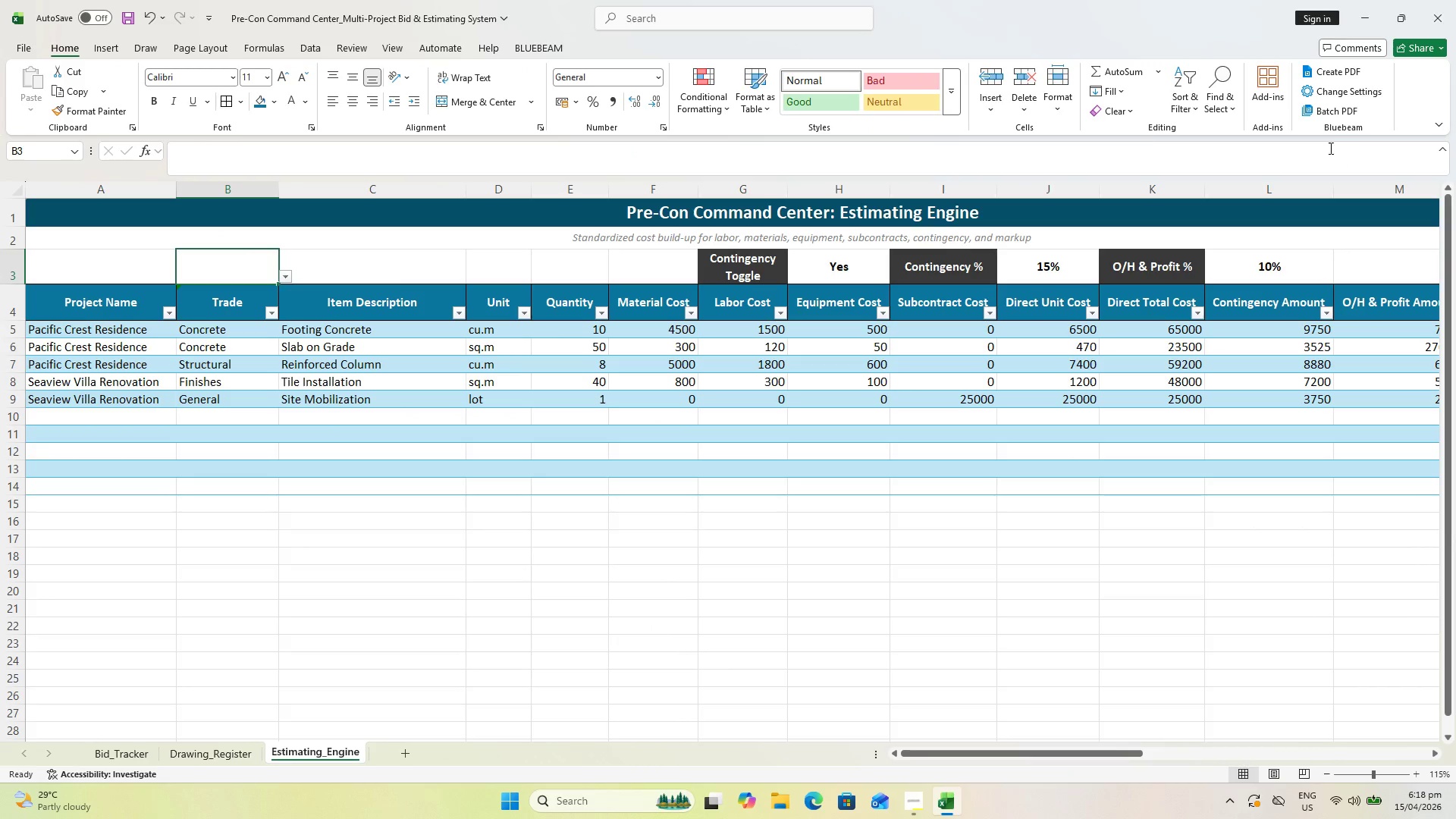 
left_click([1127, 112])
 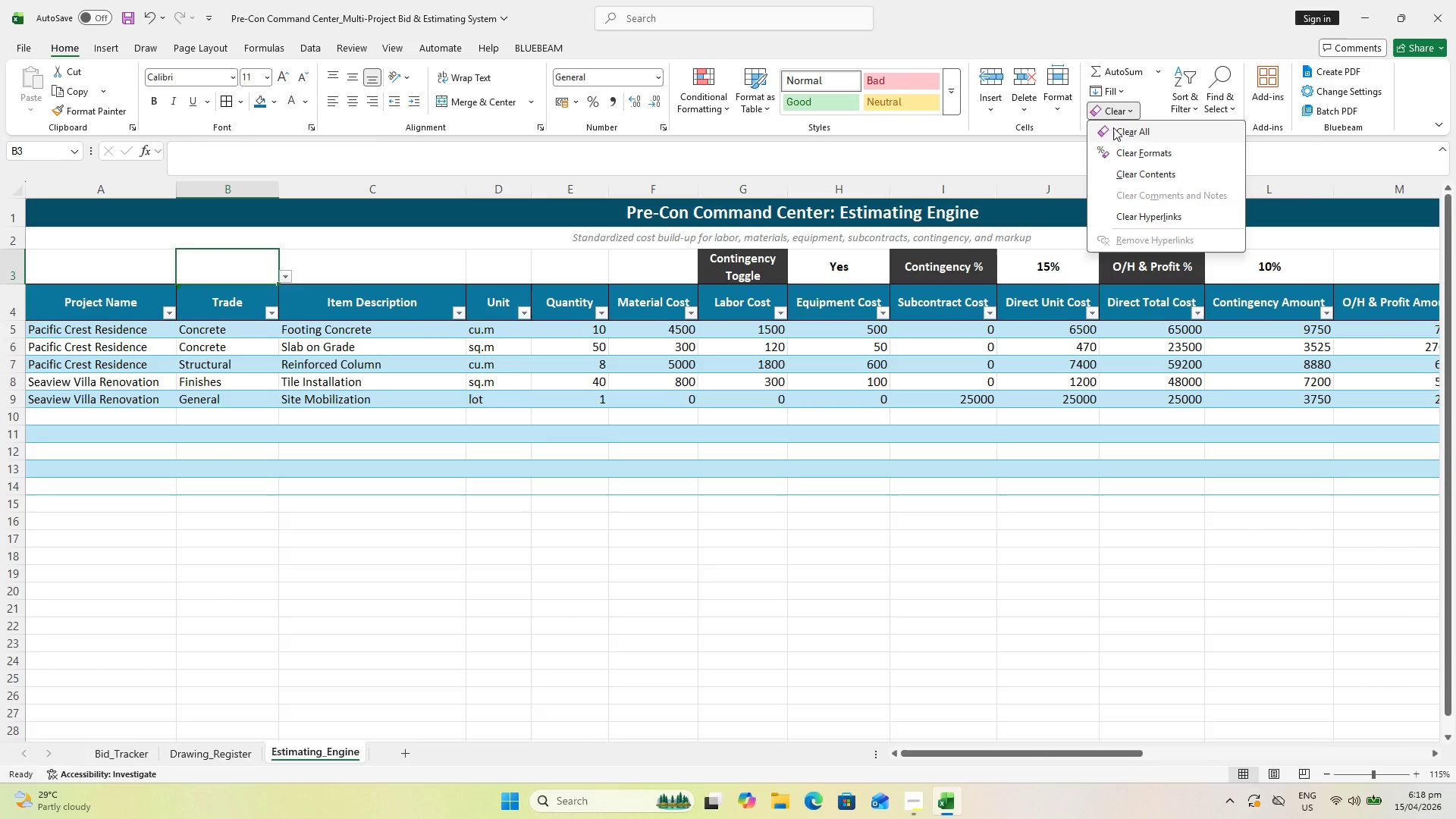 
left_click([1113, 127])
 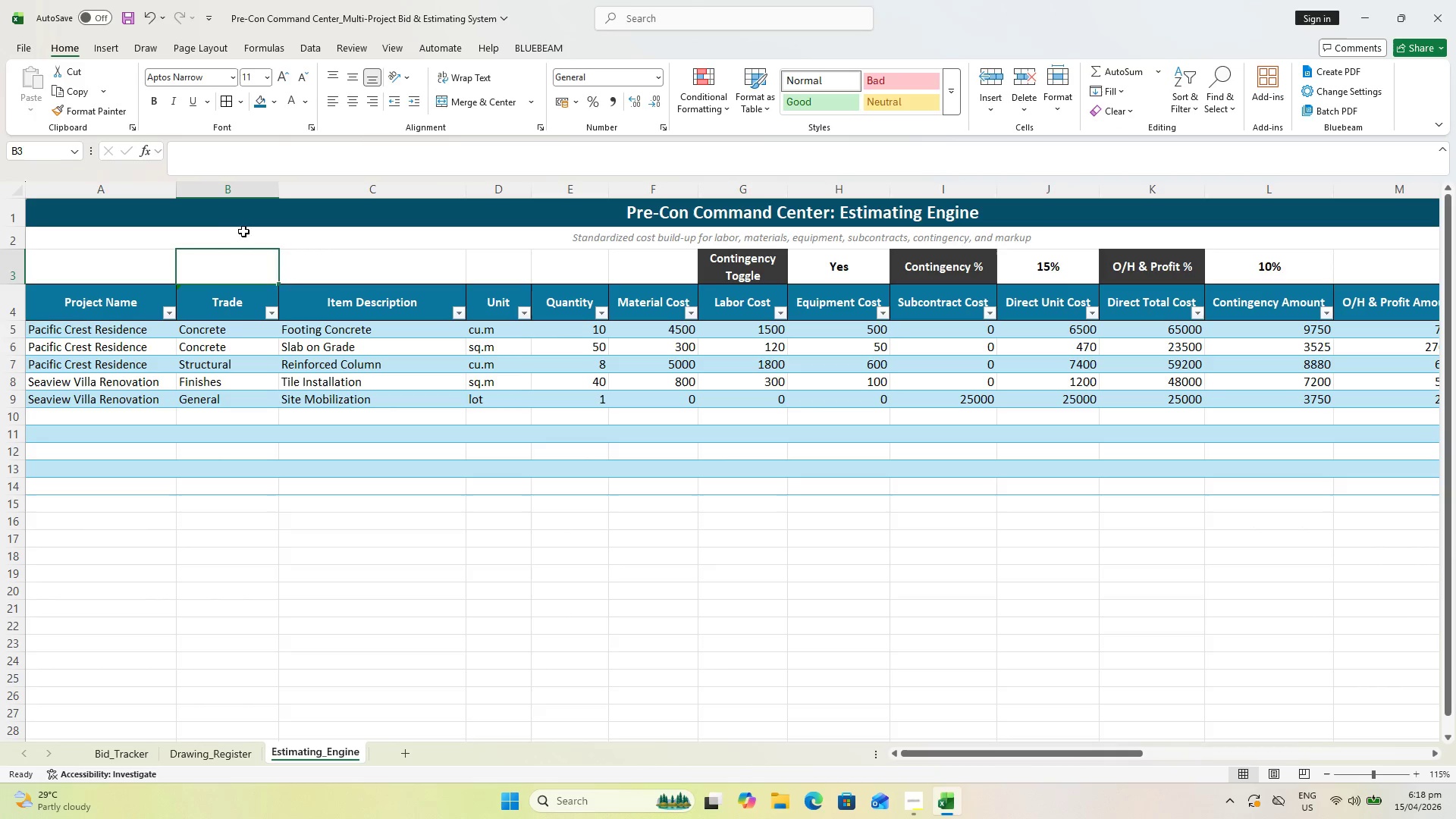 
left_click([232, 218])
 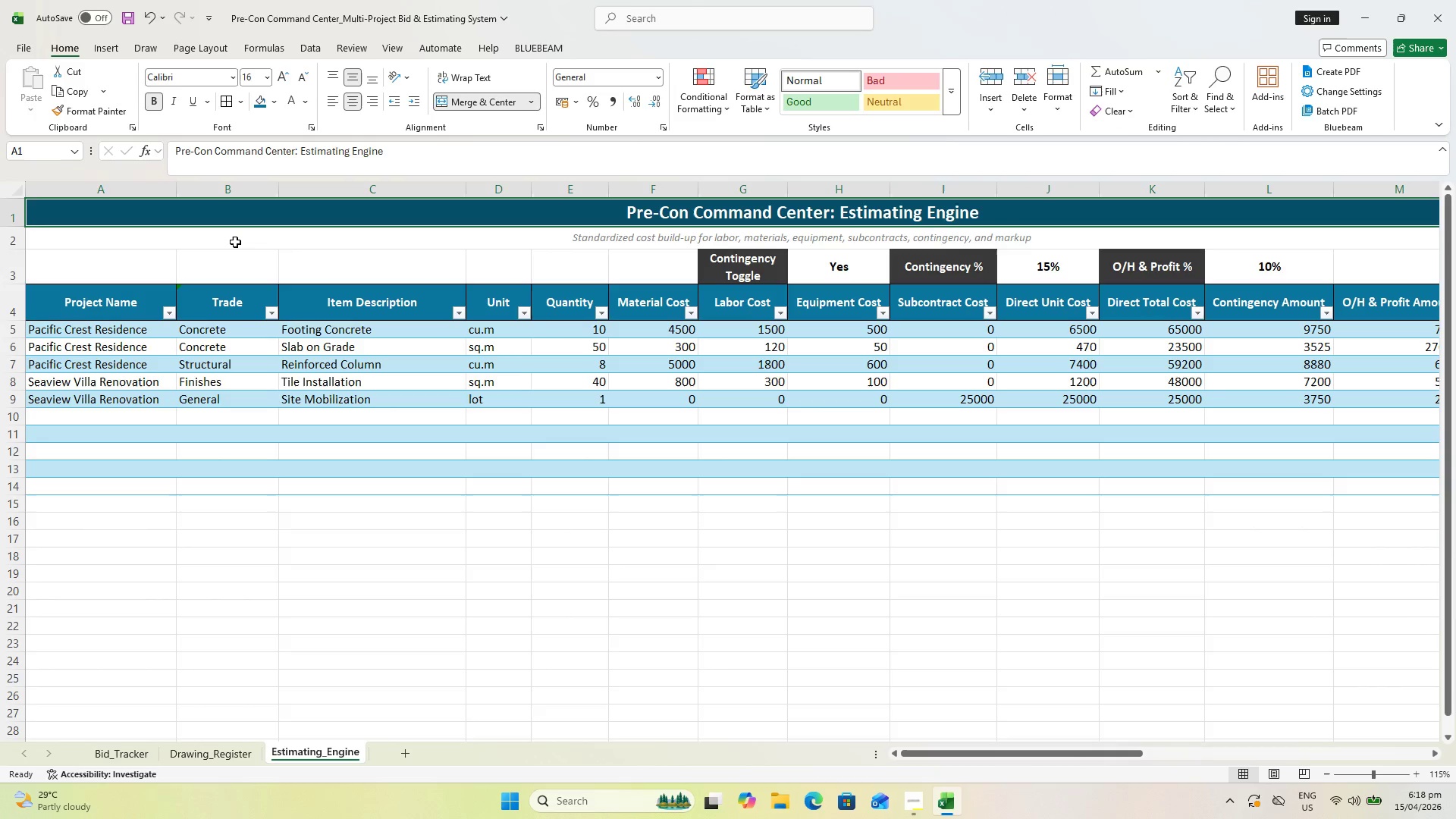 
left_click([235, 242])
 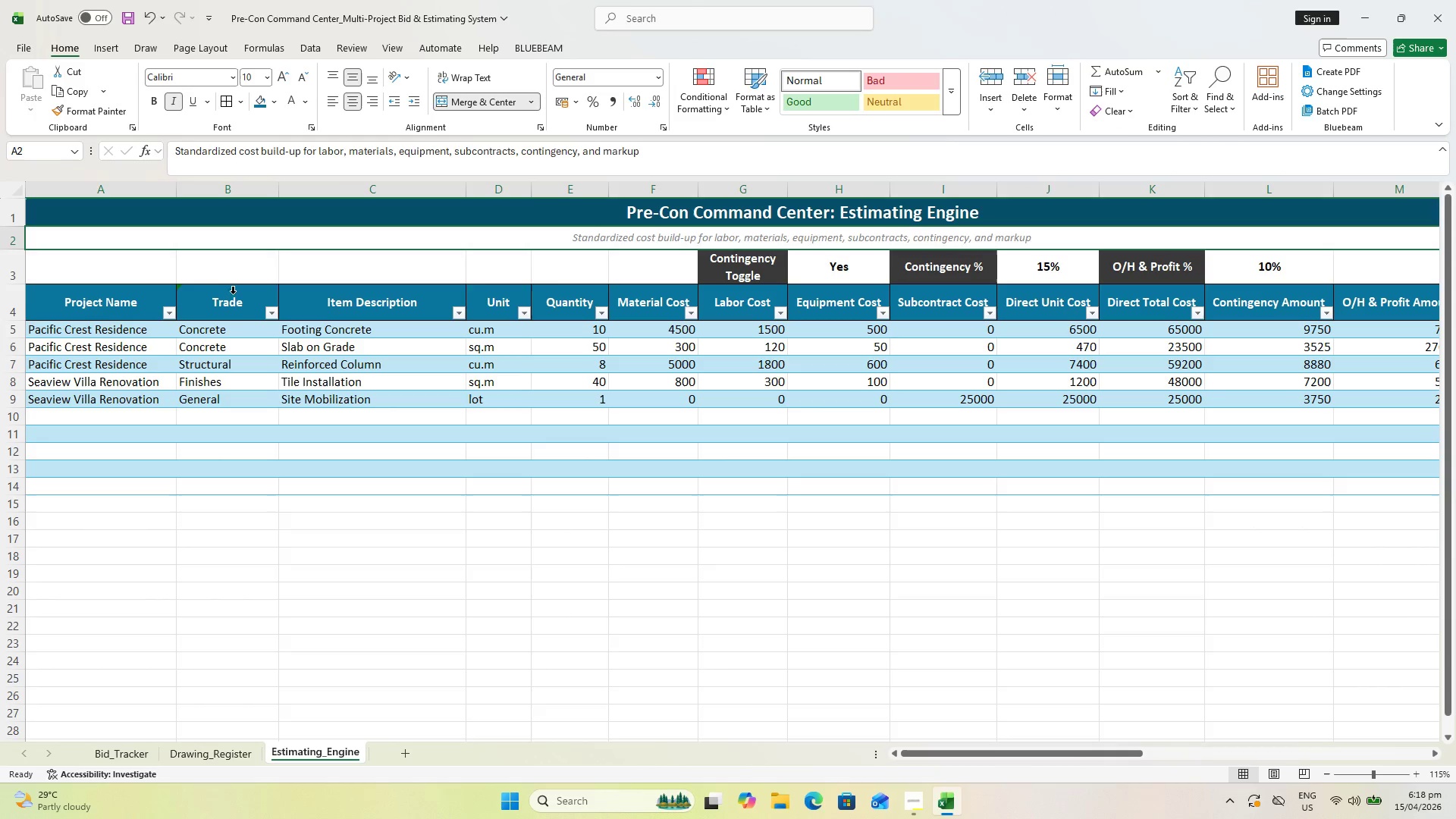 
left_click([234, 297])
 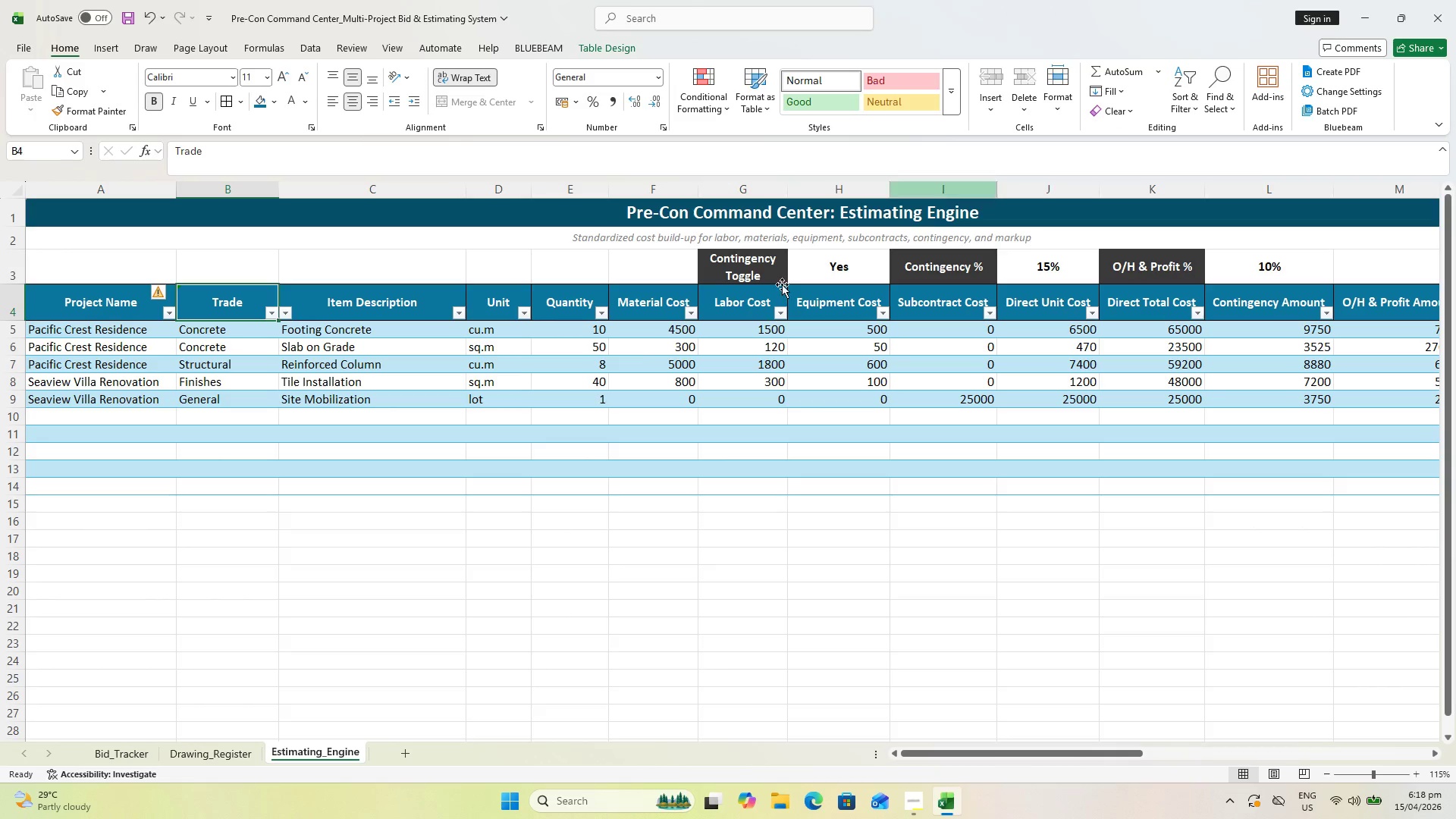 
key(Escape)
 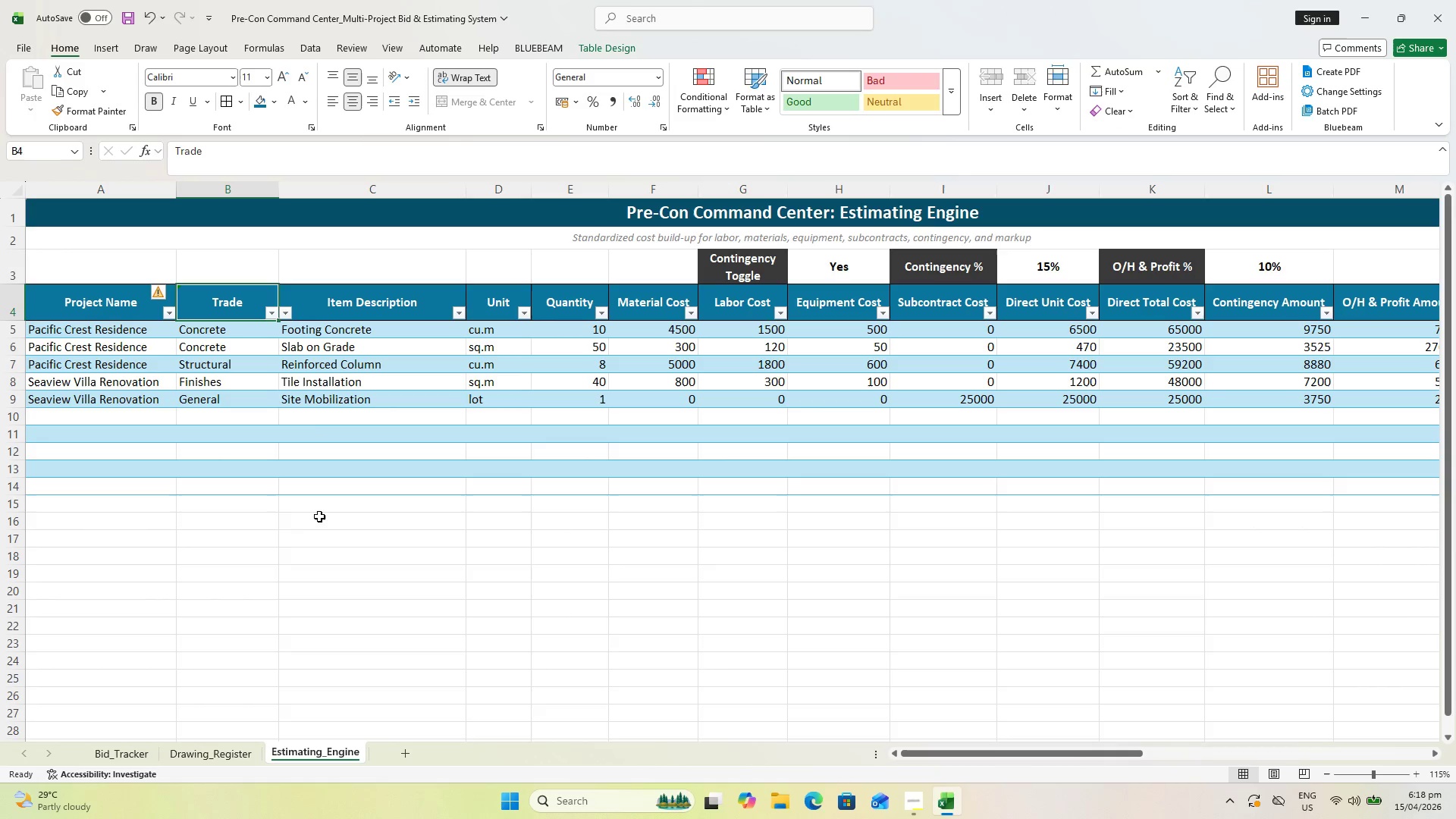 
key(Control+Z)
 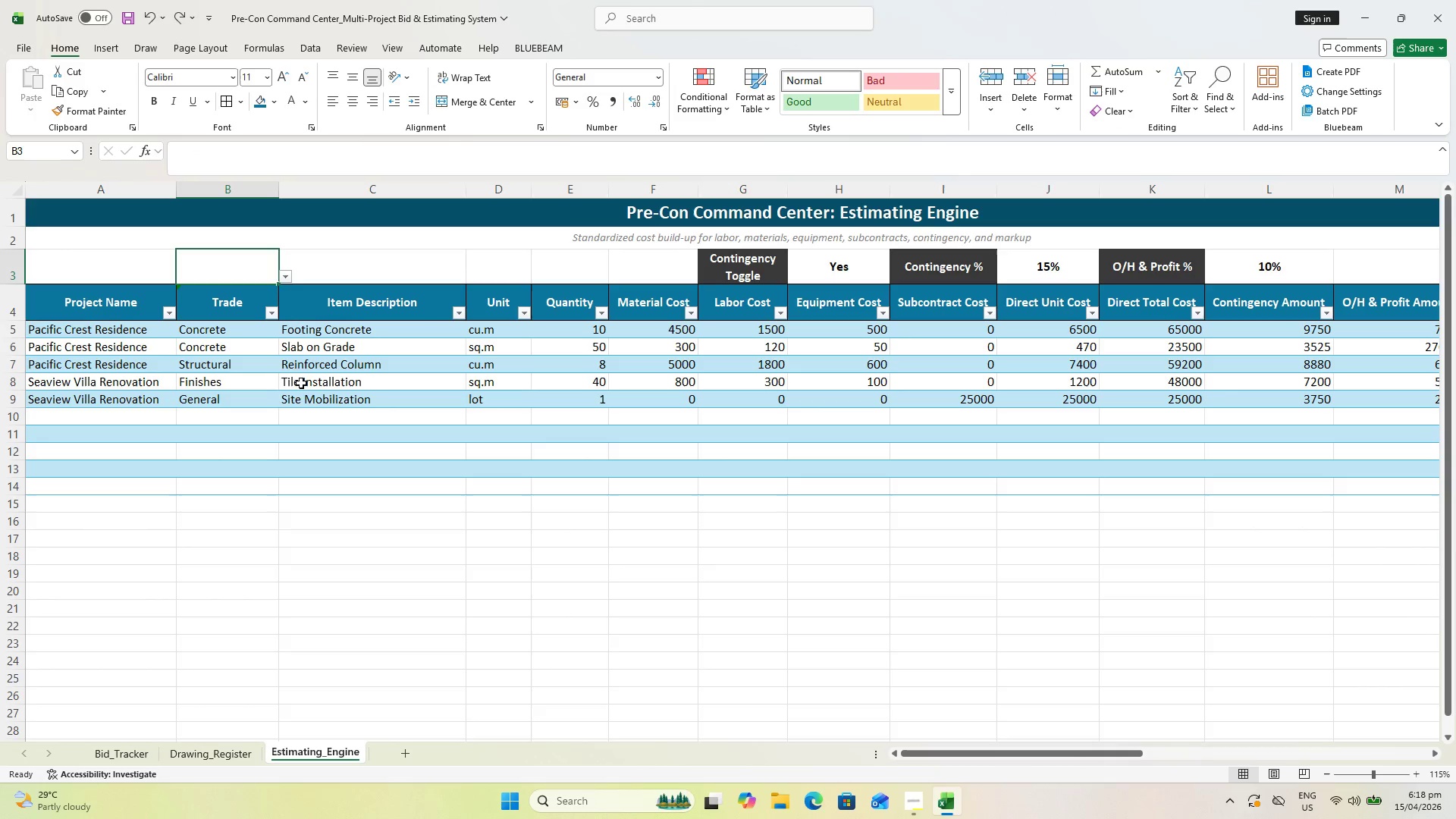 
key(Control+Z)
 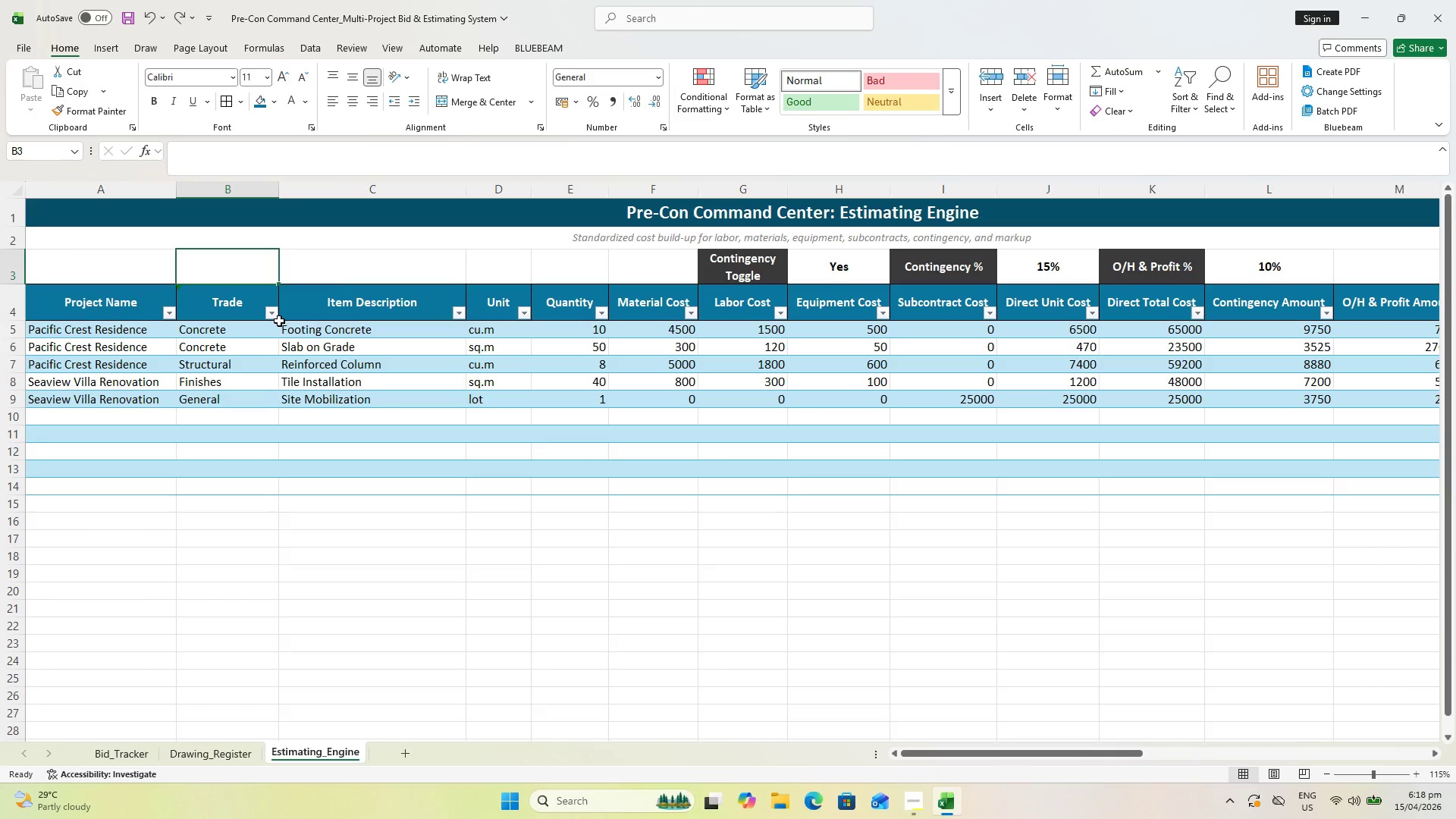 
key(Control+Z)
 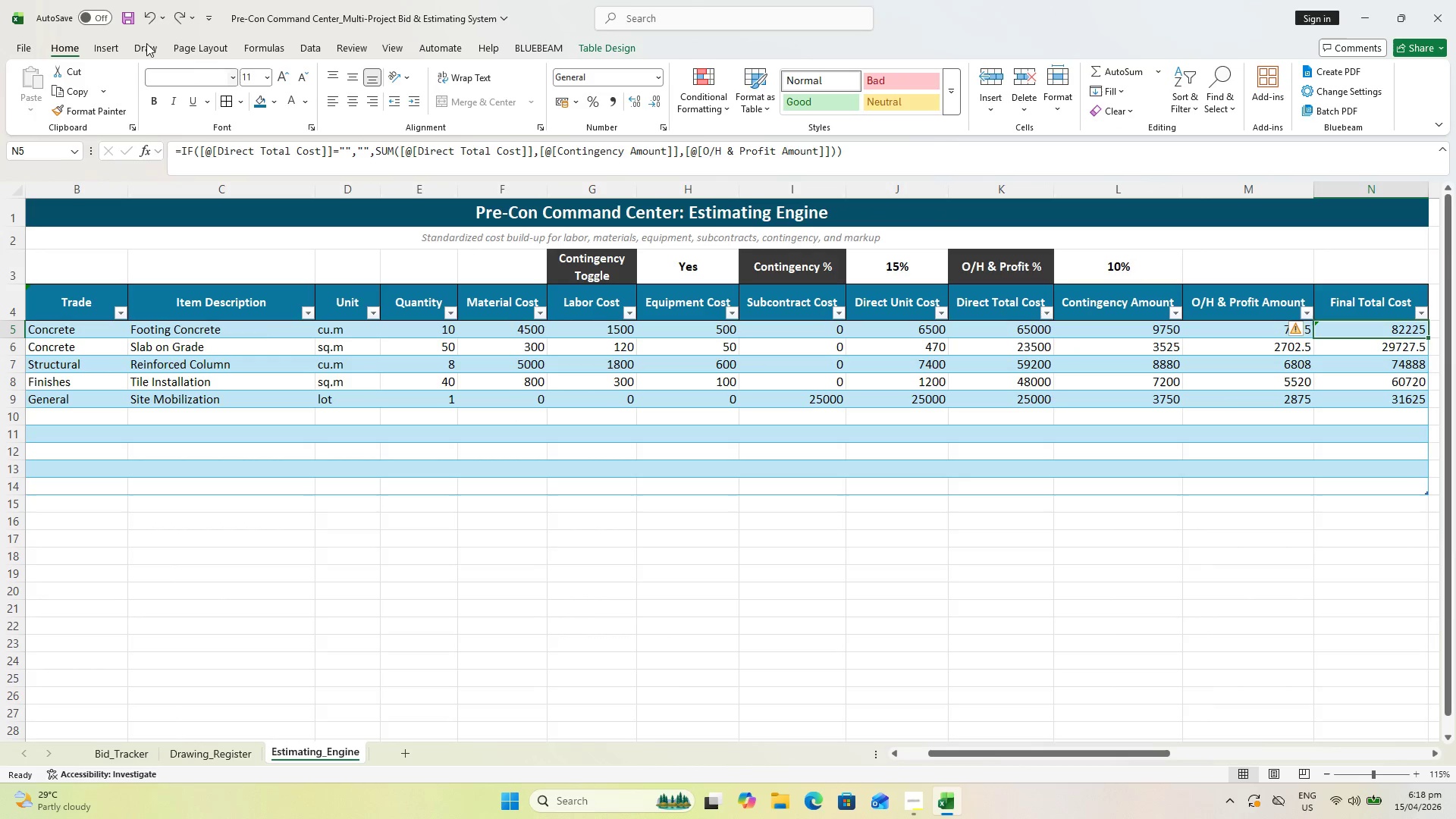 
left_click([178, 17])
 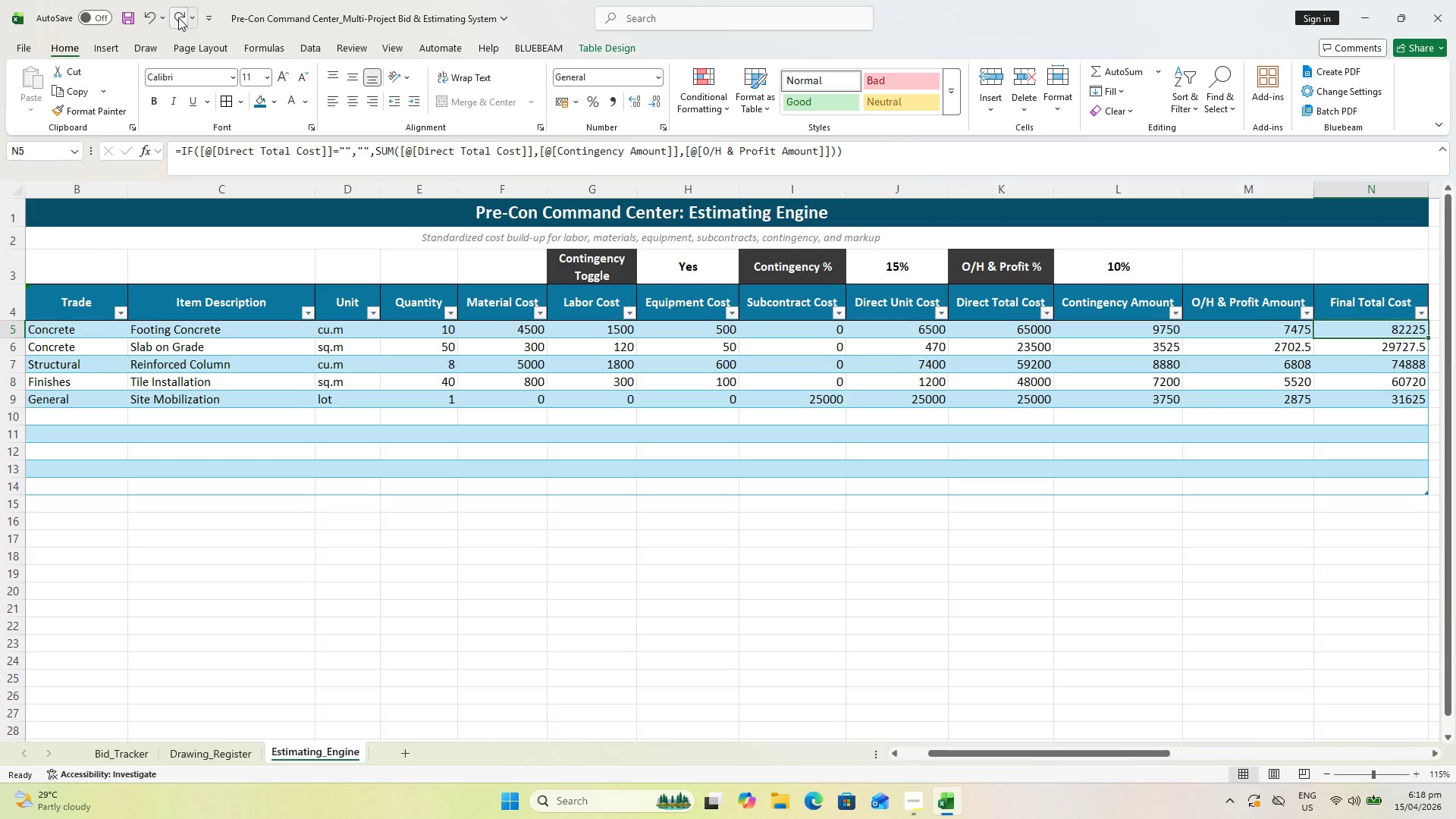 
double_click([178, 17])
 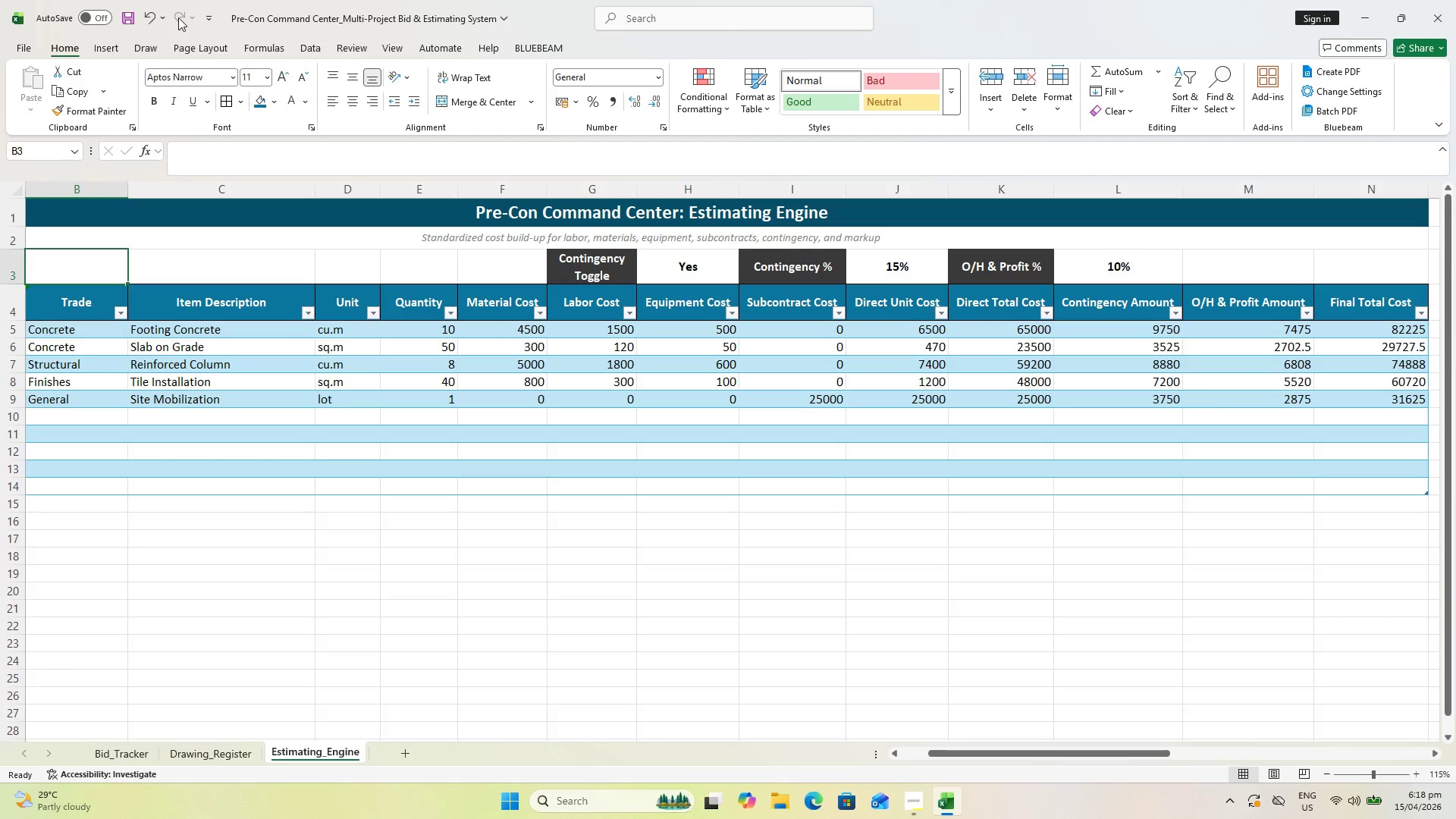 
triple_click([178, 17])
 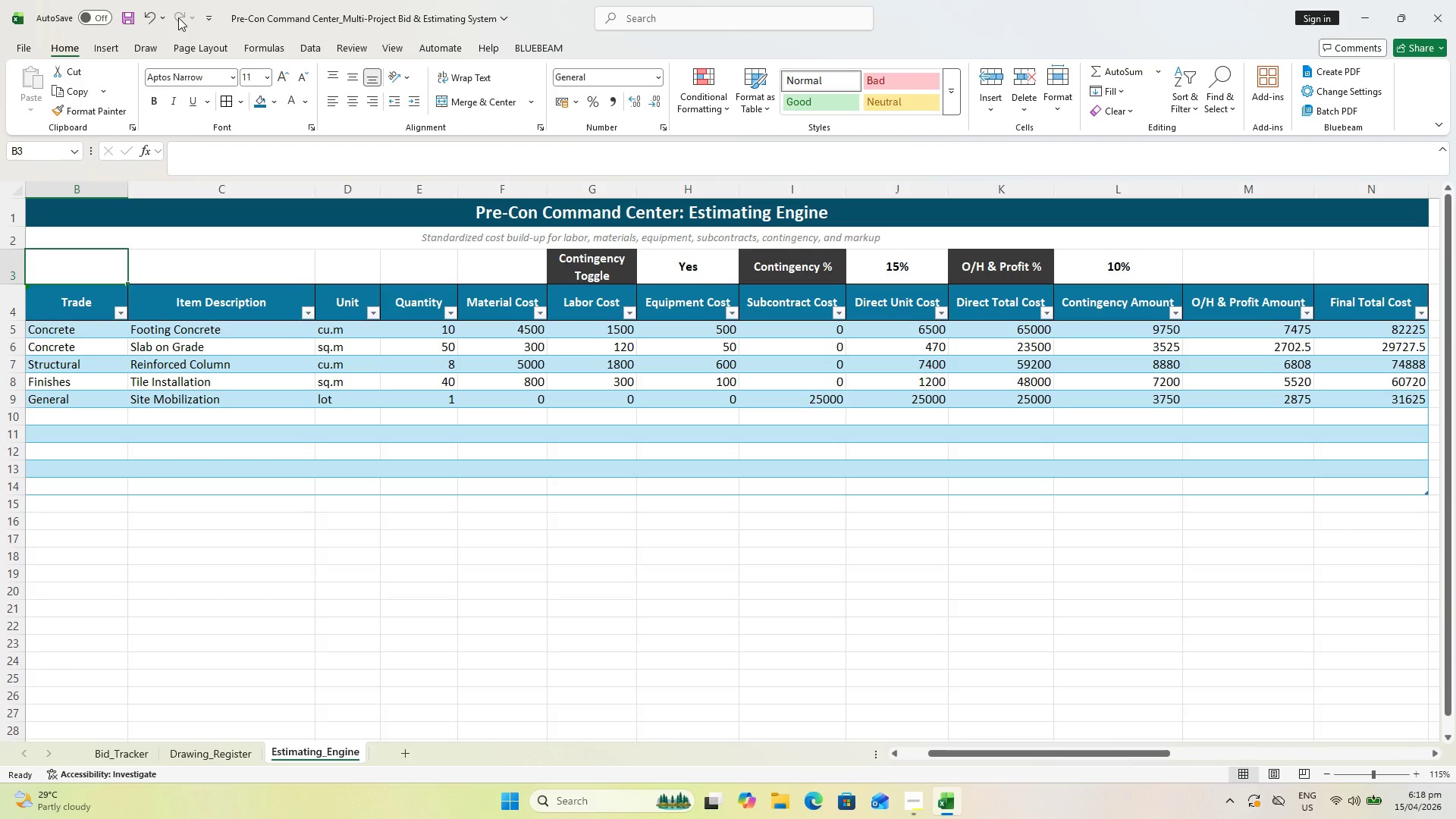 
triple_click([178, 17])
 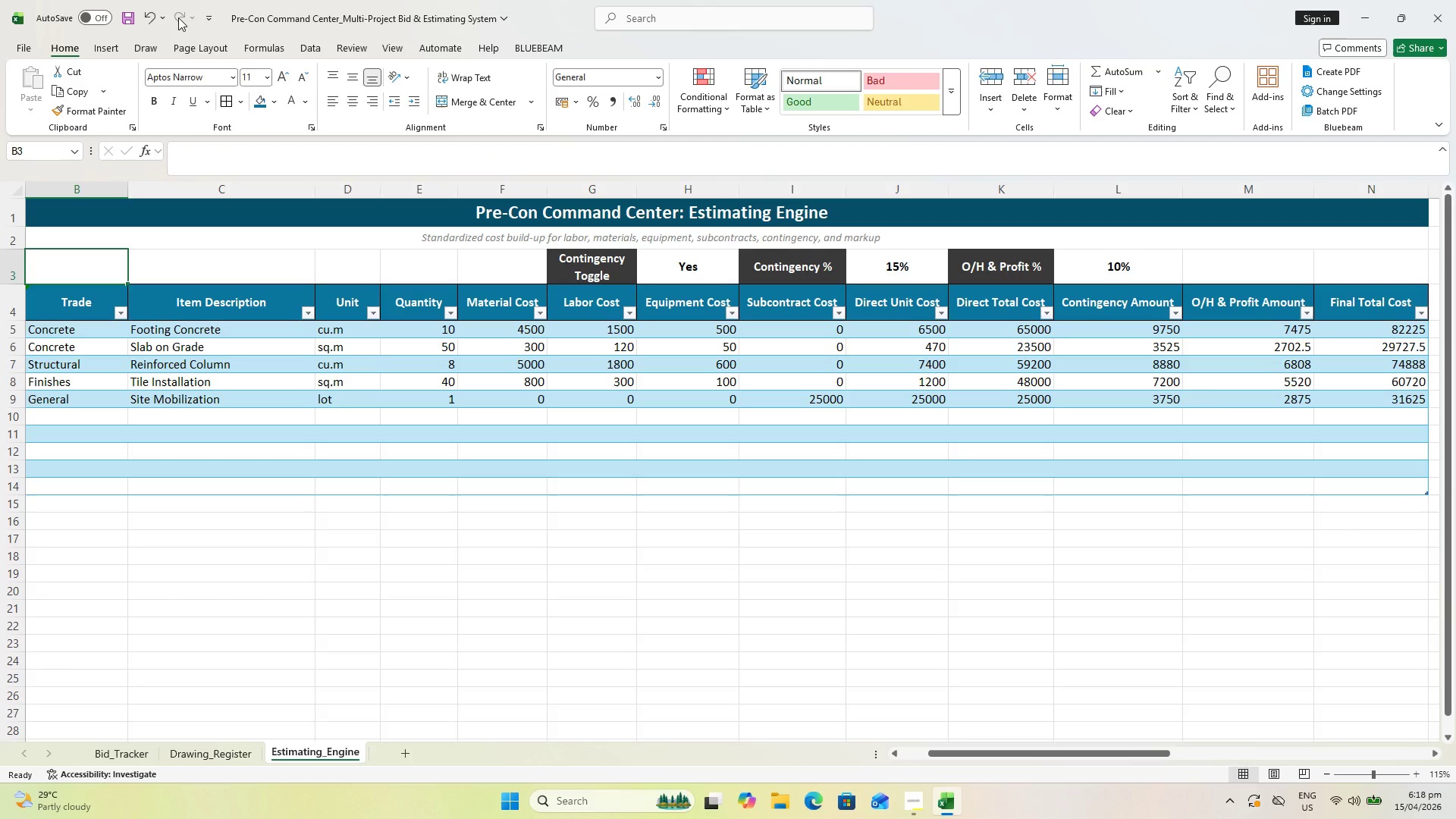 
triple_click([178, 17])
 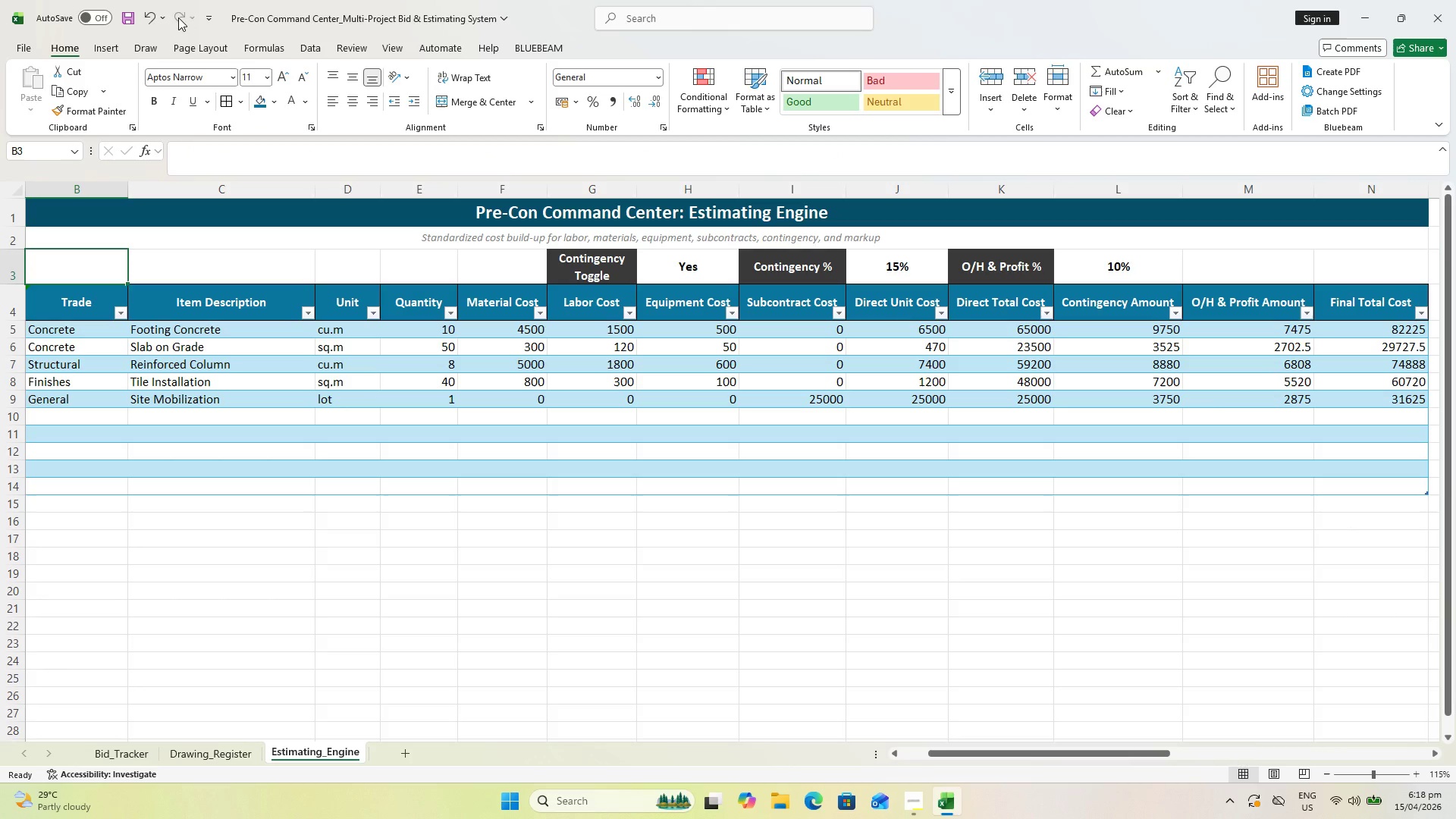 
triple_click([178, 17])
 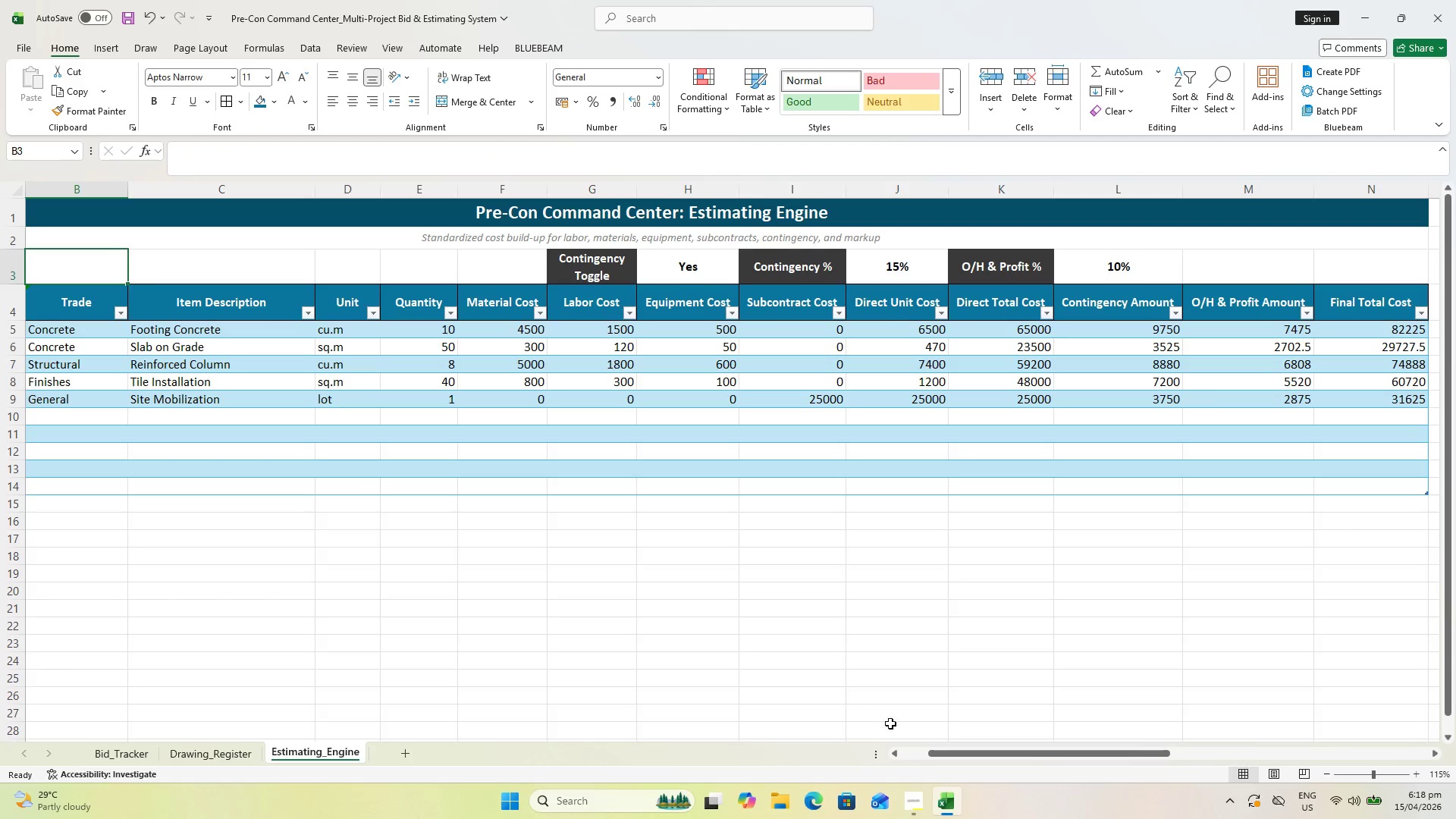 
left_click_drag(start_coordinate=[890, 723], to_coordinate=[890, 719])
 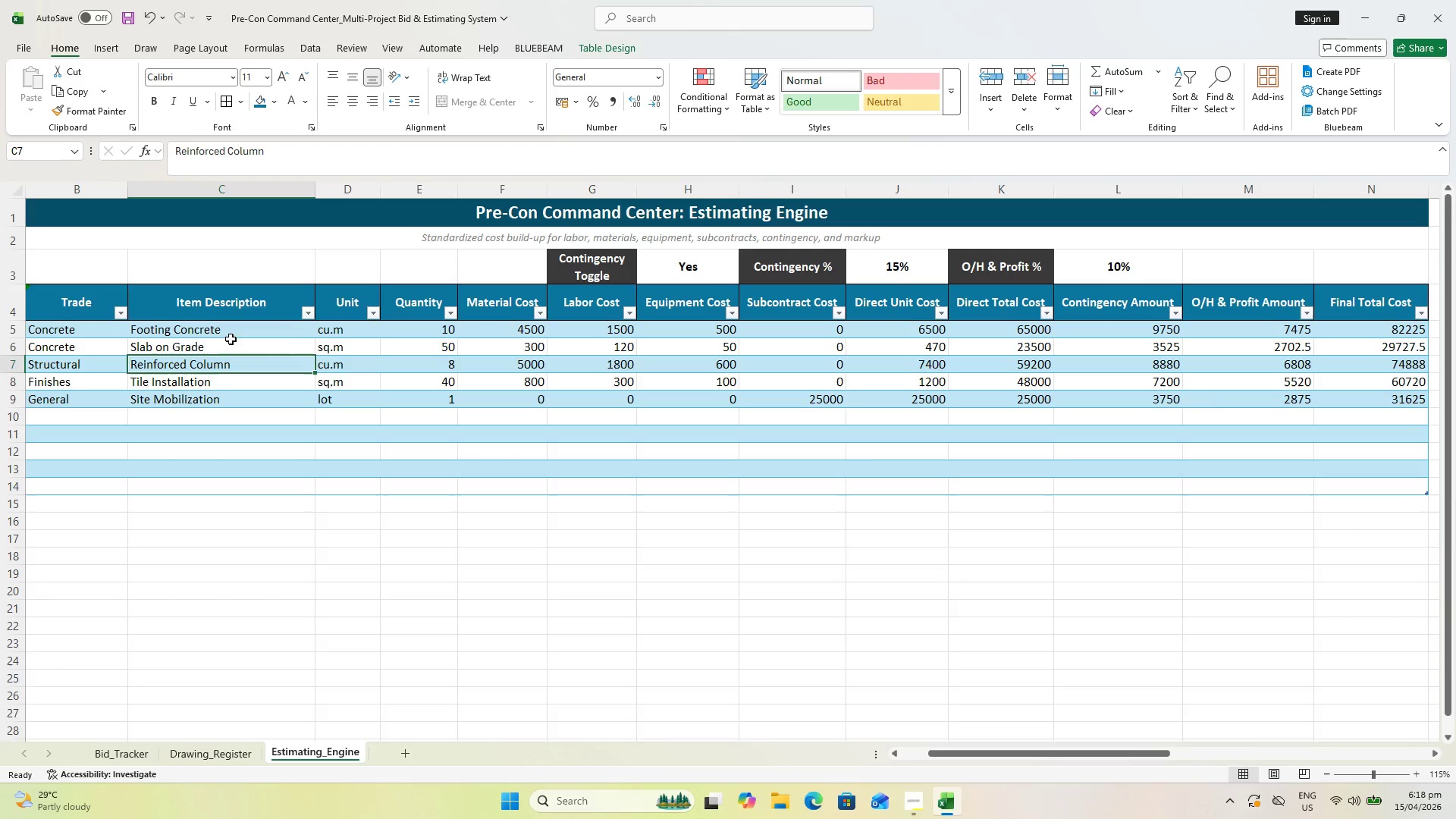 
left_click([62, 350])
 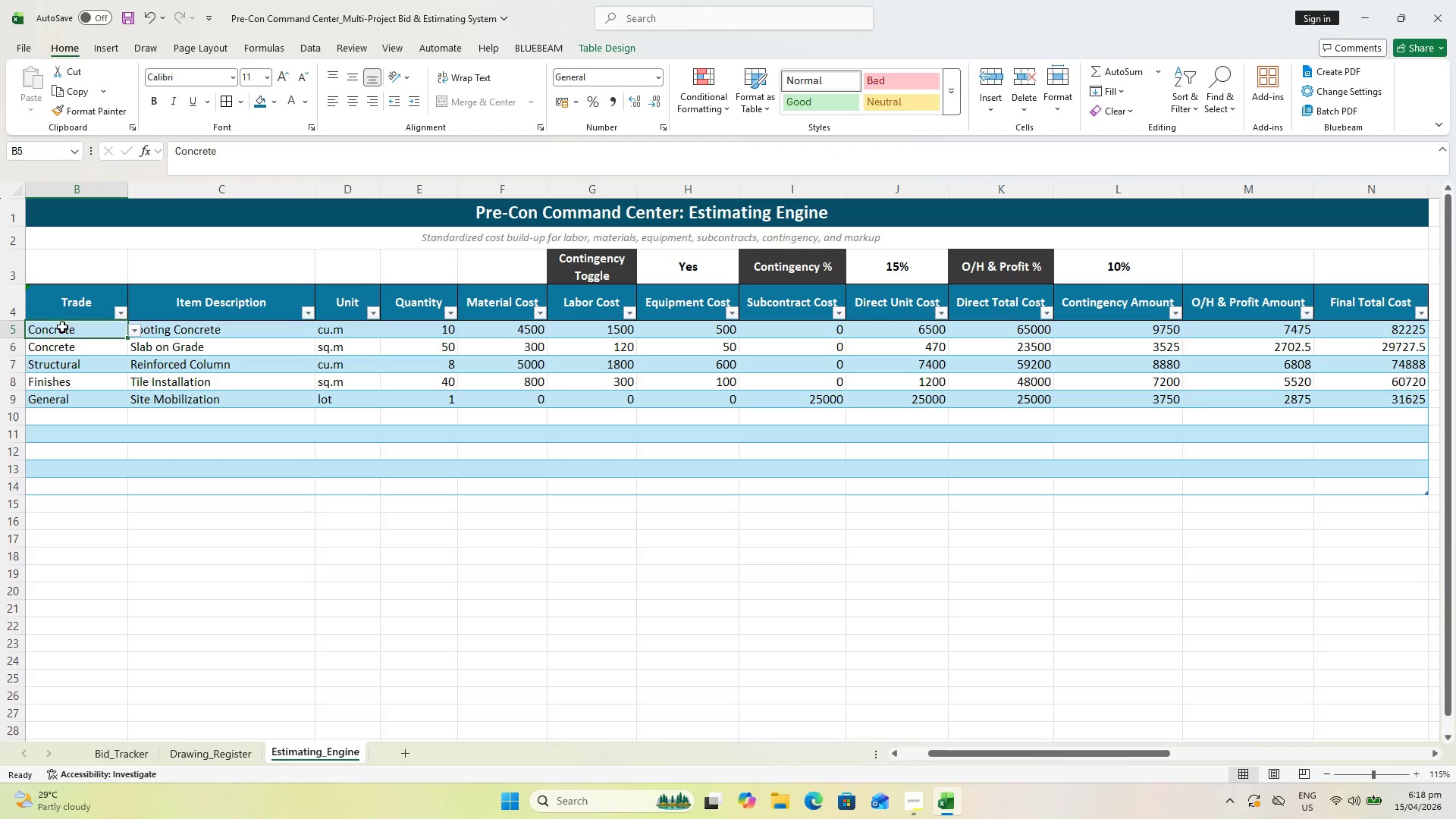 
double_click([72, 350])
 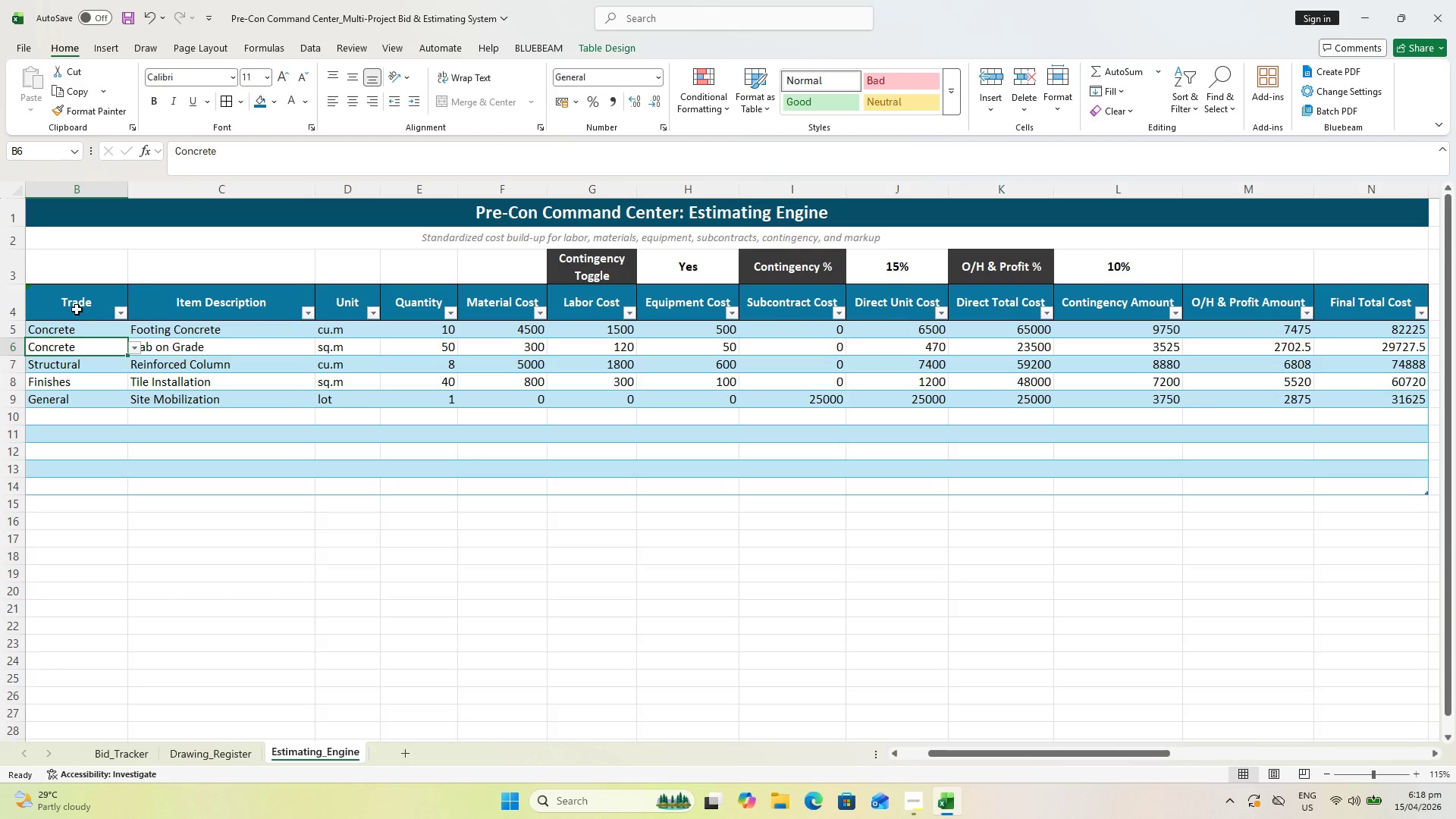 
triple_click([77, 309])
 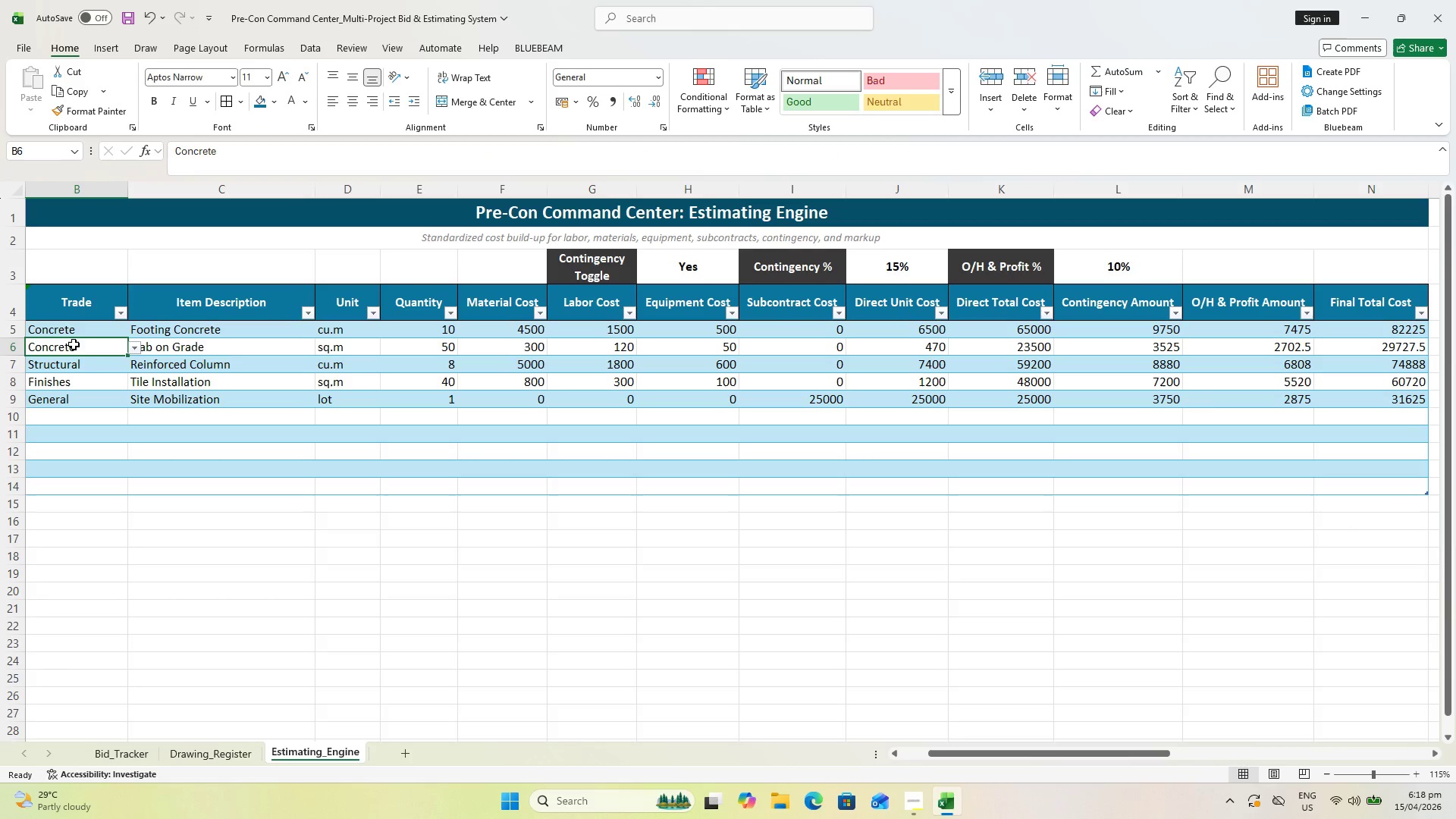 
double_click([79, 312])
 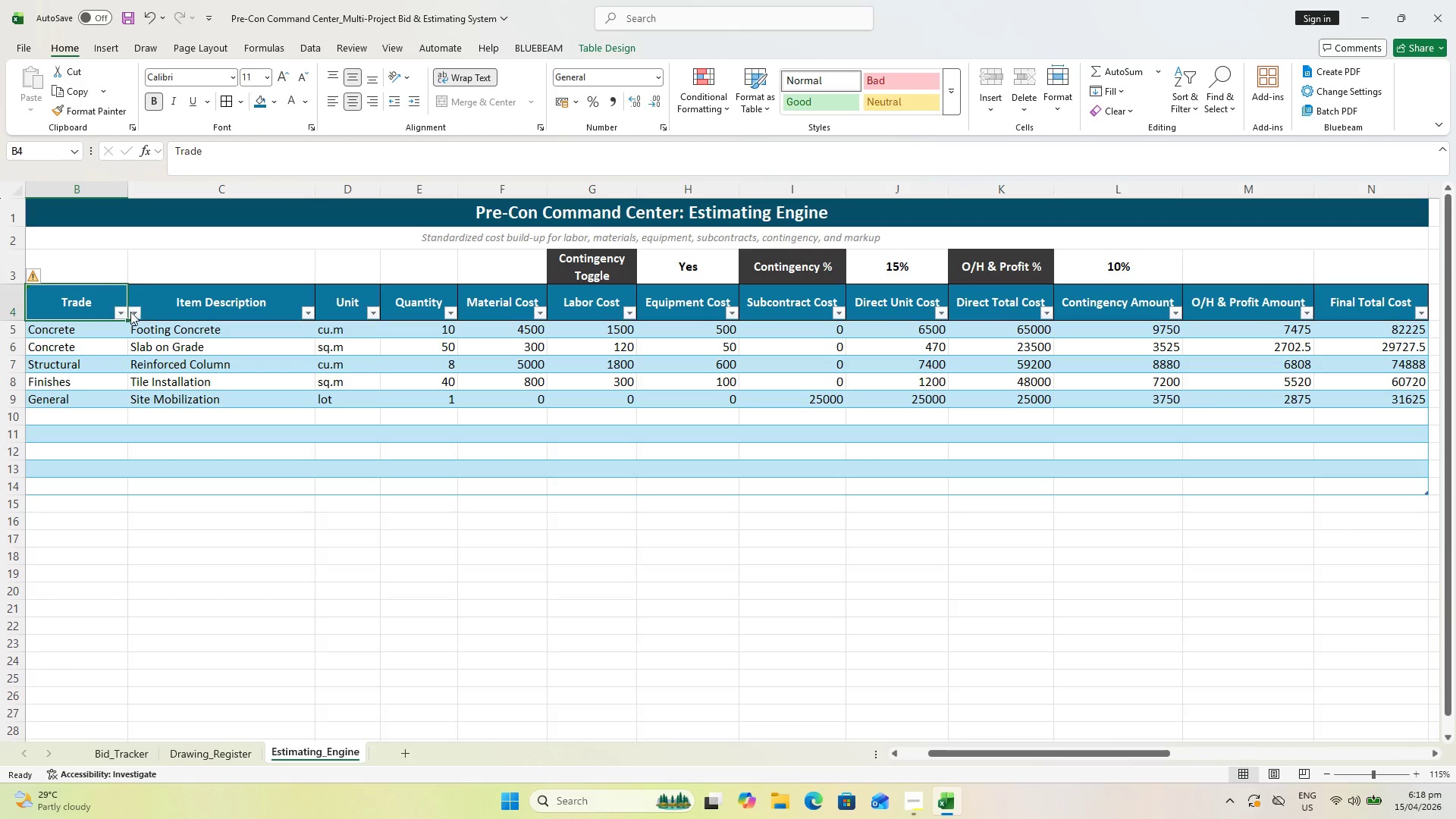 
left_click([130, 312])
 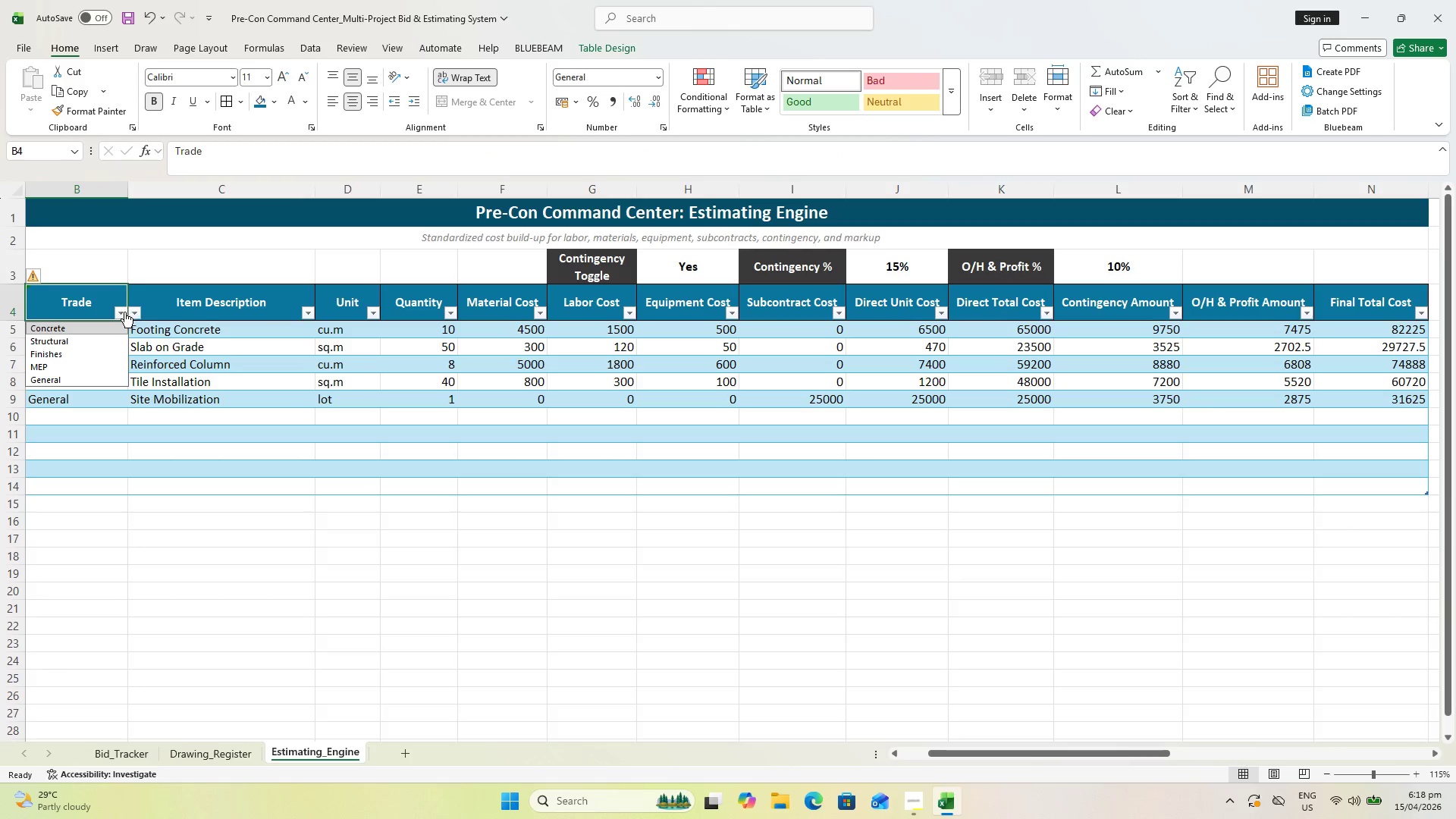 
left_click([124, 310])
 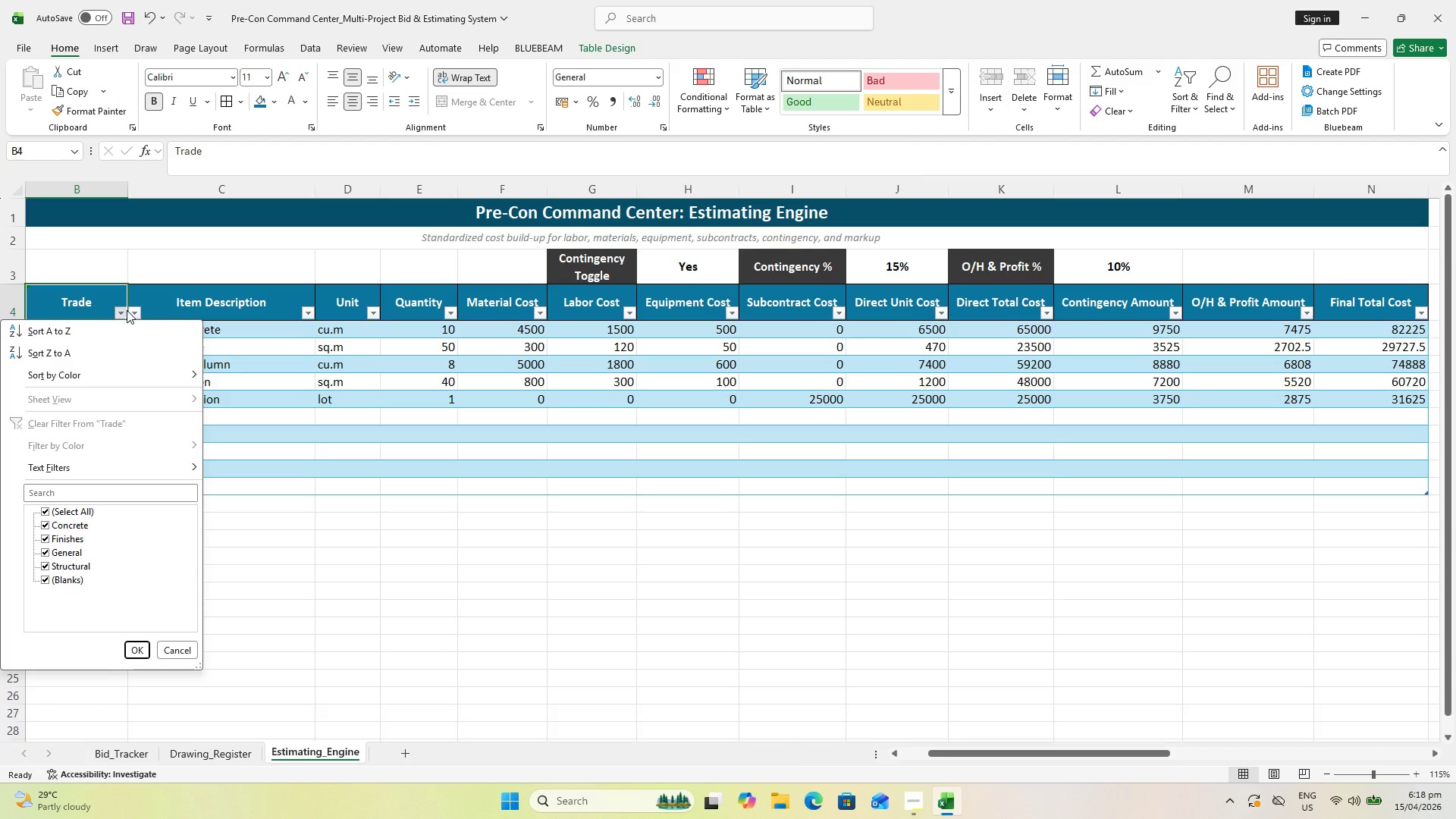 
key(Escape)
 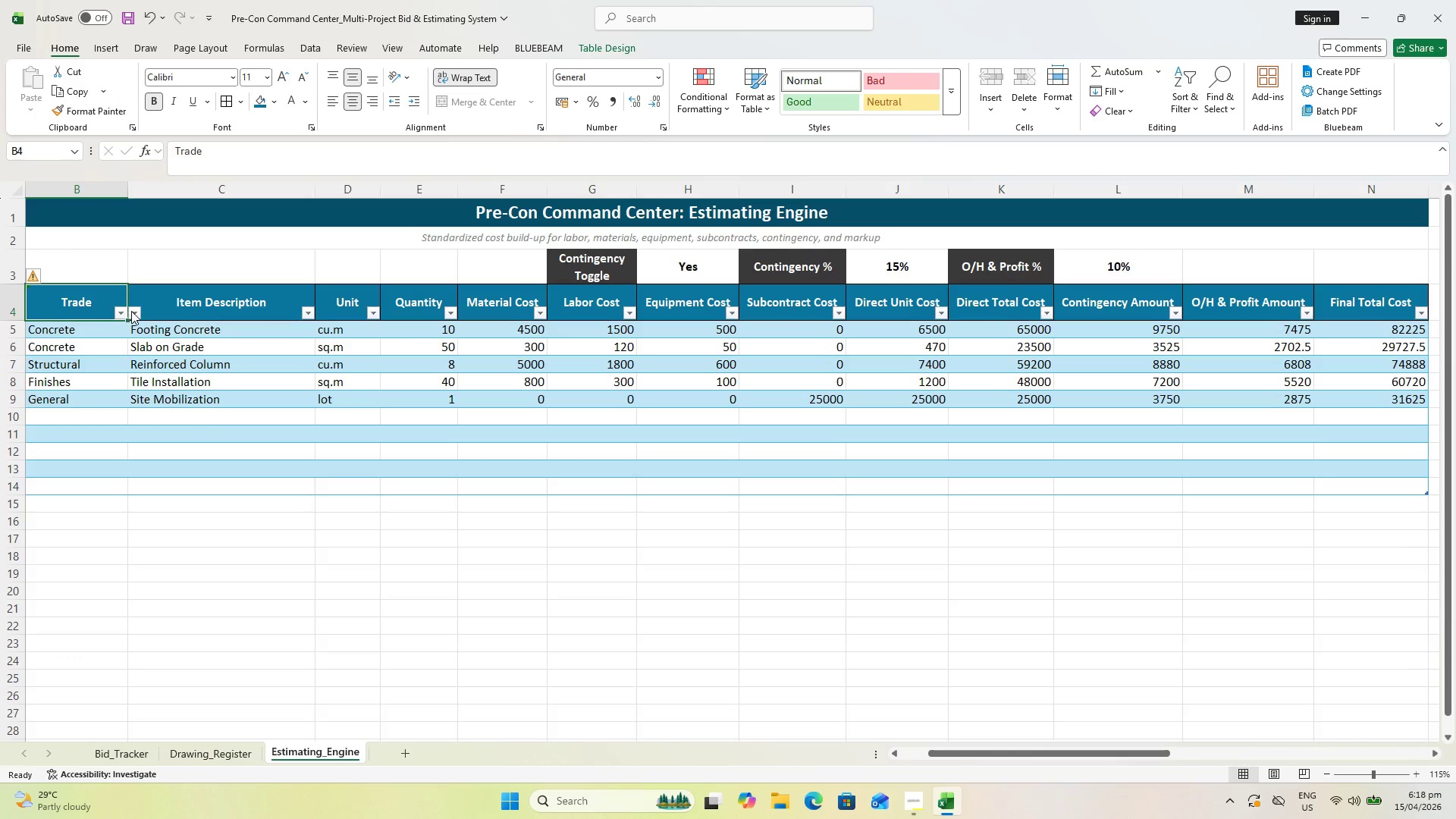 
left_click([131, 311])
 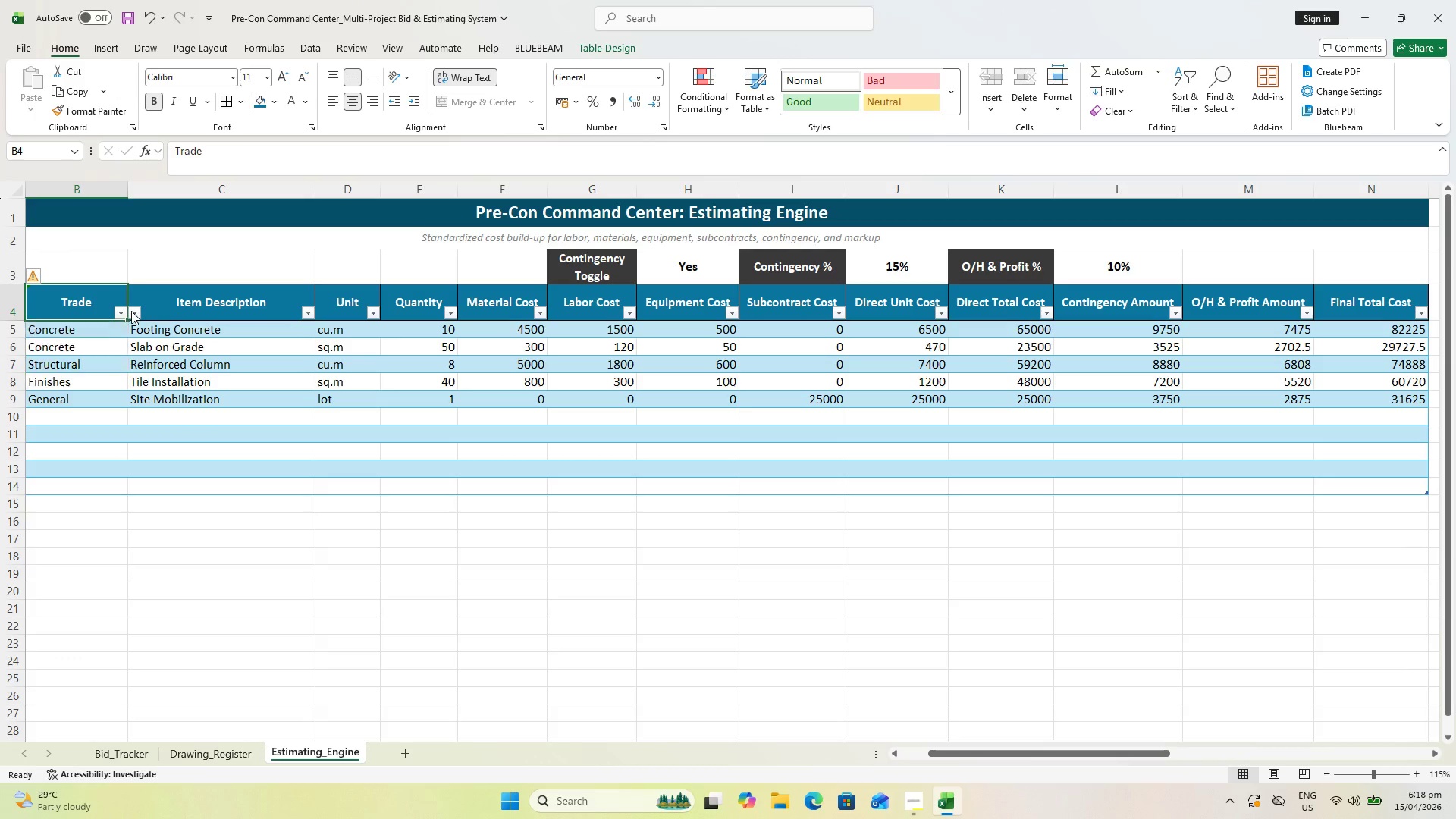 
right_click([131, 311])
 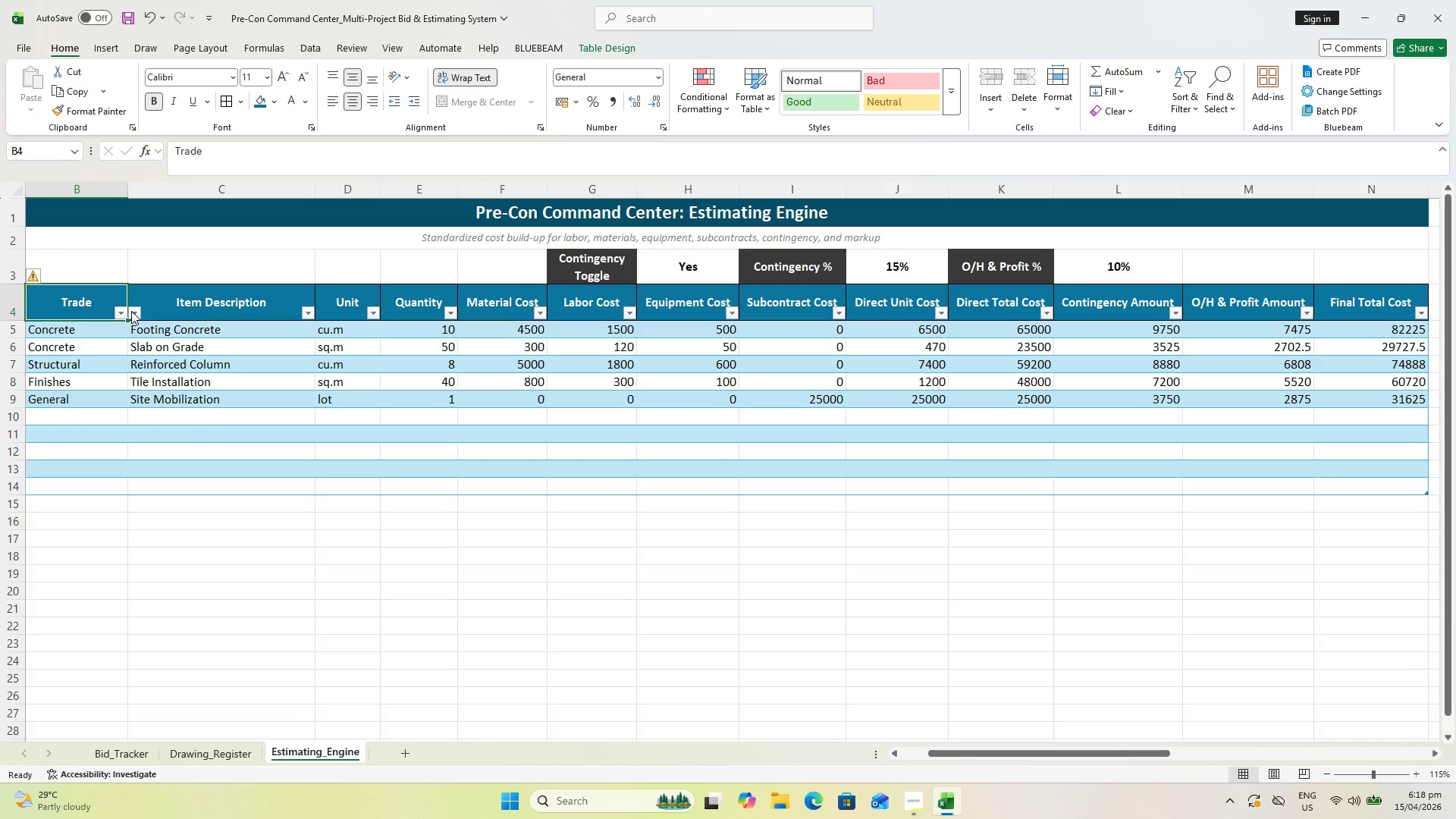 
double_click([133, 311])
 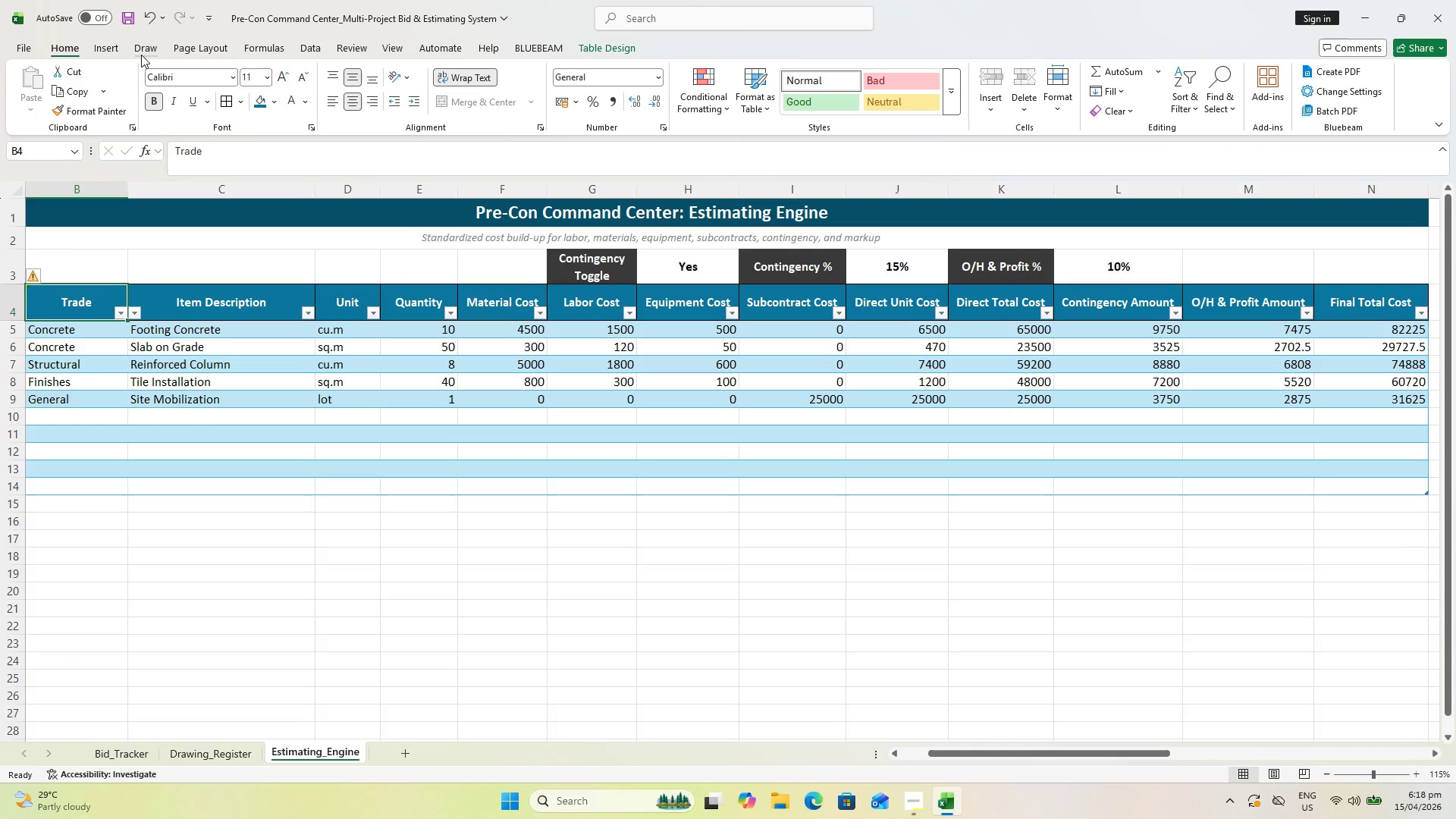 
left_click([311, 47])
 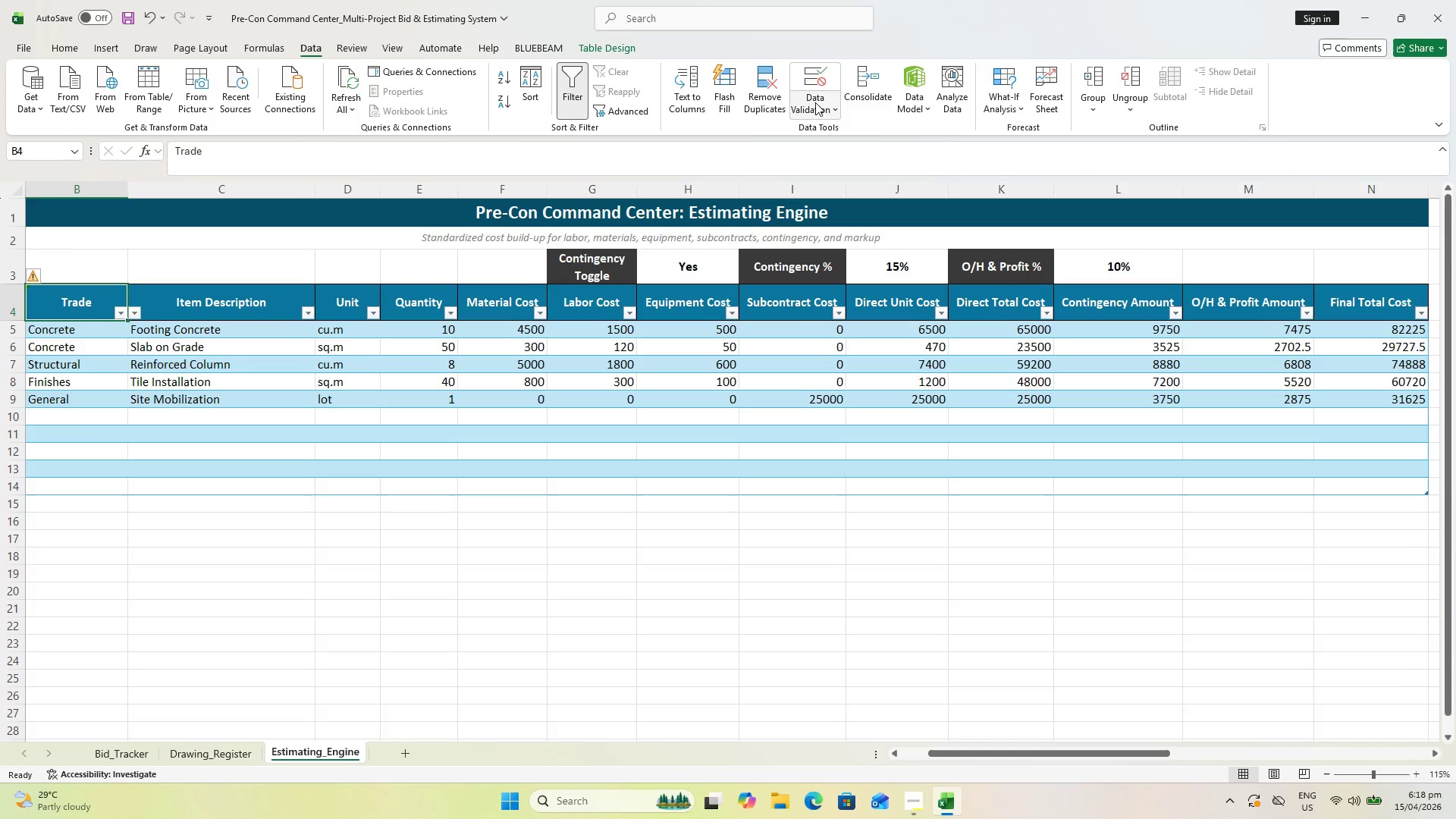 
left_click([822, 108])
 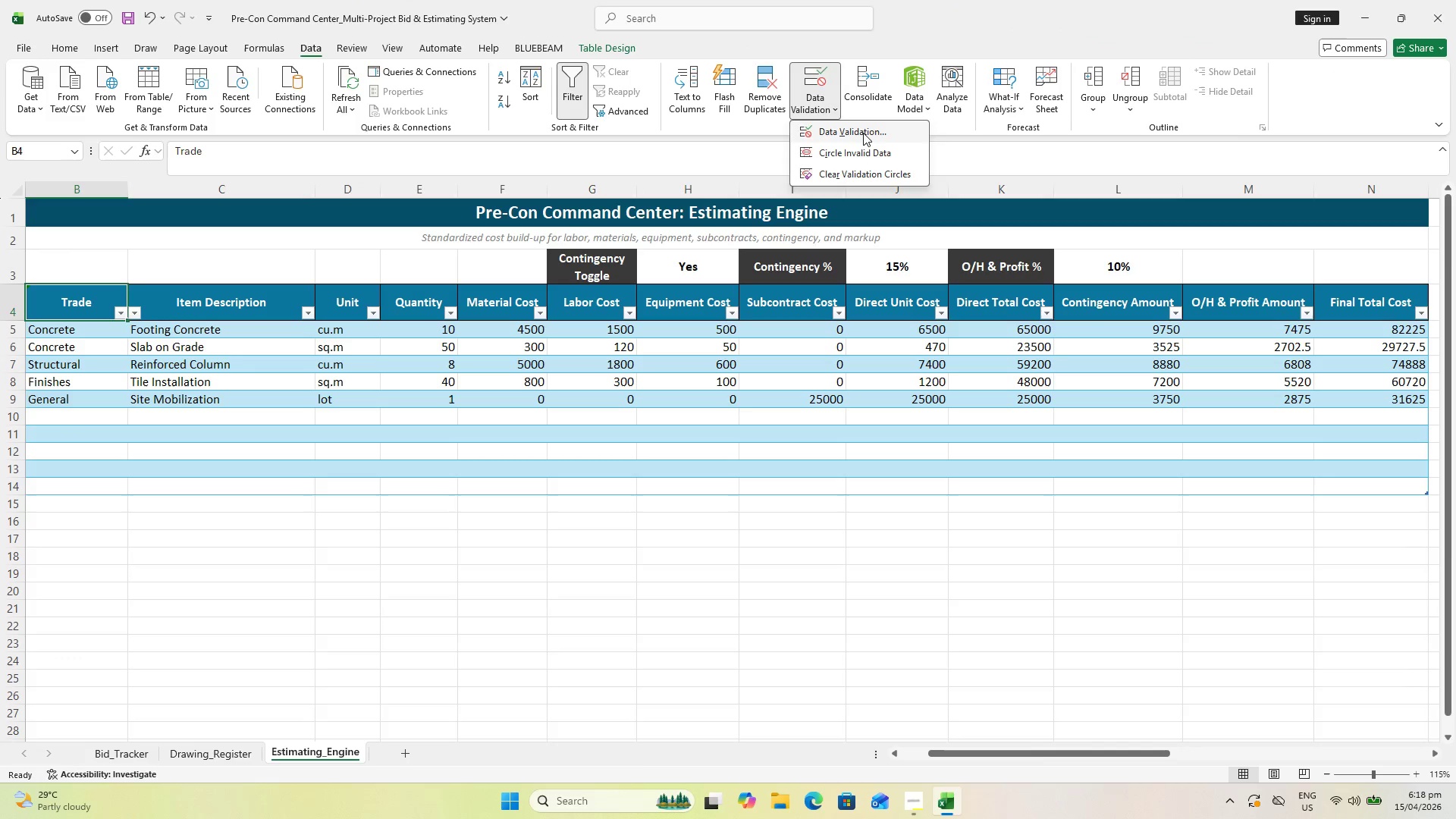 
left_click([863, 133])
 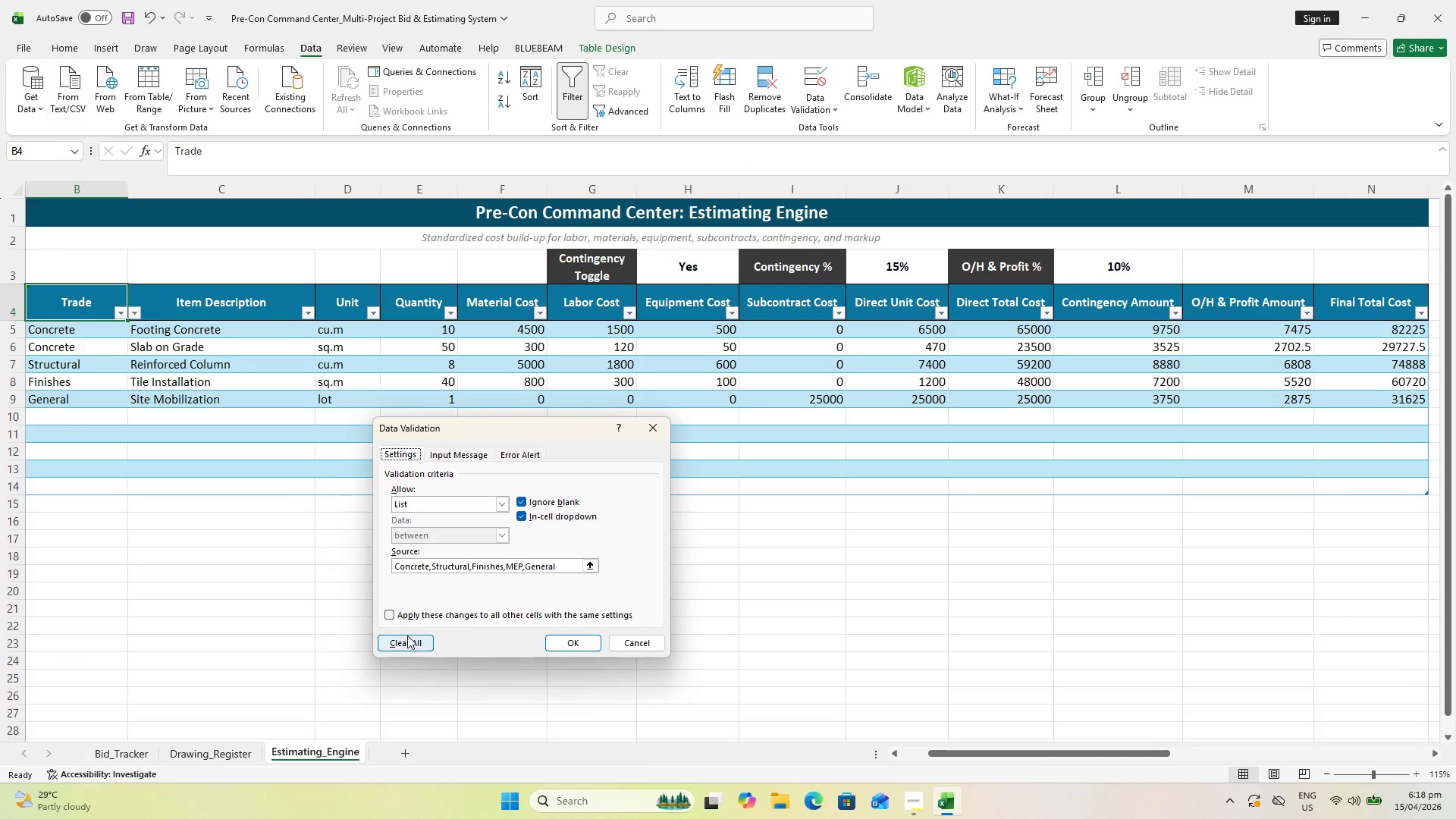 
left_click([410, 642])
 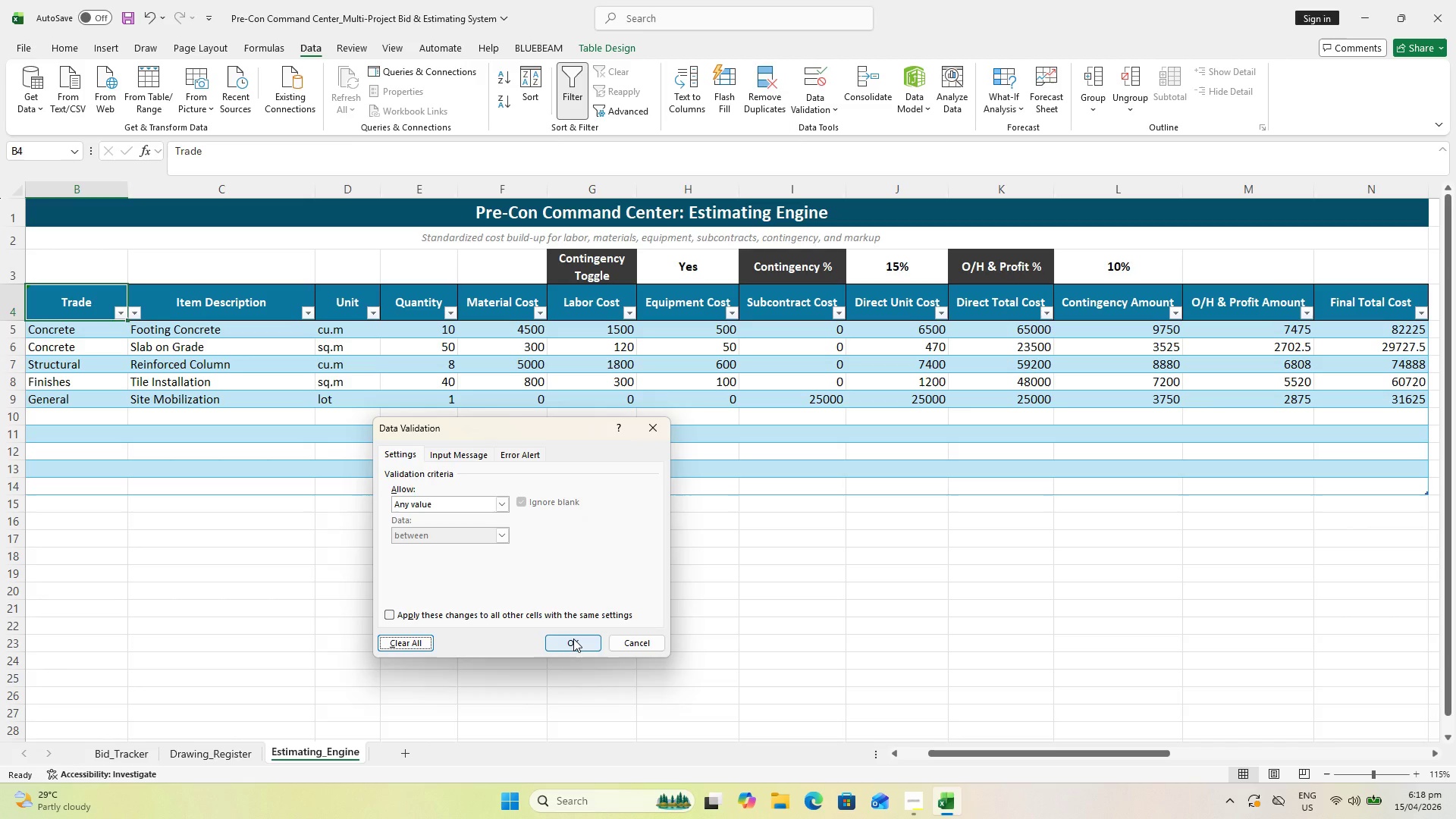 
left_click([573, 639])
 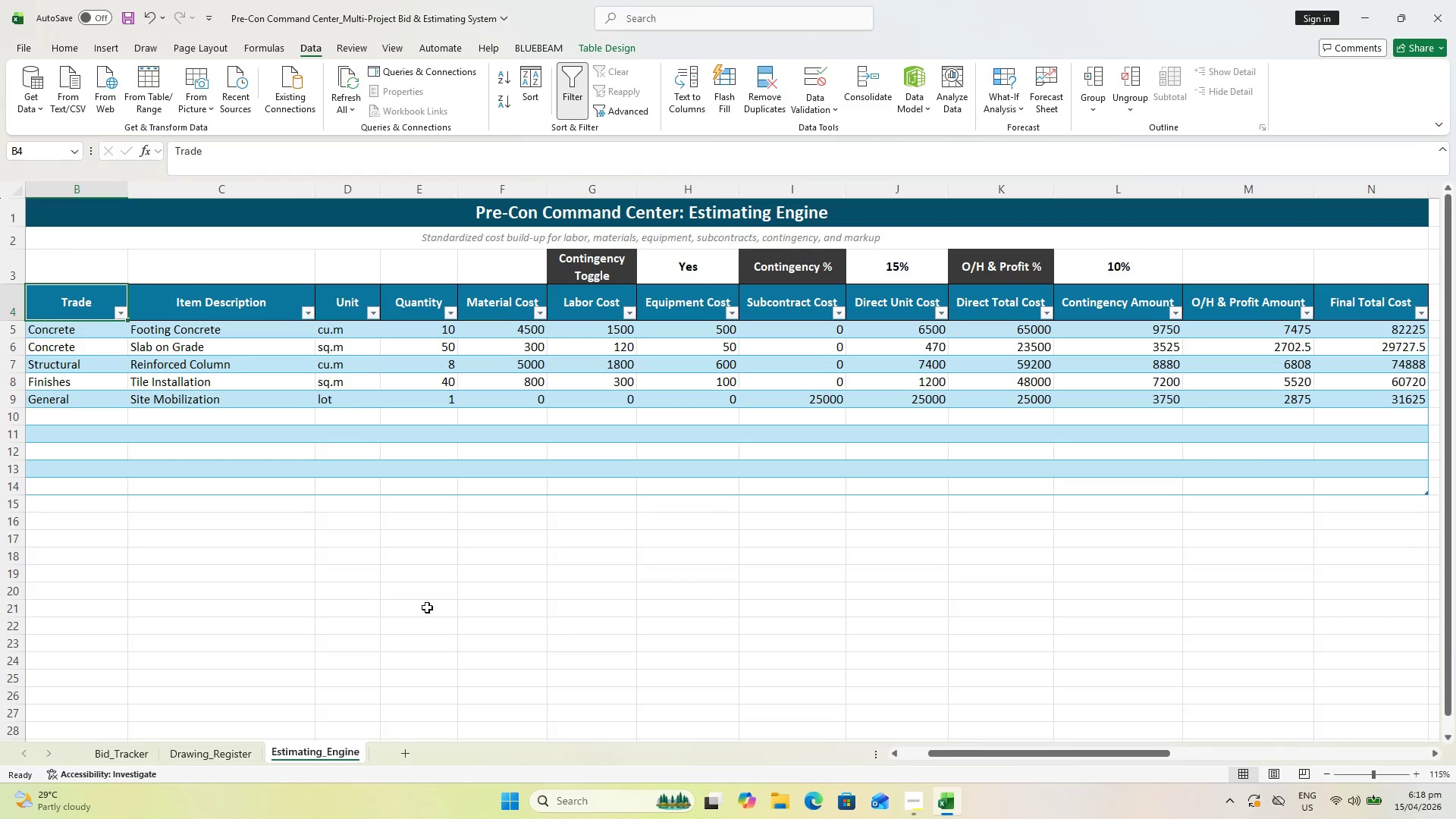 
left_click_drag(start_coordinate=[378, 586], to_coordinate=[372, 576])
 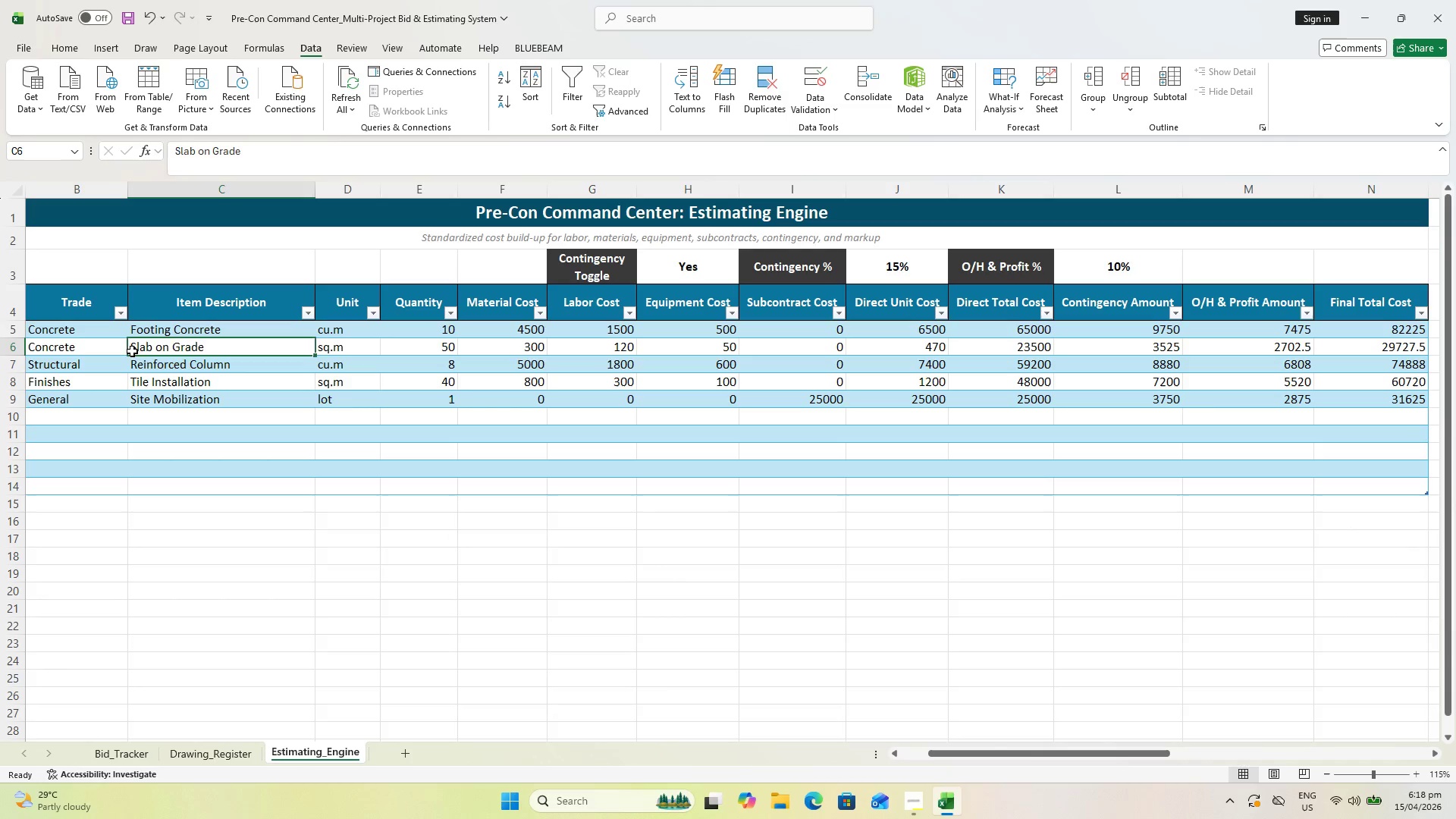 
triple_click([100, 351])
 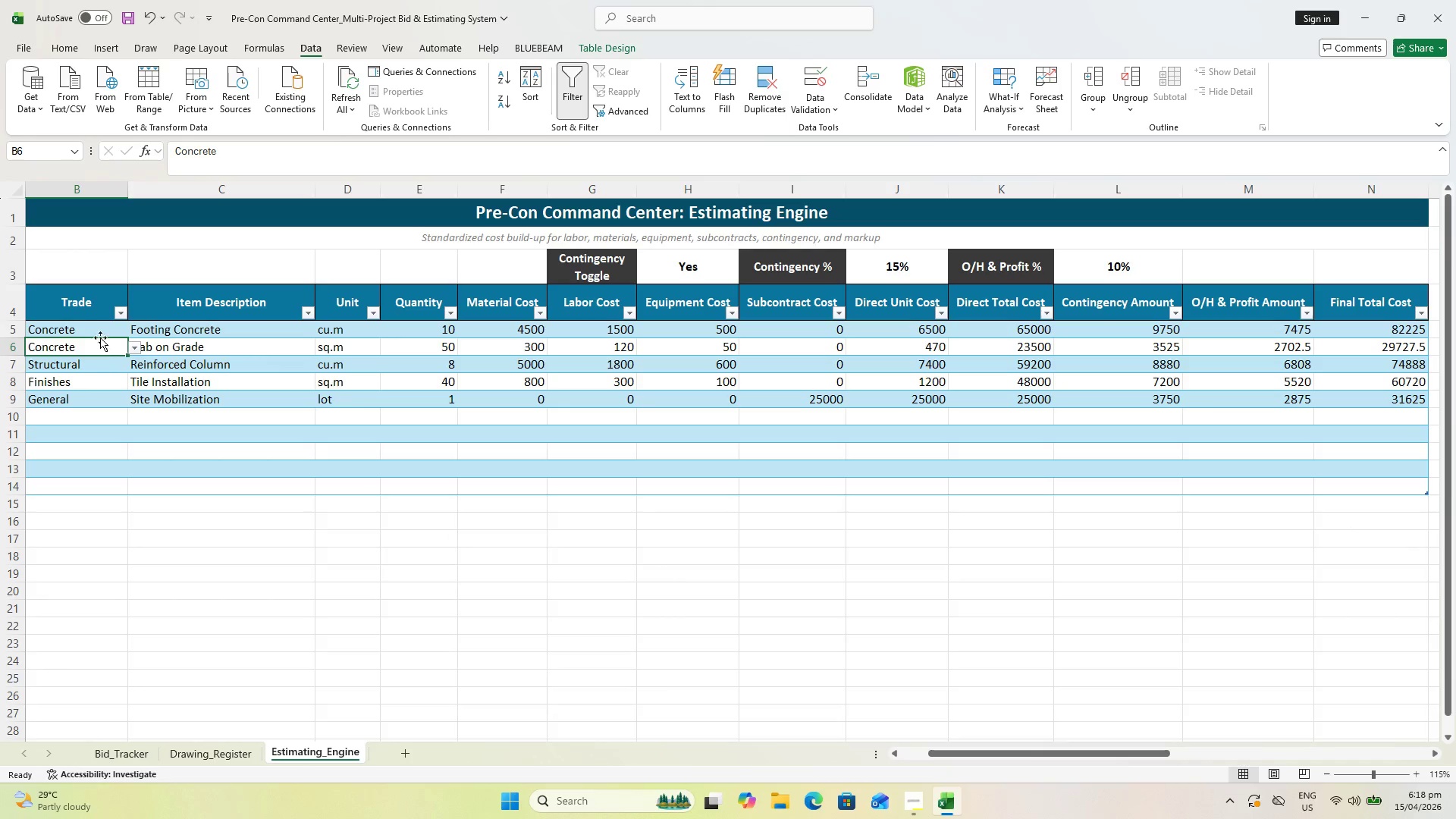 
triple_click([99, 328])
 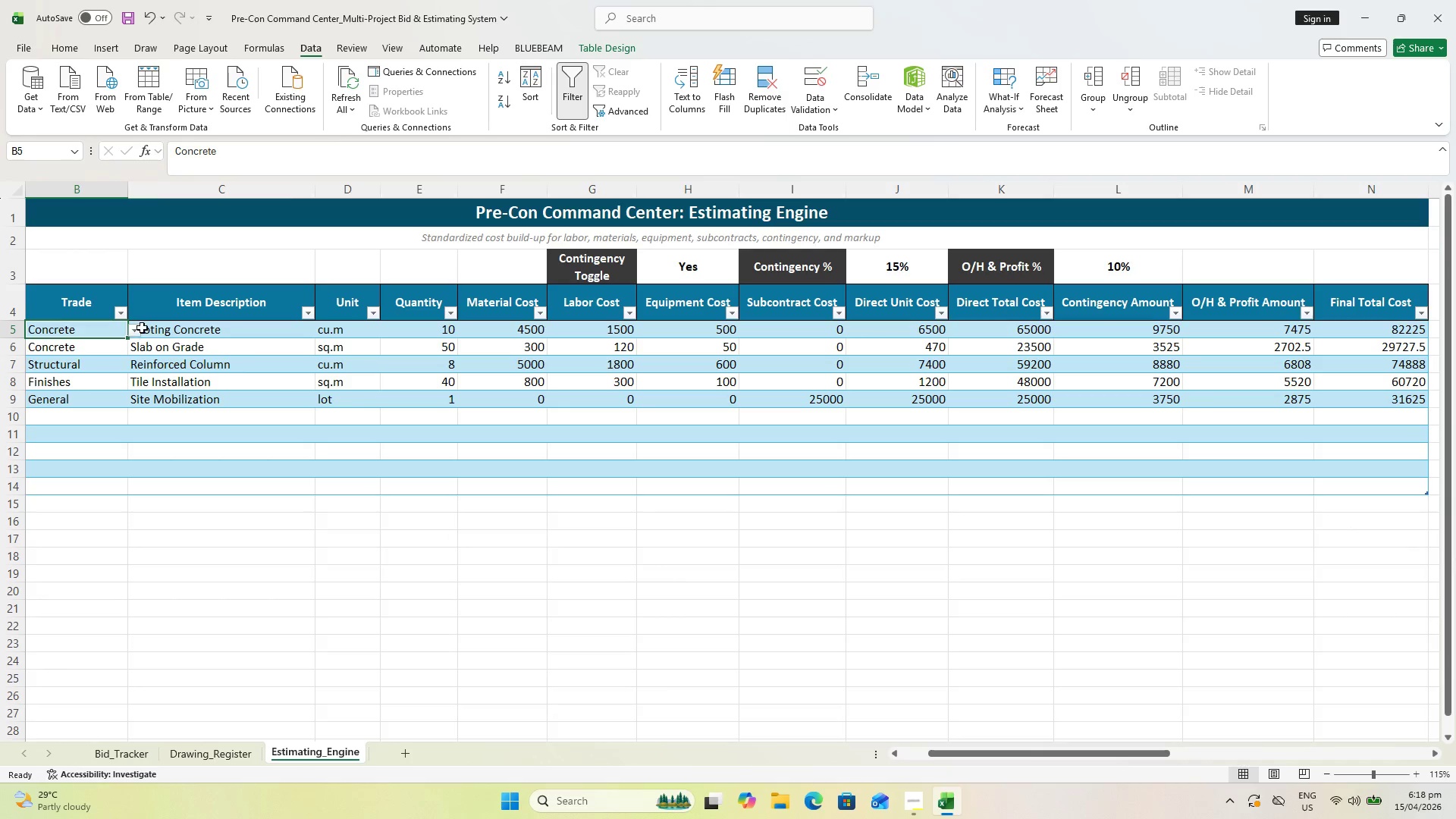 
left_click([143, 327])
 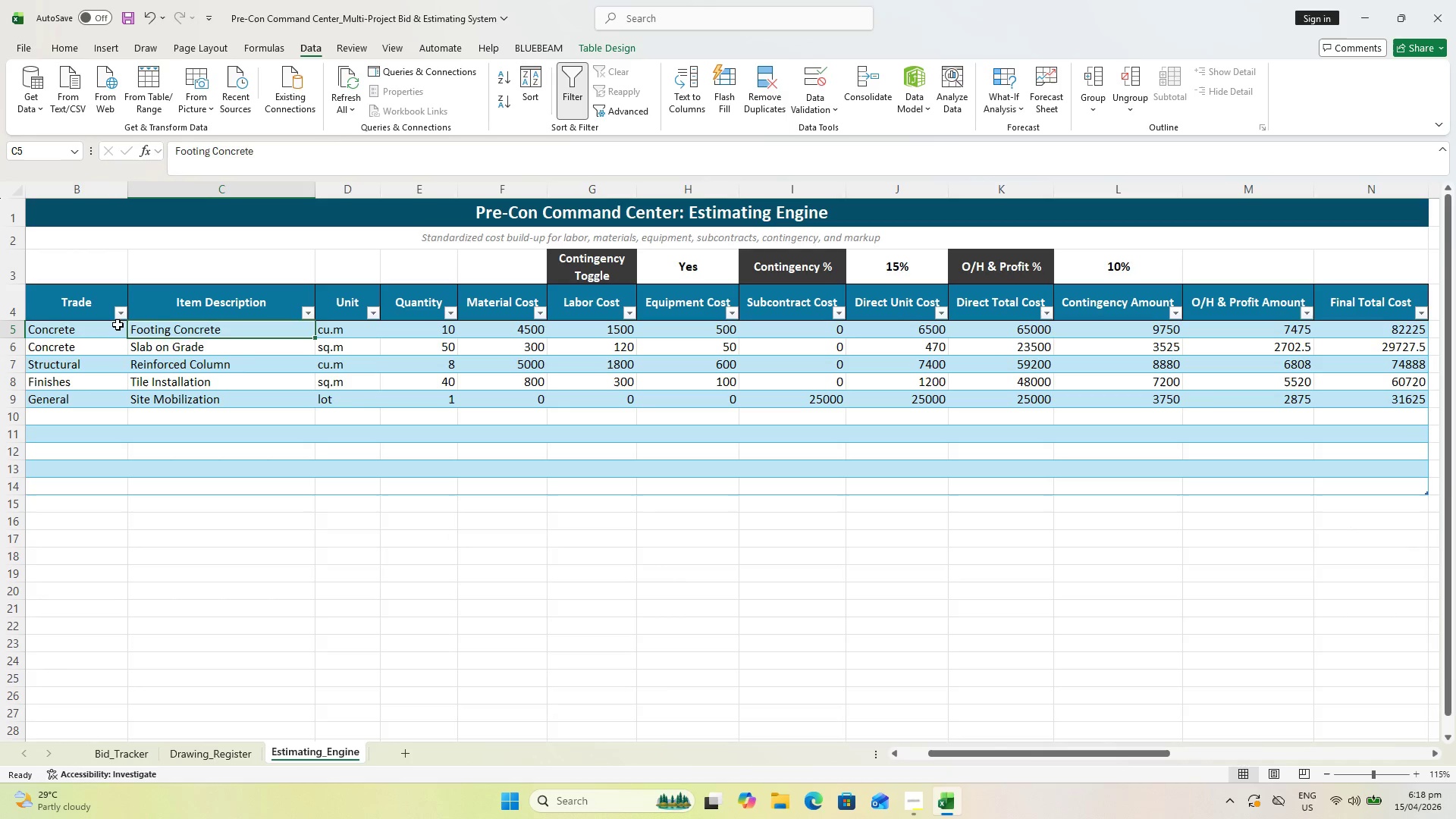 
left_click([115, 325])
 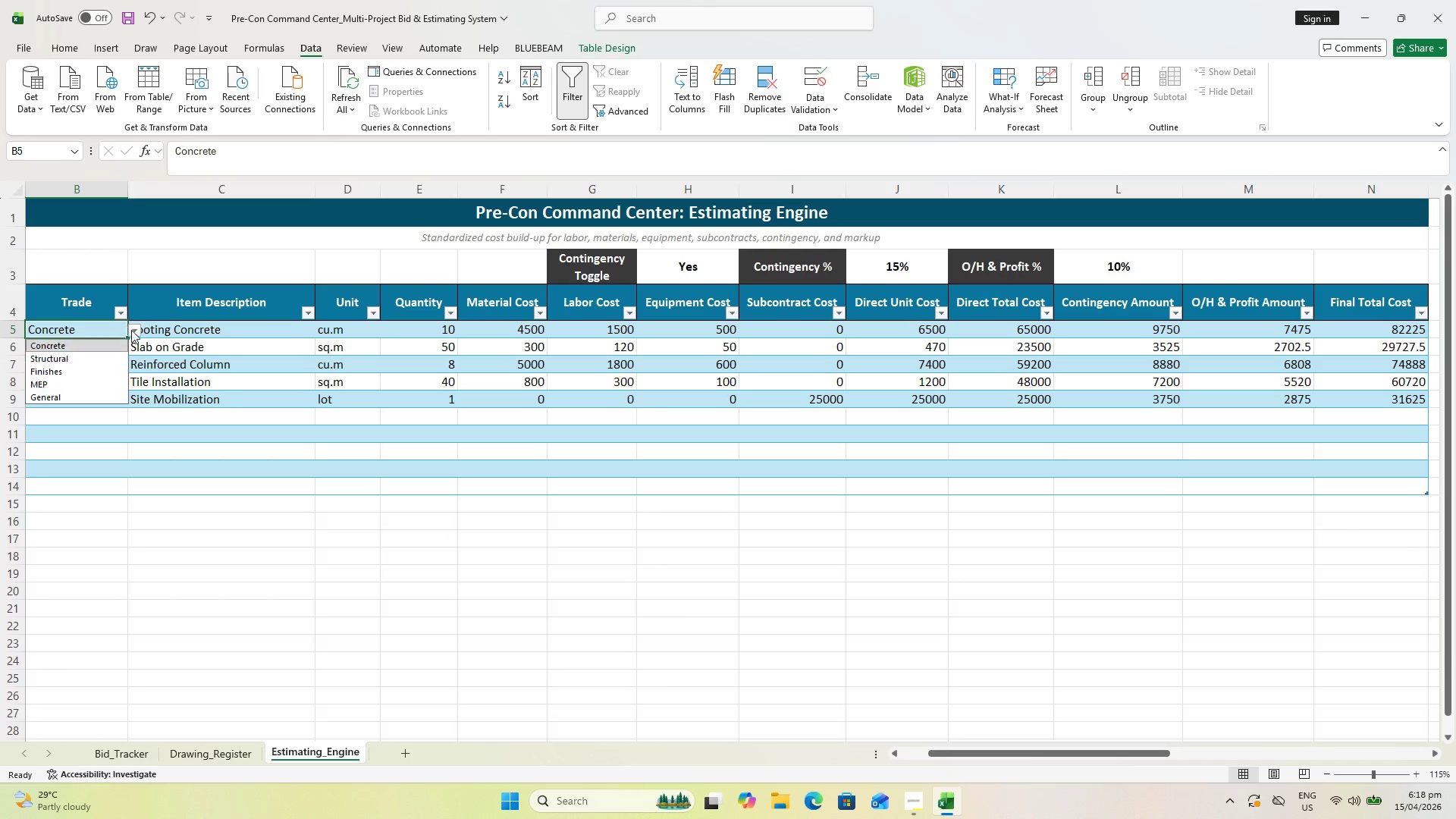 
left_click([131, 330])
 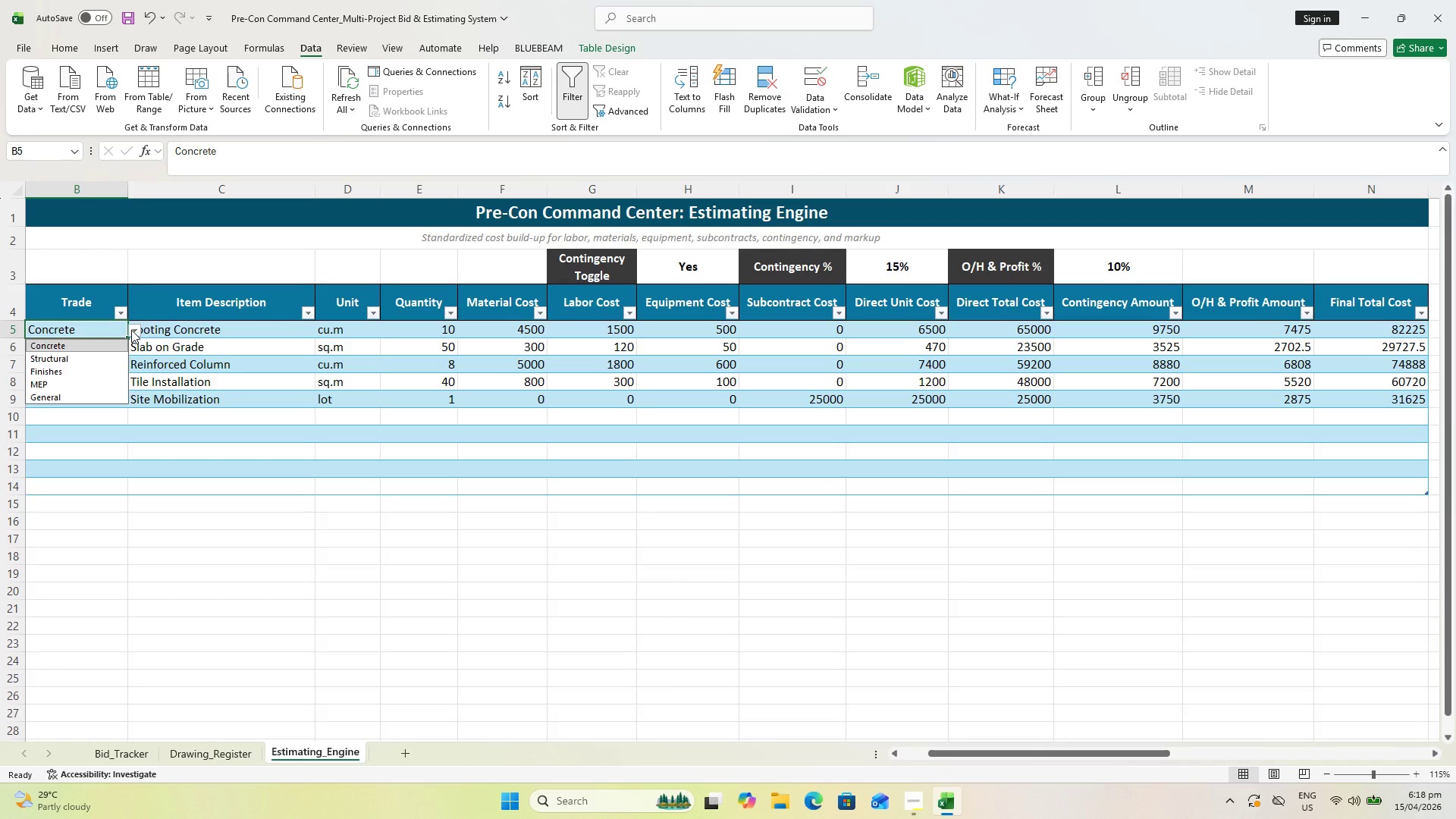 
key(Escape)
 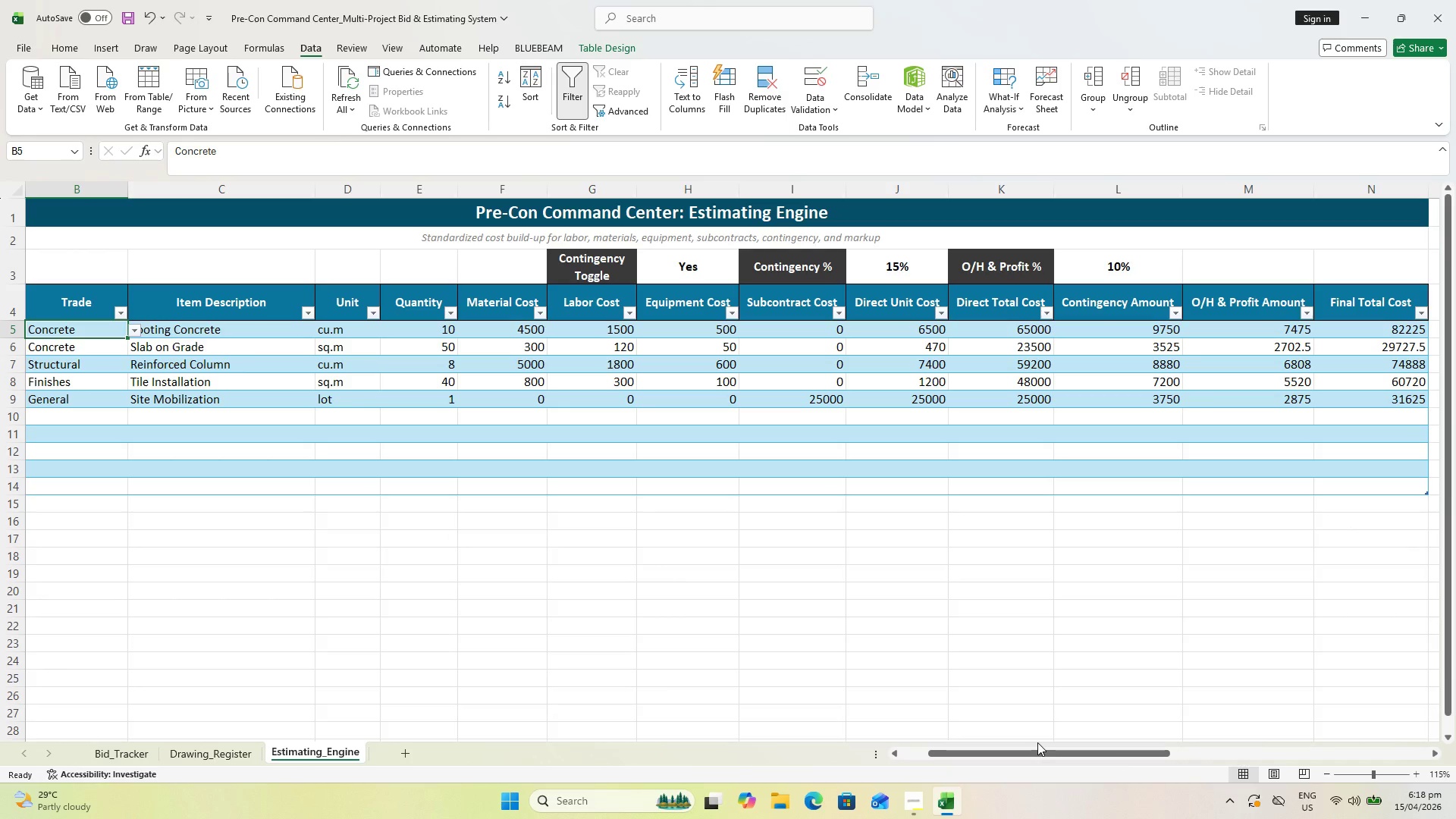 
left_click_drag(start_coordinate=[1040, 749], to_coordinate=[937, 774])
 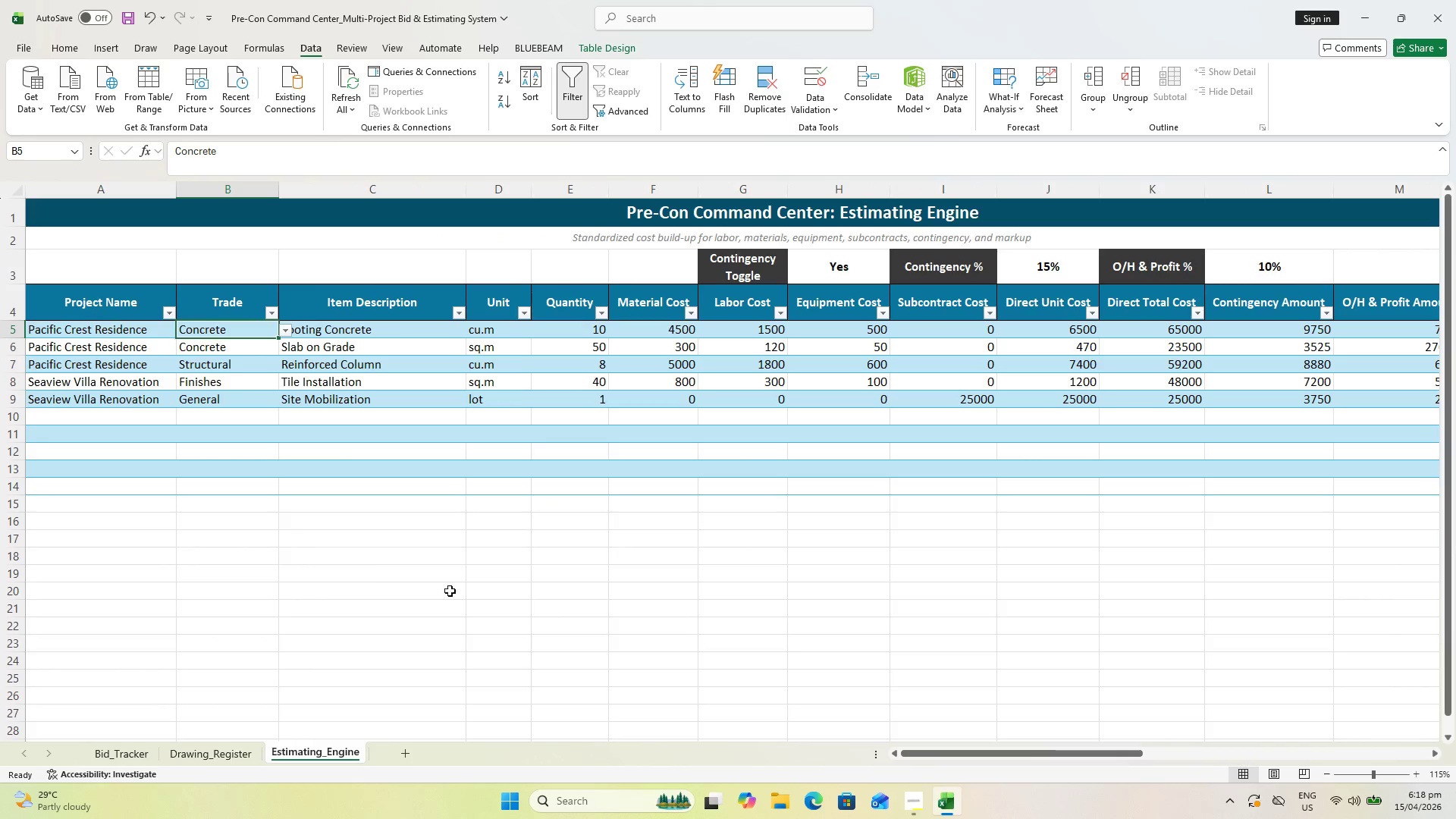 
key(Escape)
 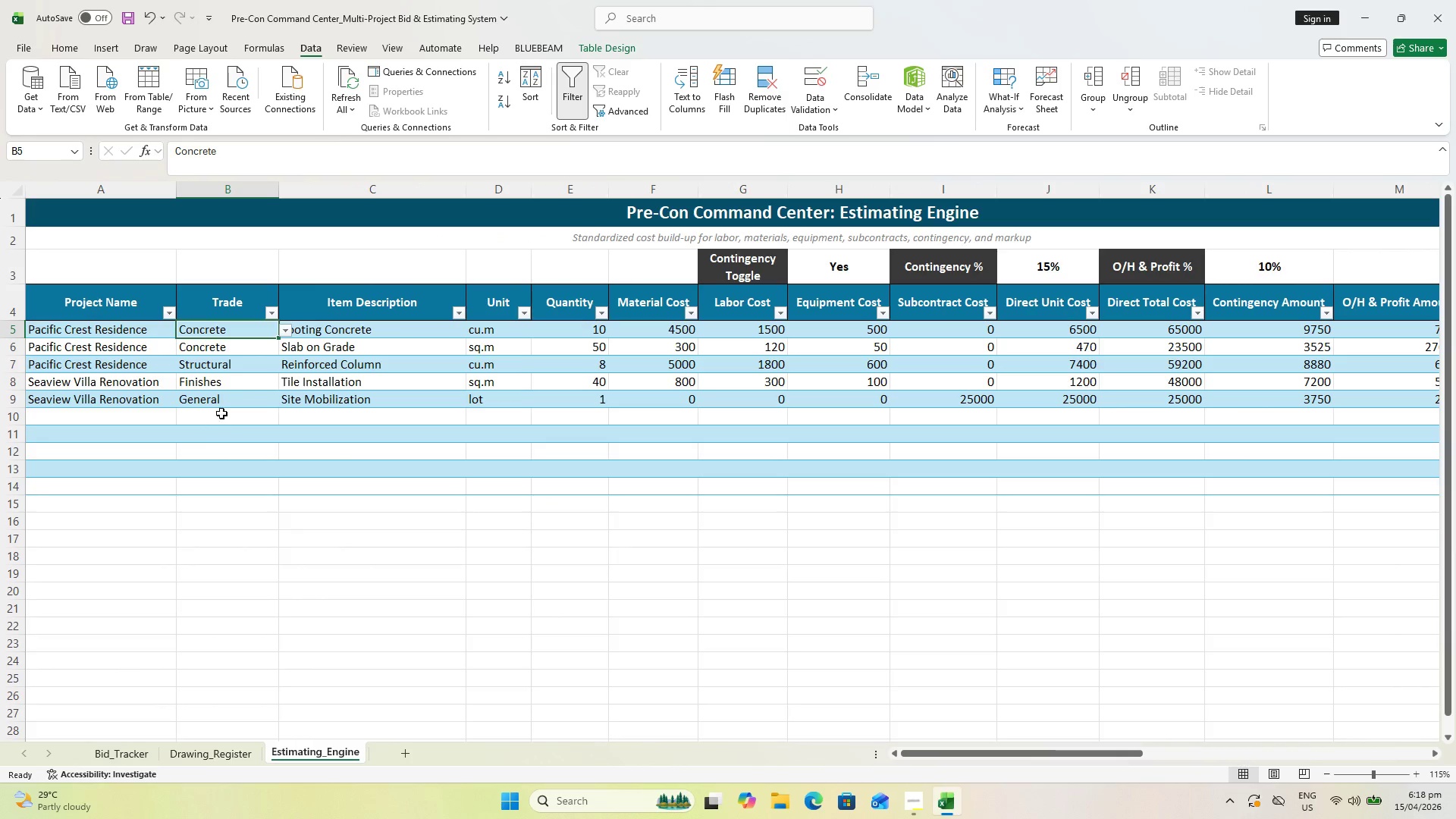 
left_click([234, 387])
 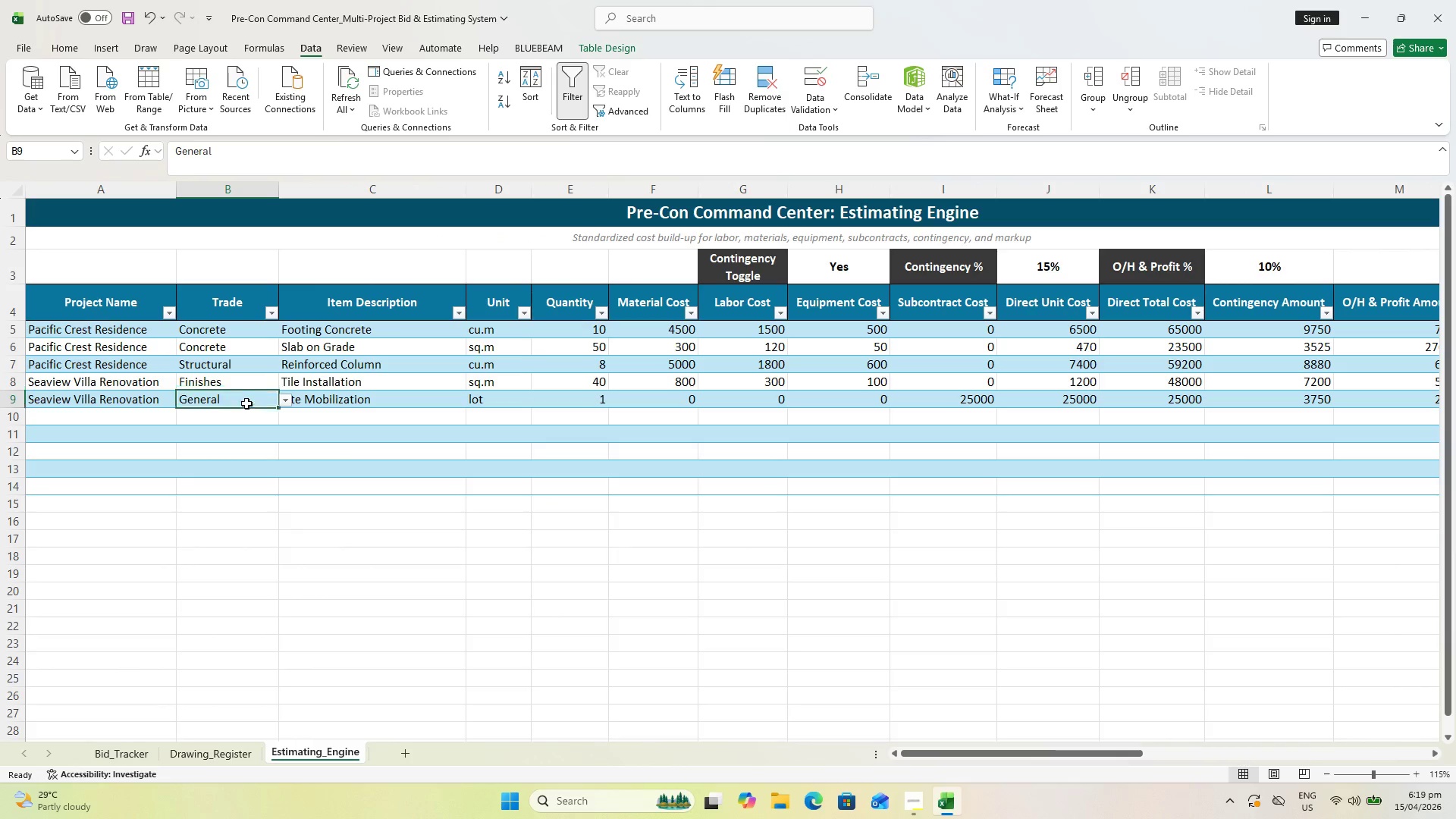 
double_click([256, 568])
 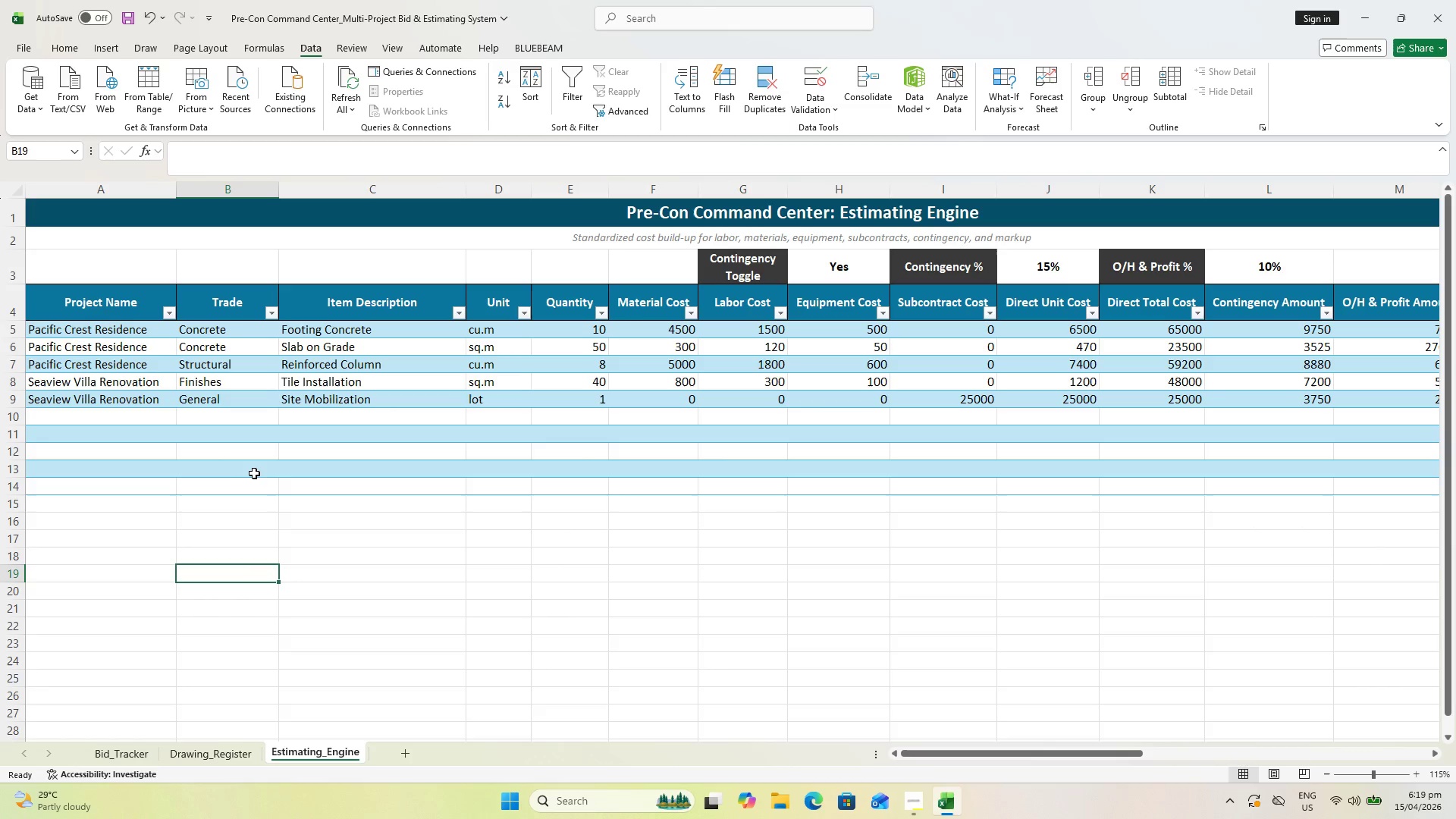 
left_click([253, 472])
 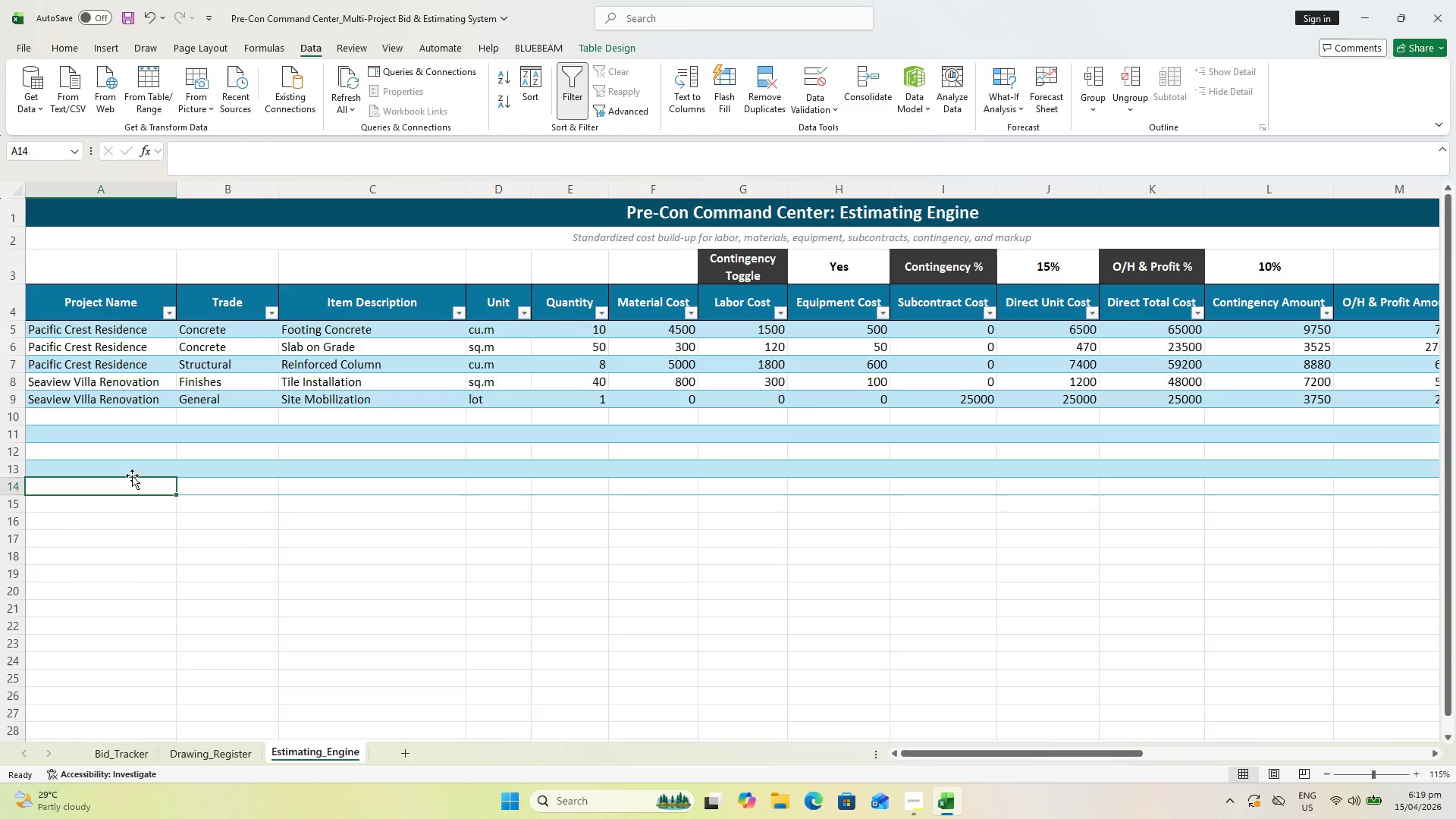 
key(ArrowDown)
 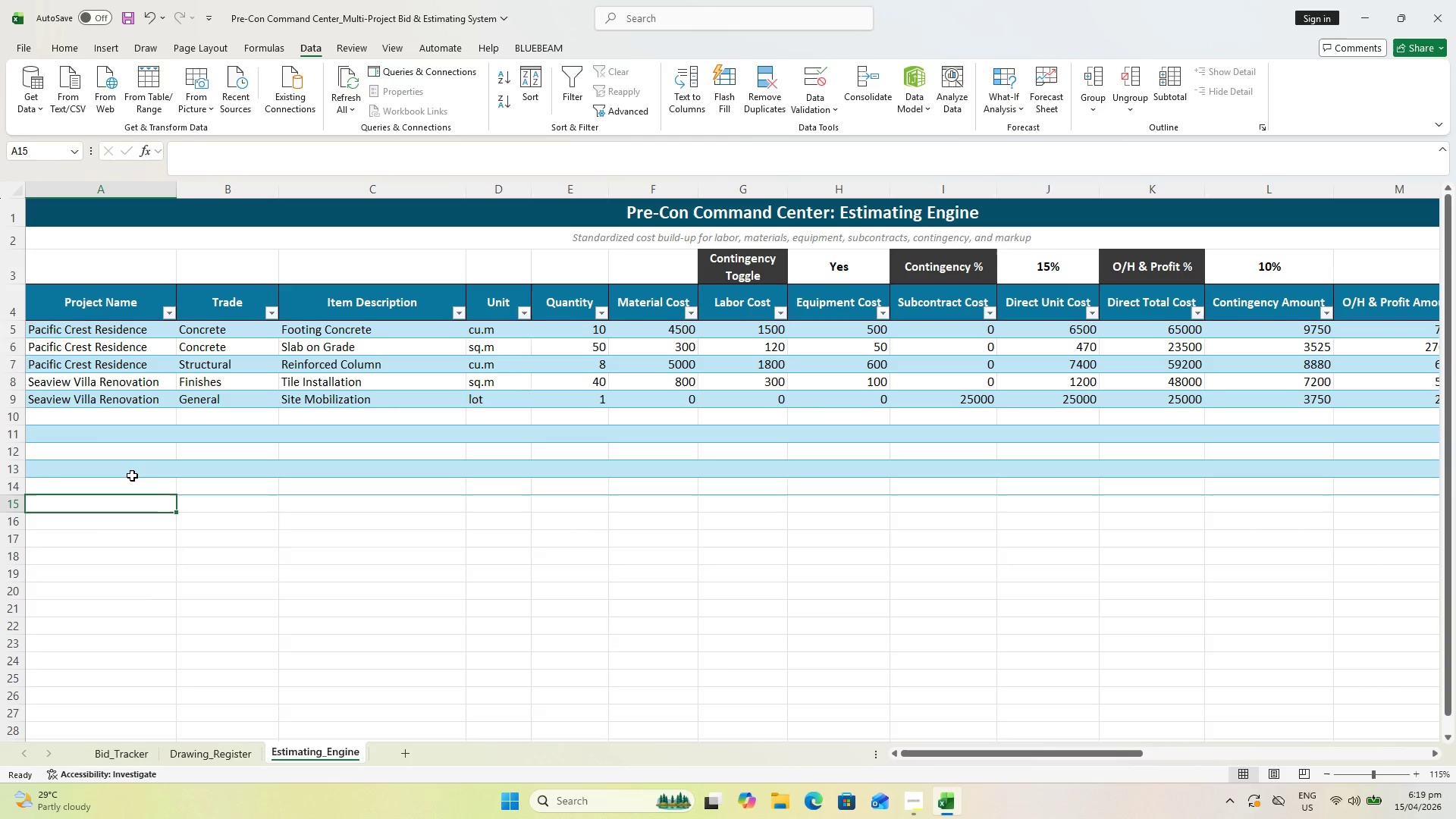 
key(S)
 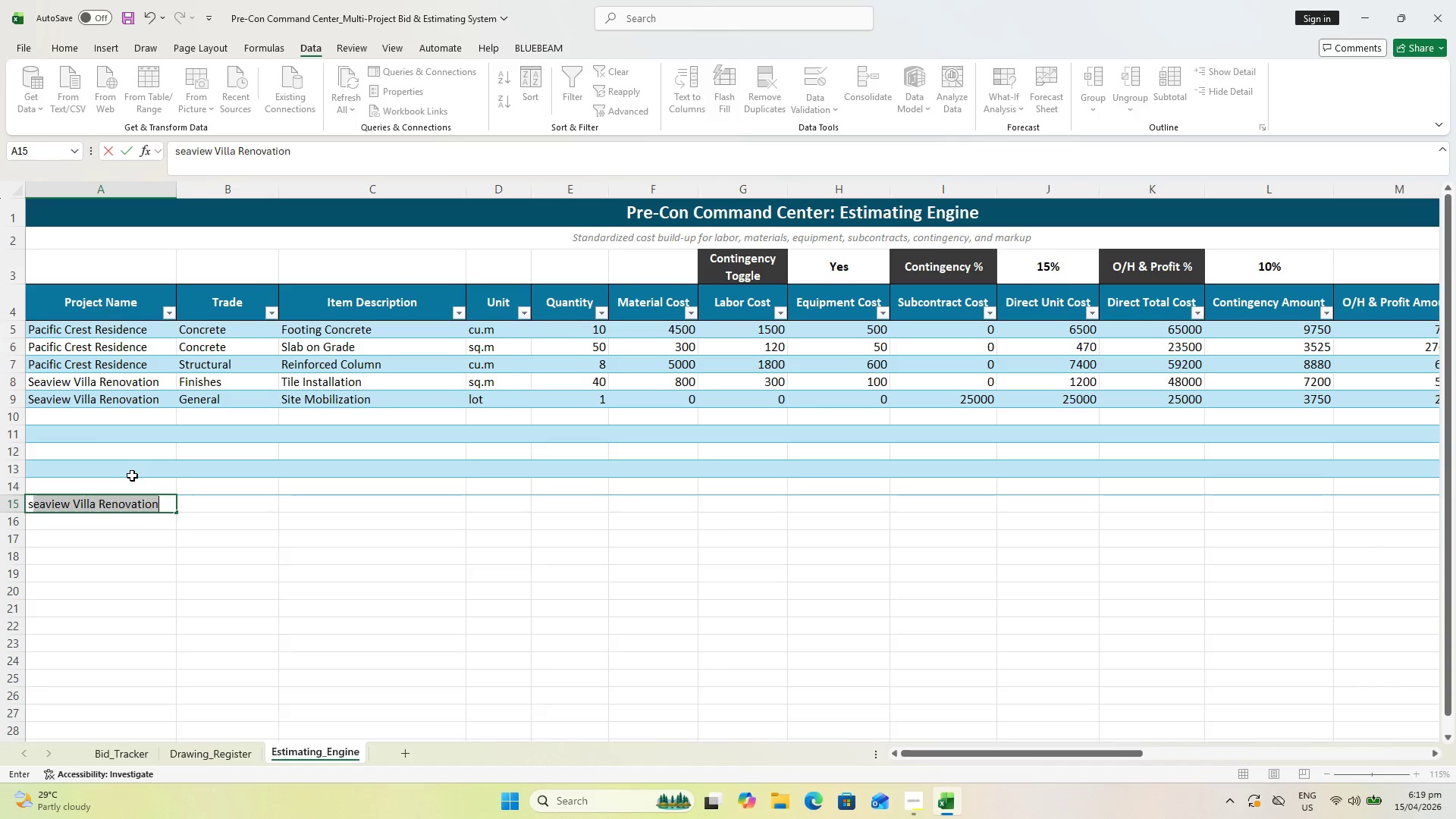 
key(Enter)
 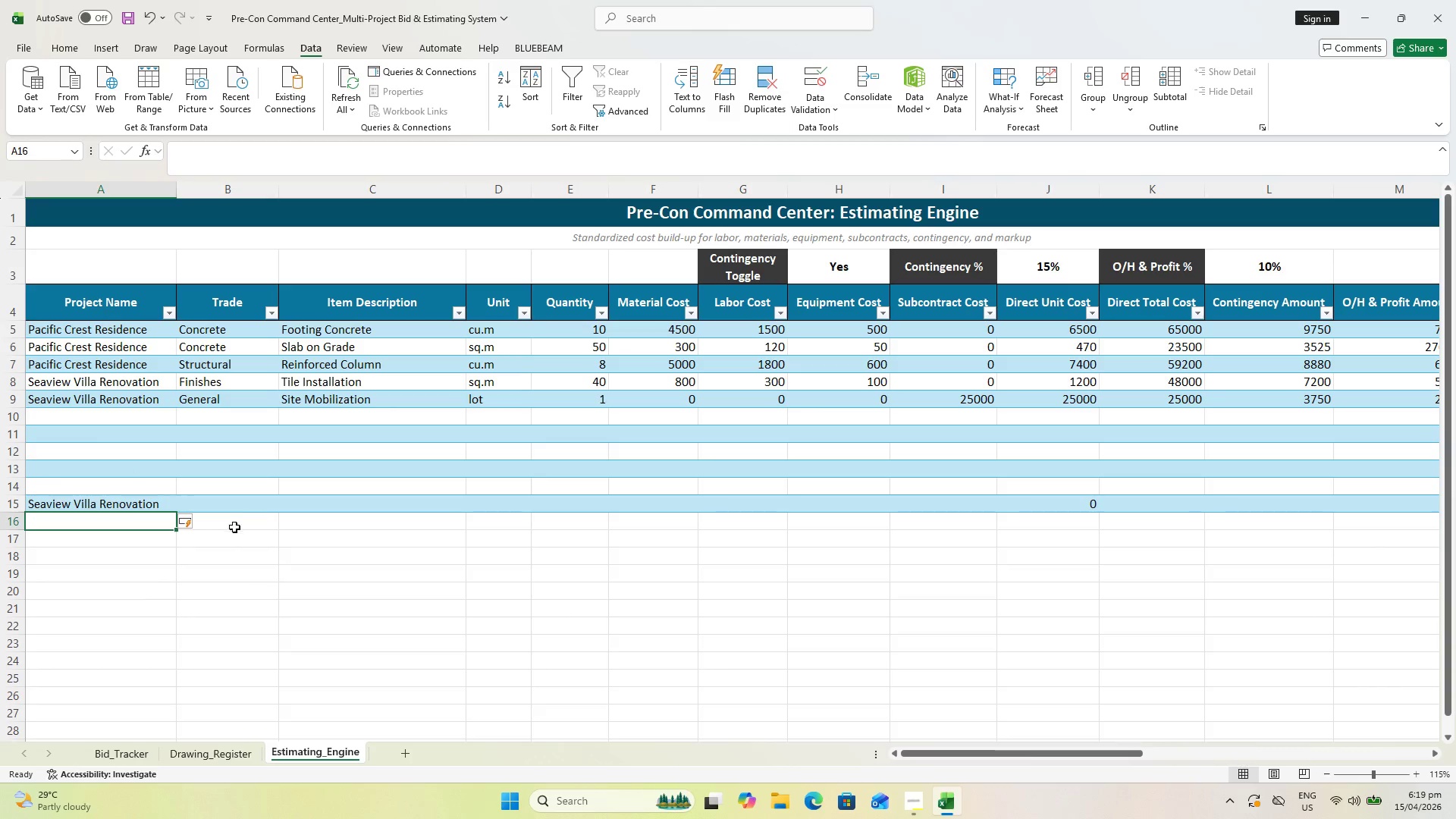 
left_click([235, 510])
 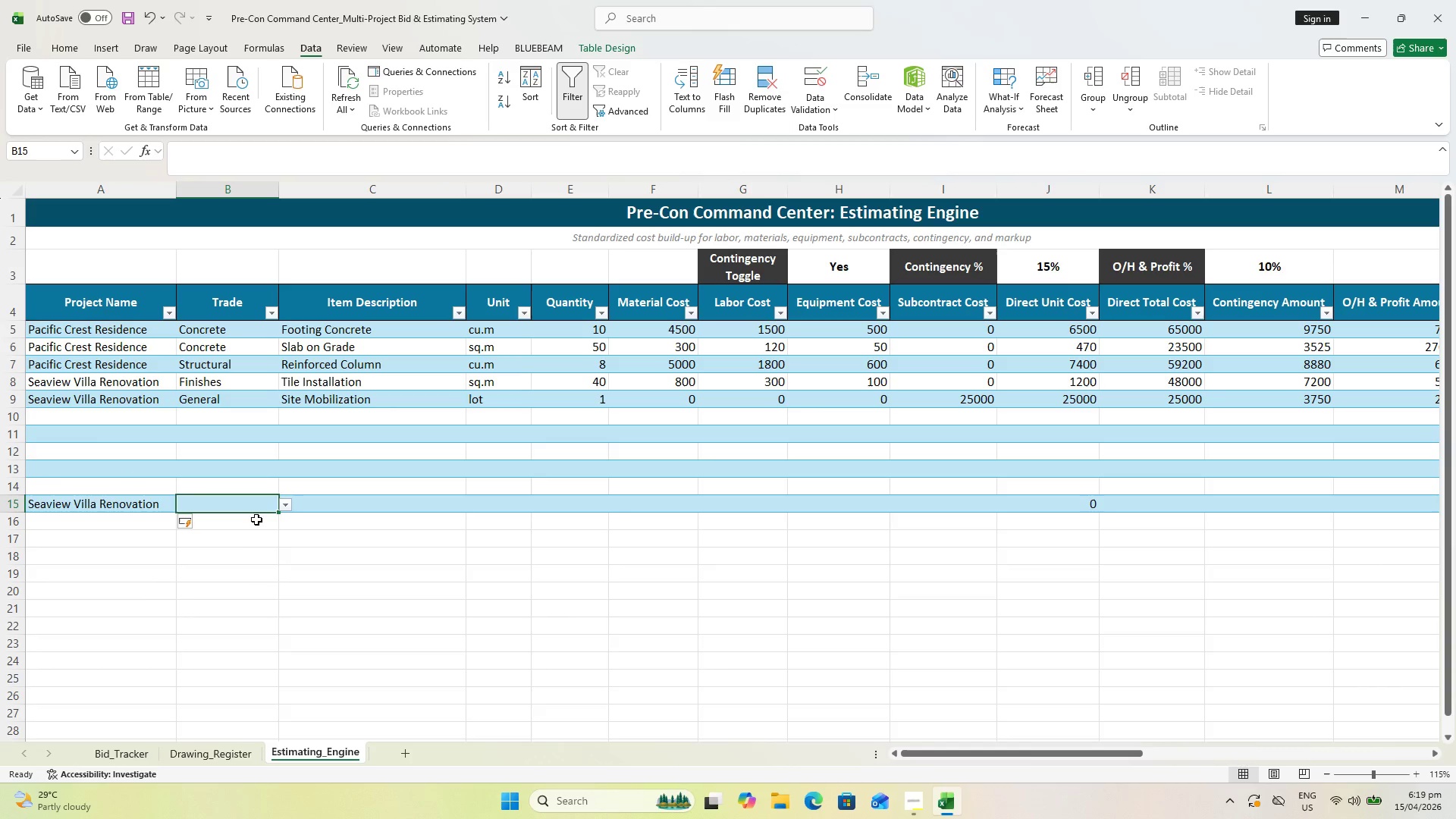 
key(Control+Z)
 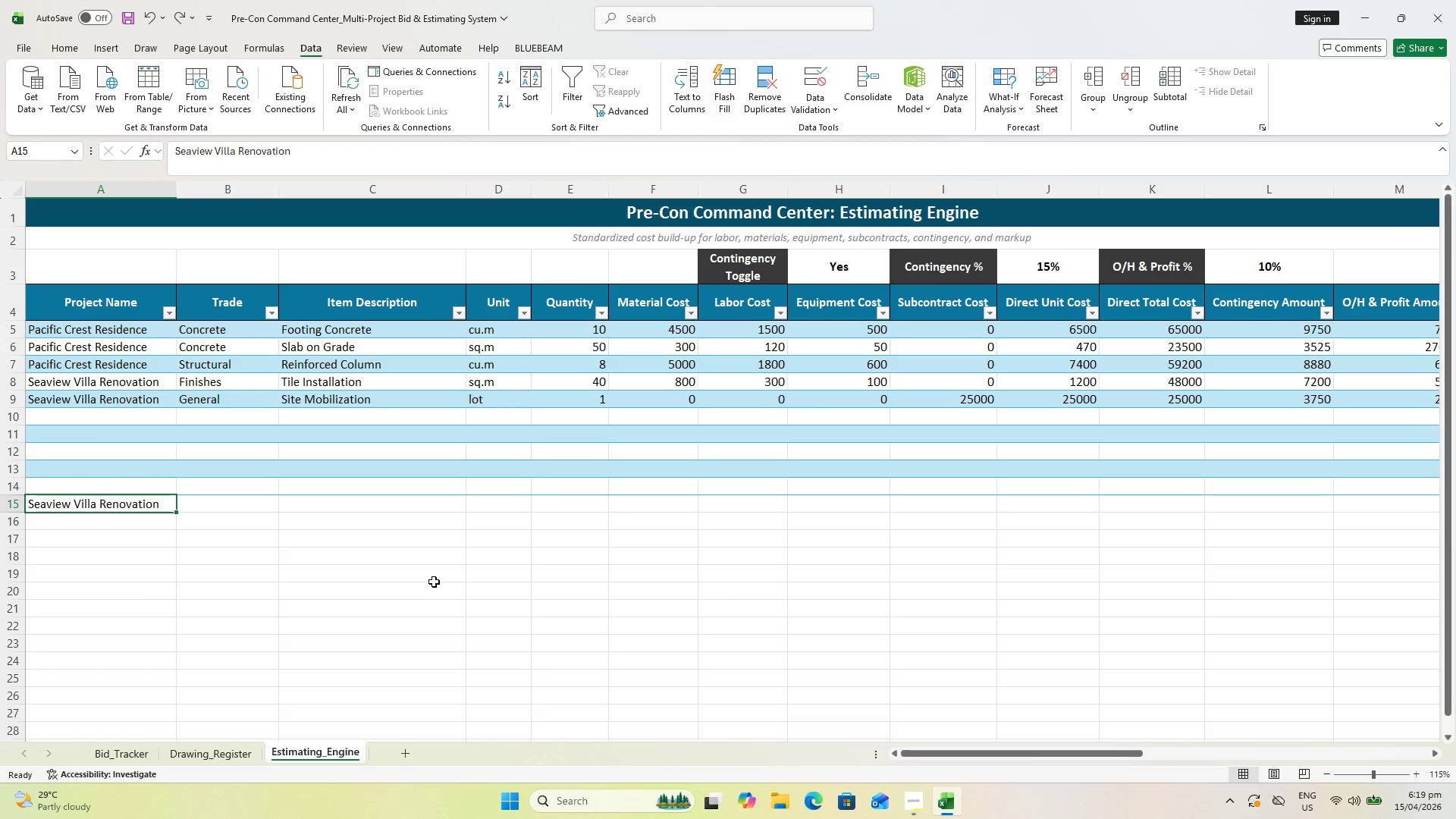 
key(Control+Z)
 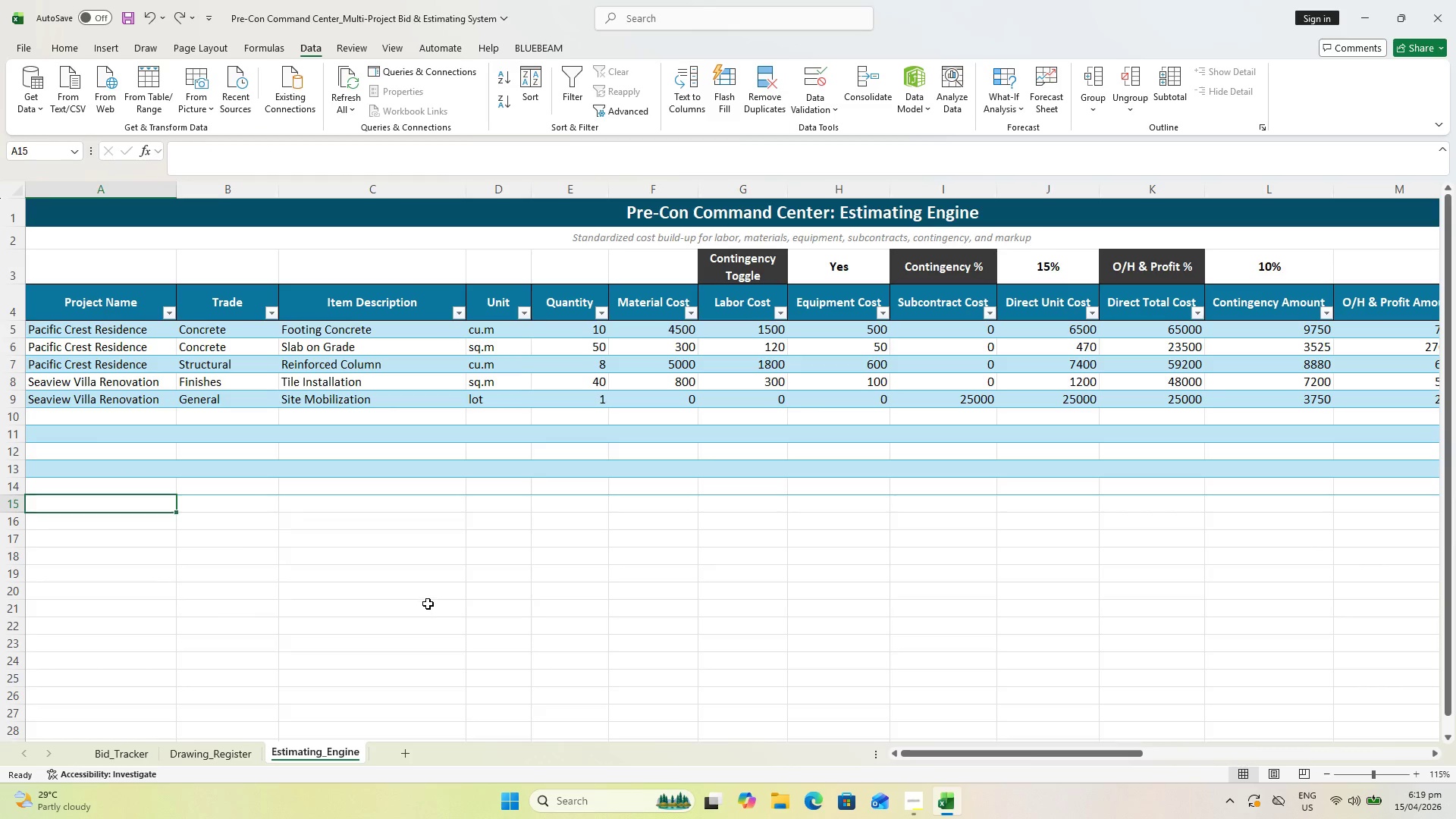 
left_click([428, 604])
 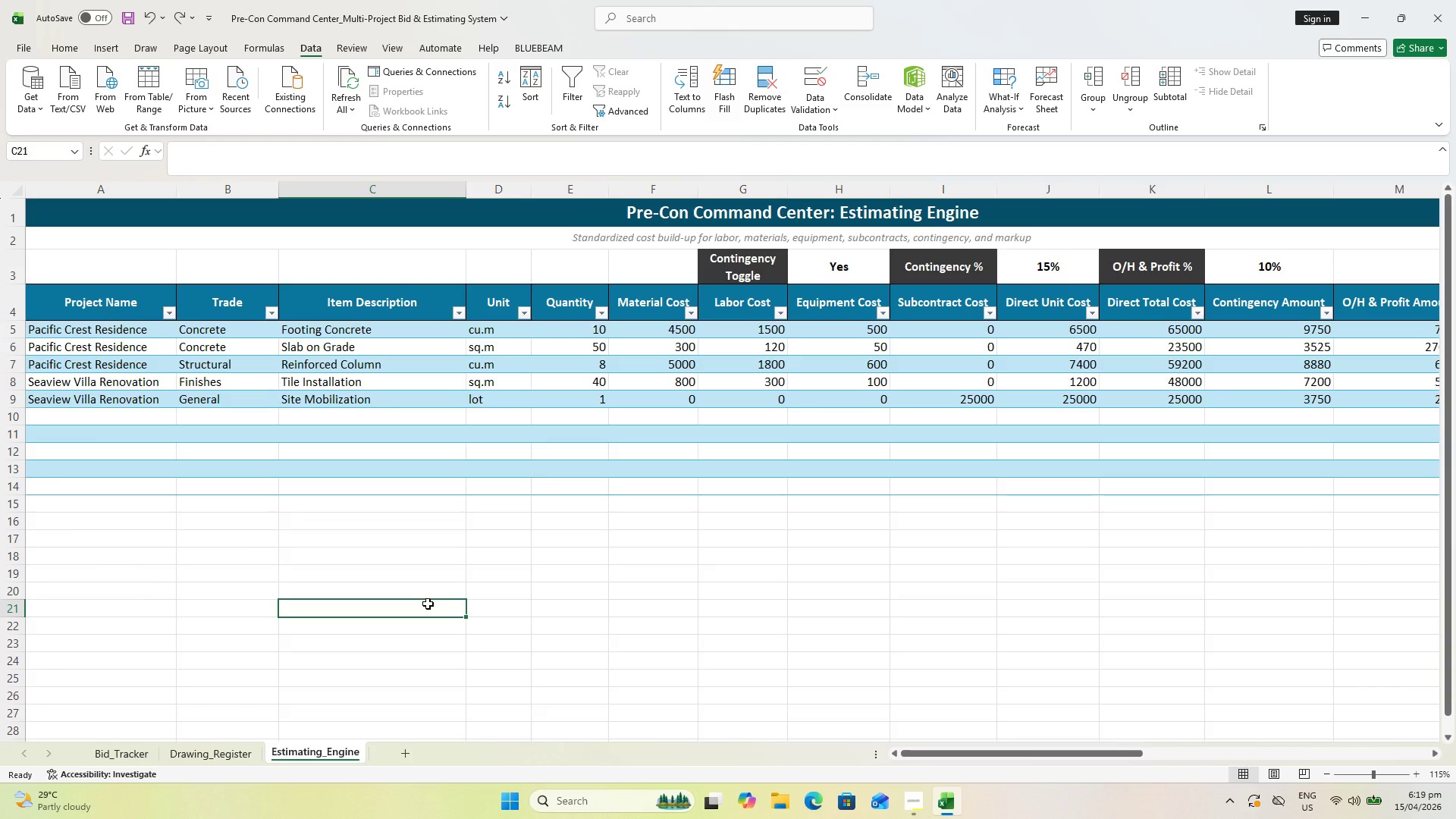 
key(Control+S)
 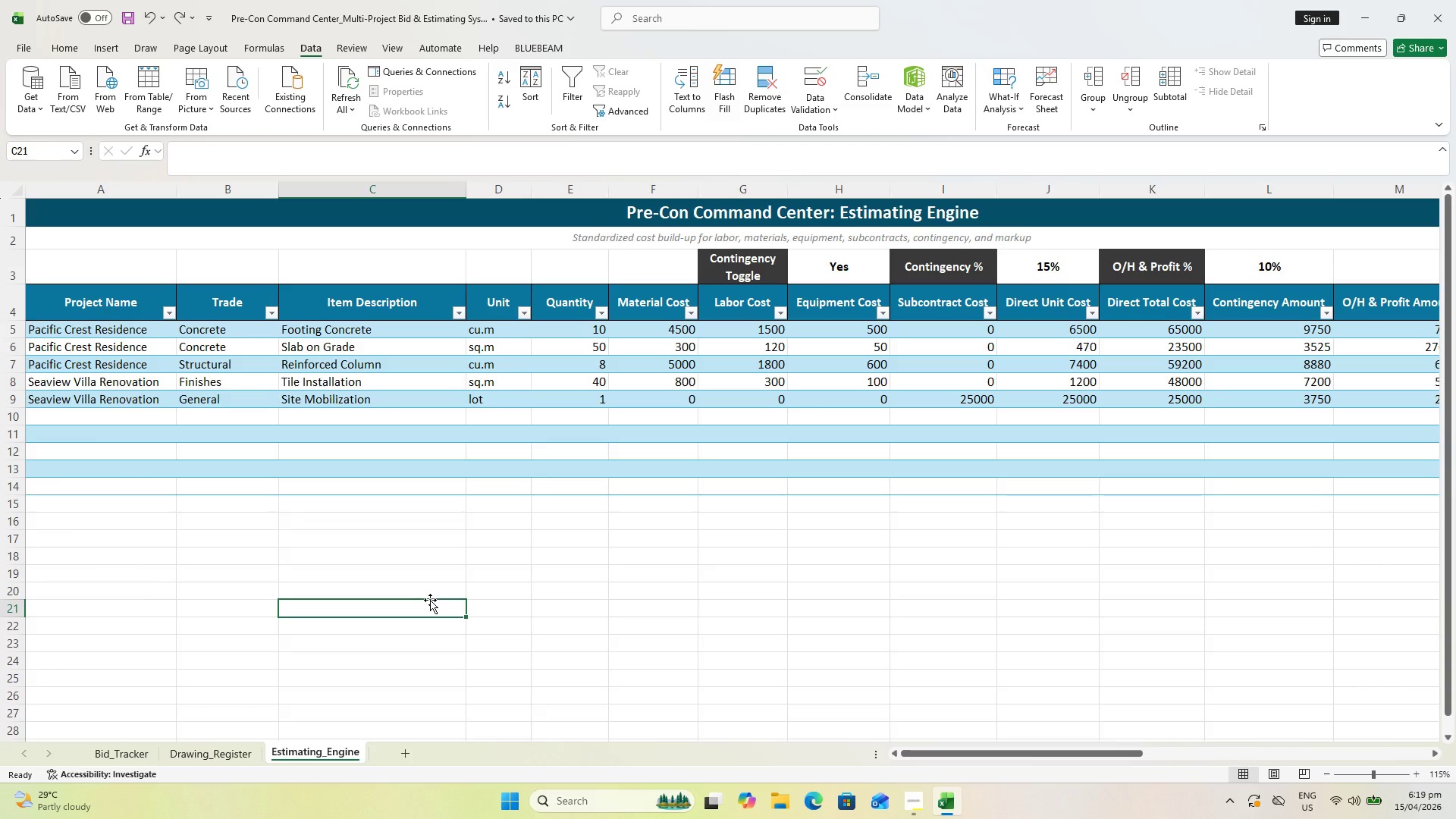 
key(Control+ControlLeft)
 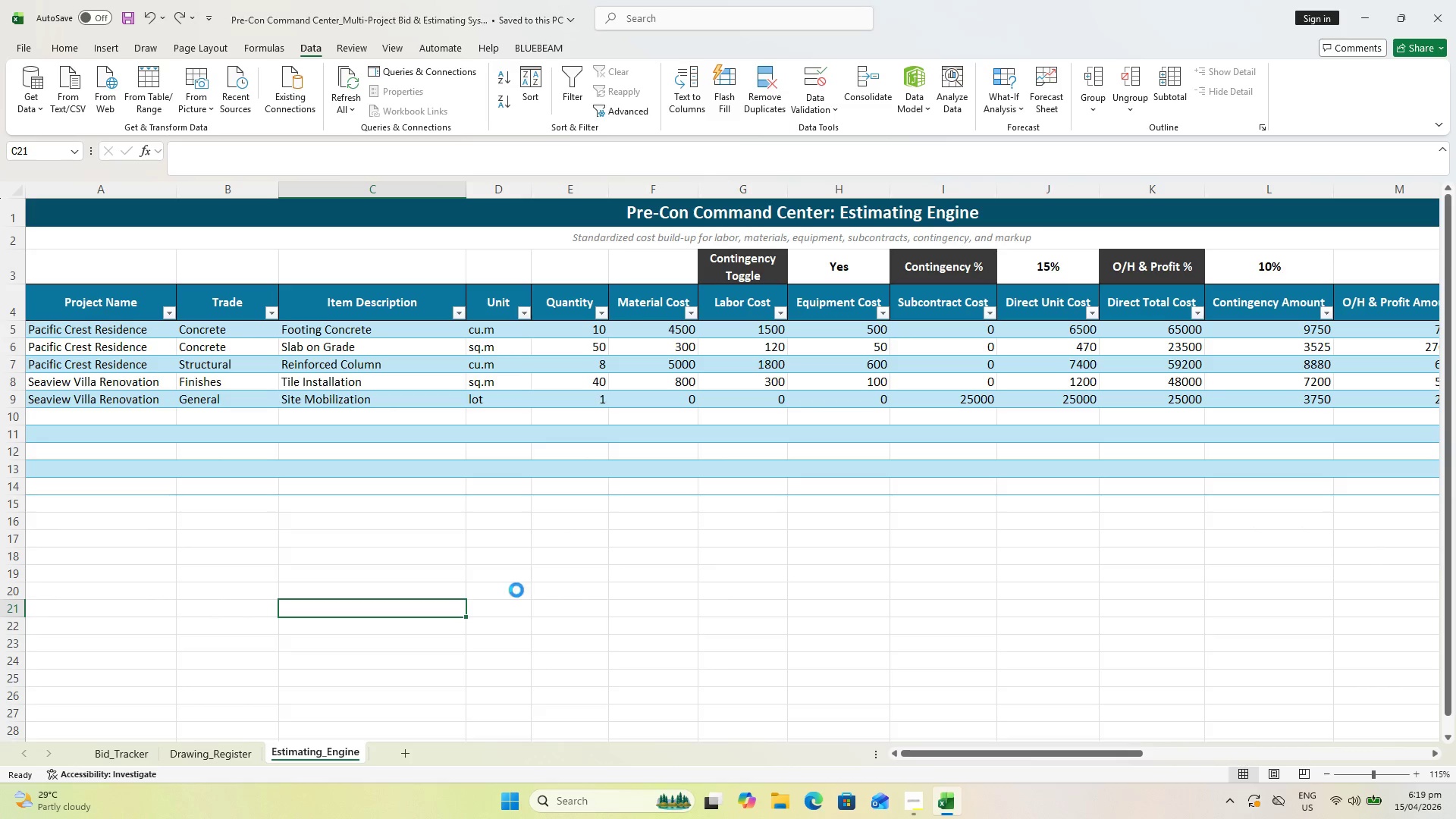 
key(Control+S)
 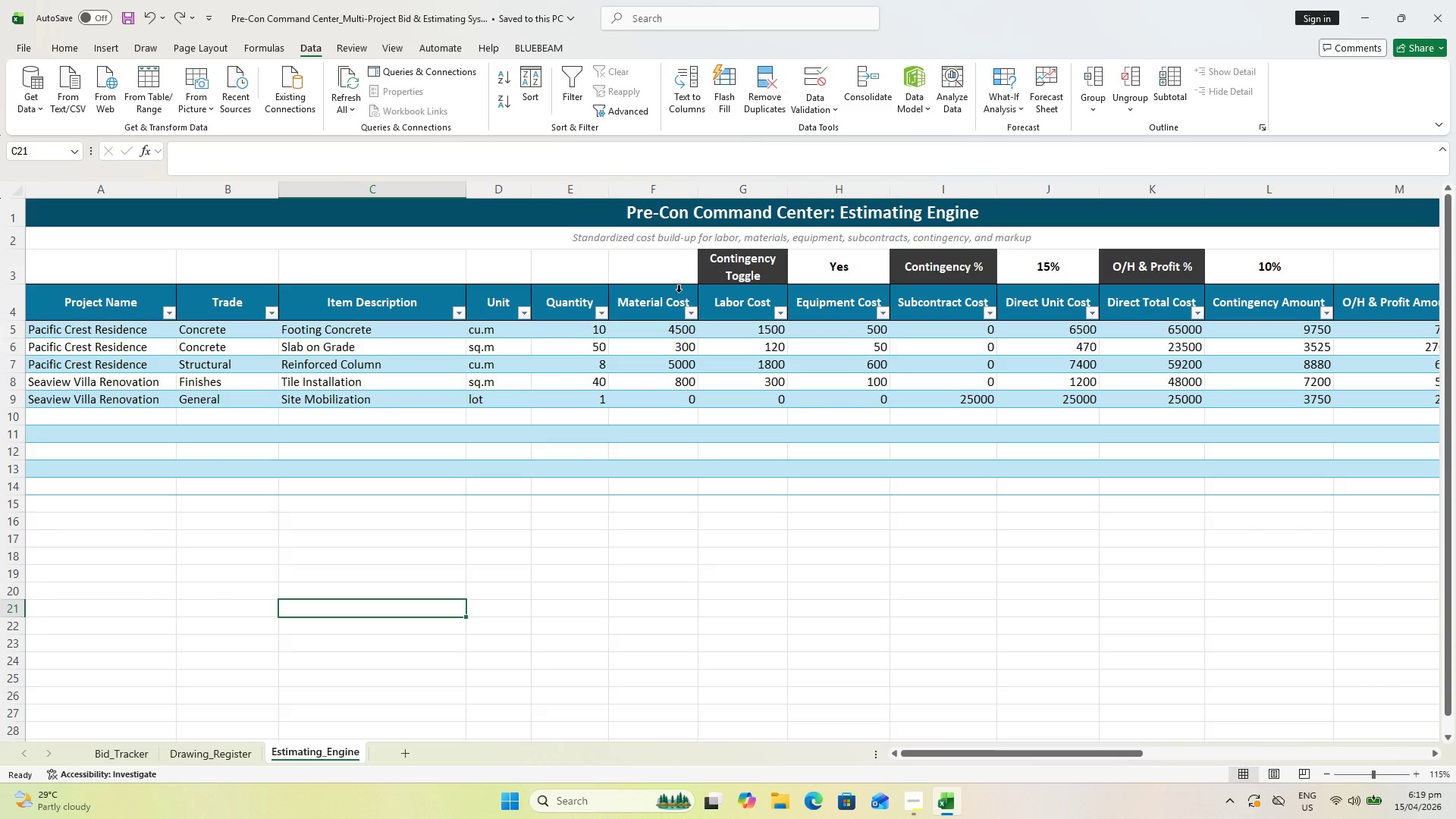 
key(Control+ControlLeft)
 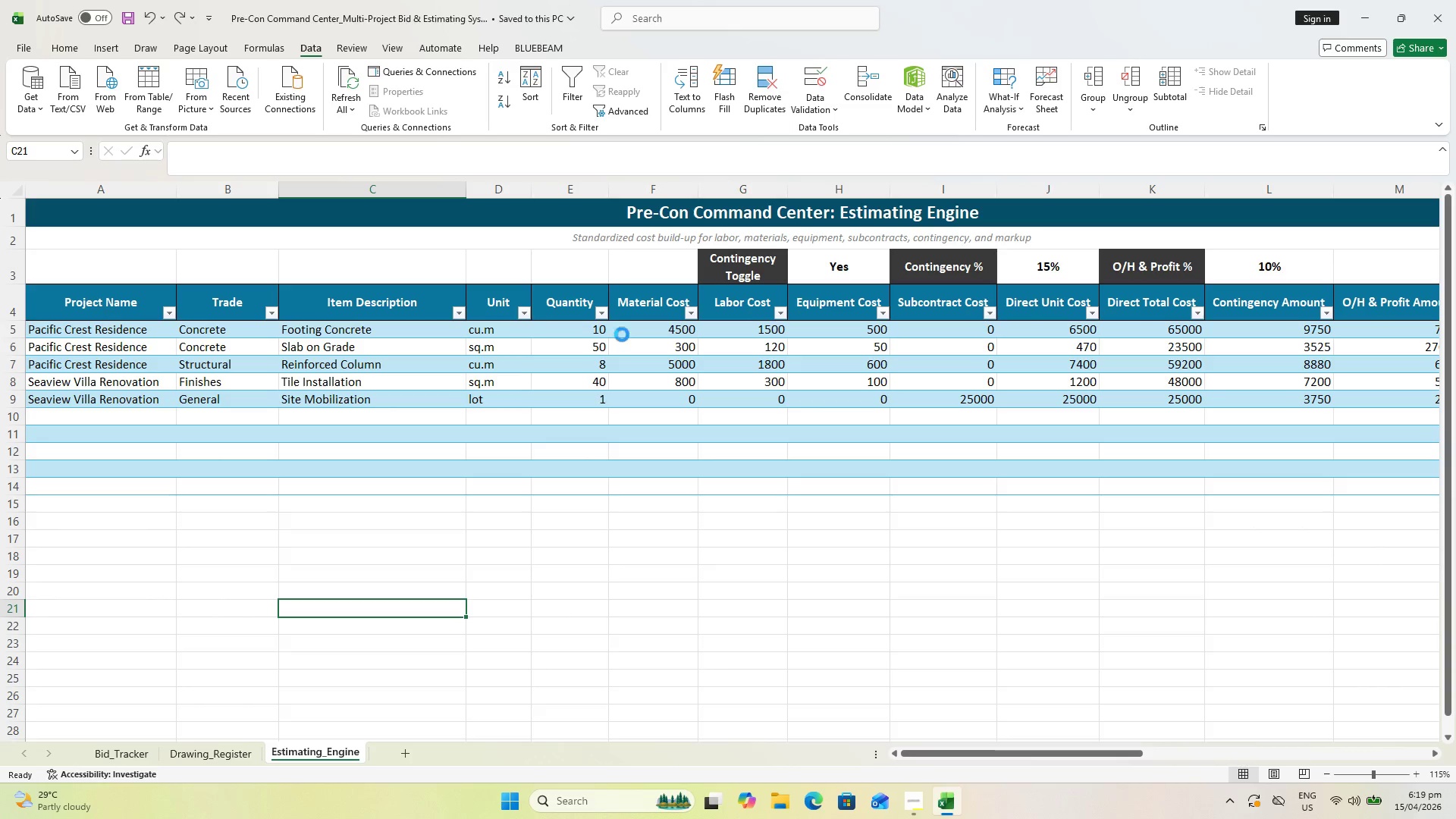 
scroll: coordinate [622, 334], scroll_direction: up, amount: 1.0
 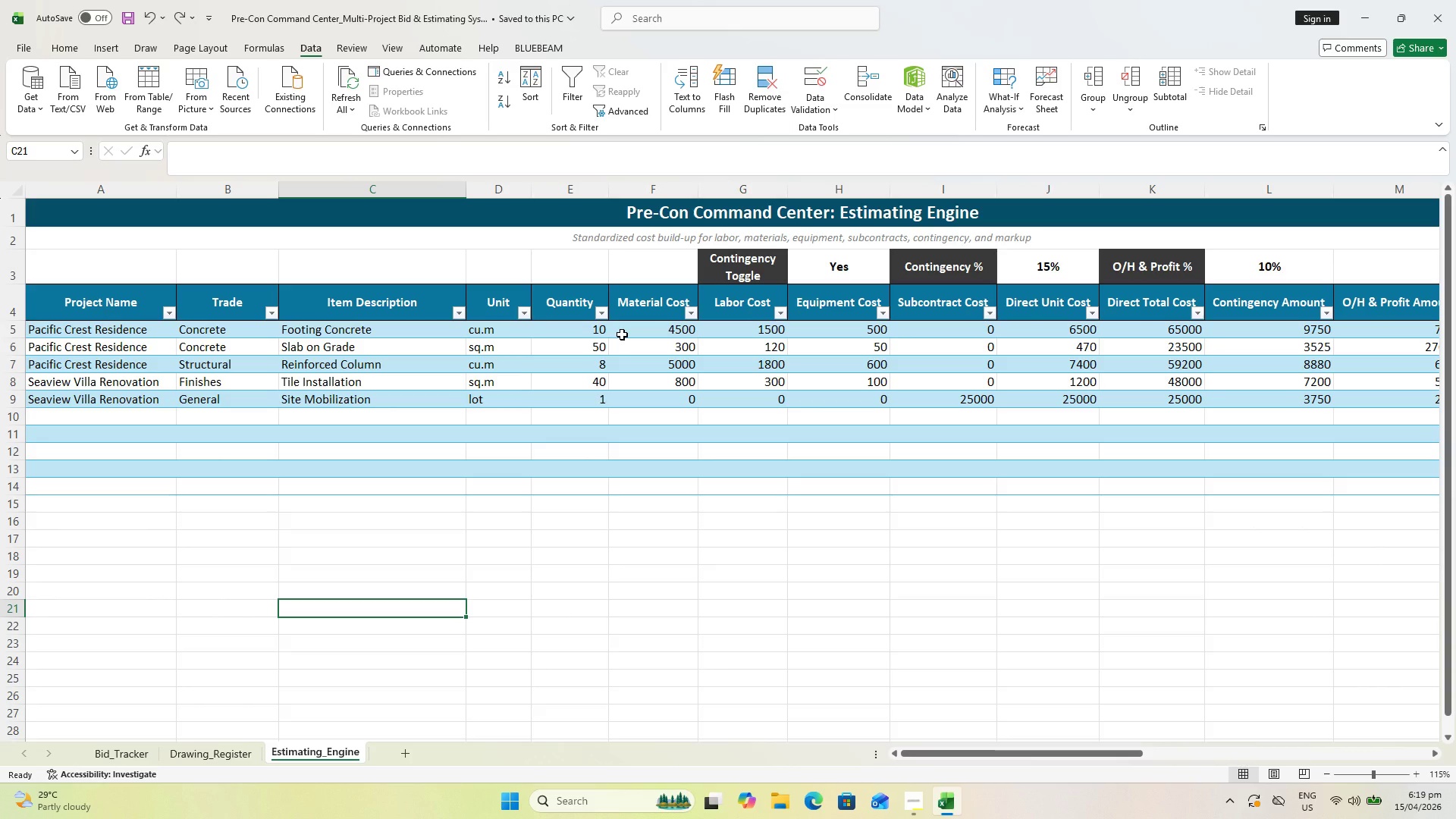 
key(Control+S)
 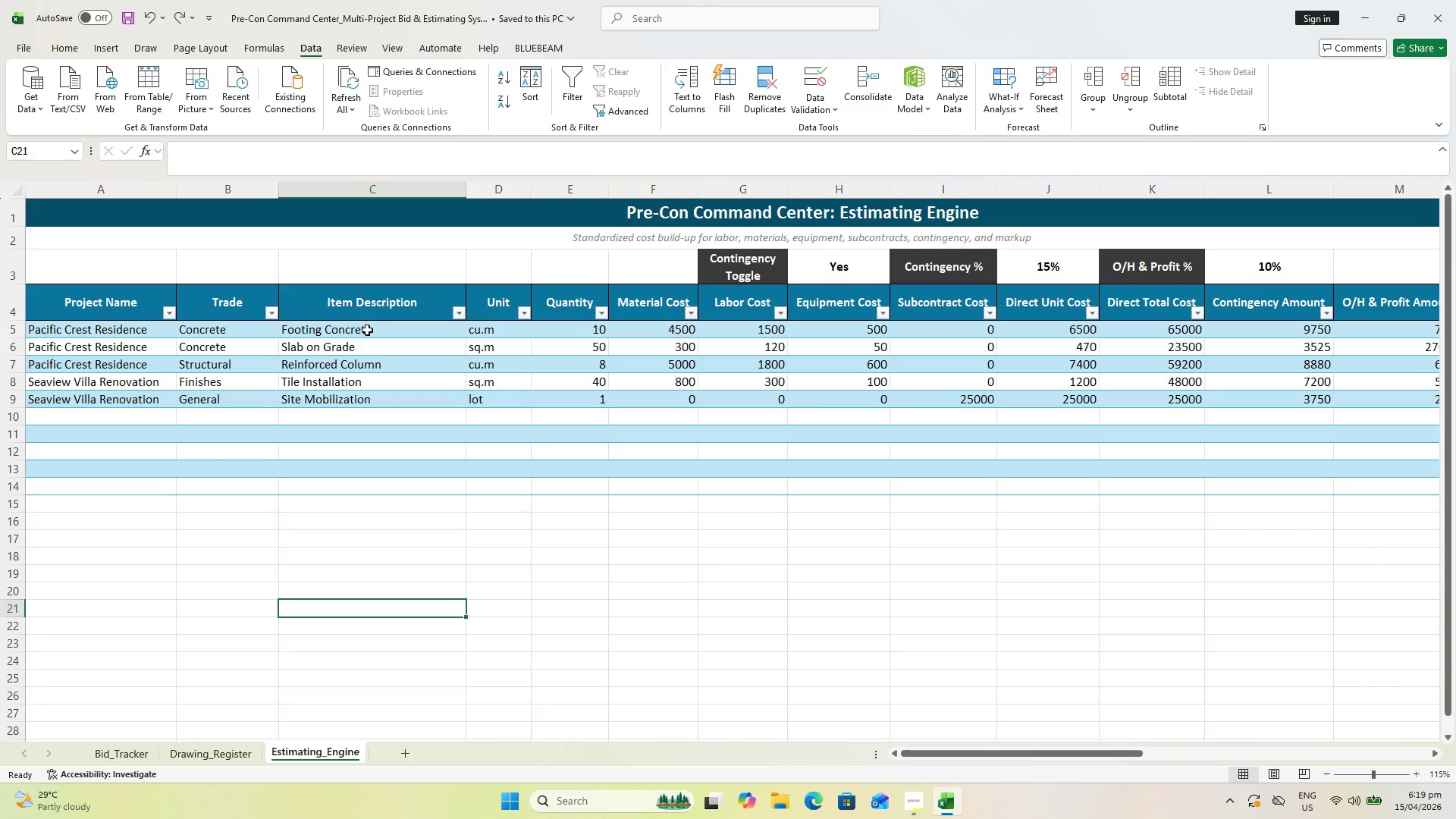 
left_click([485, 327])
 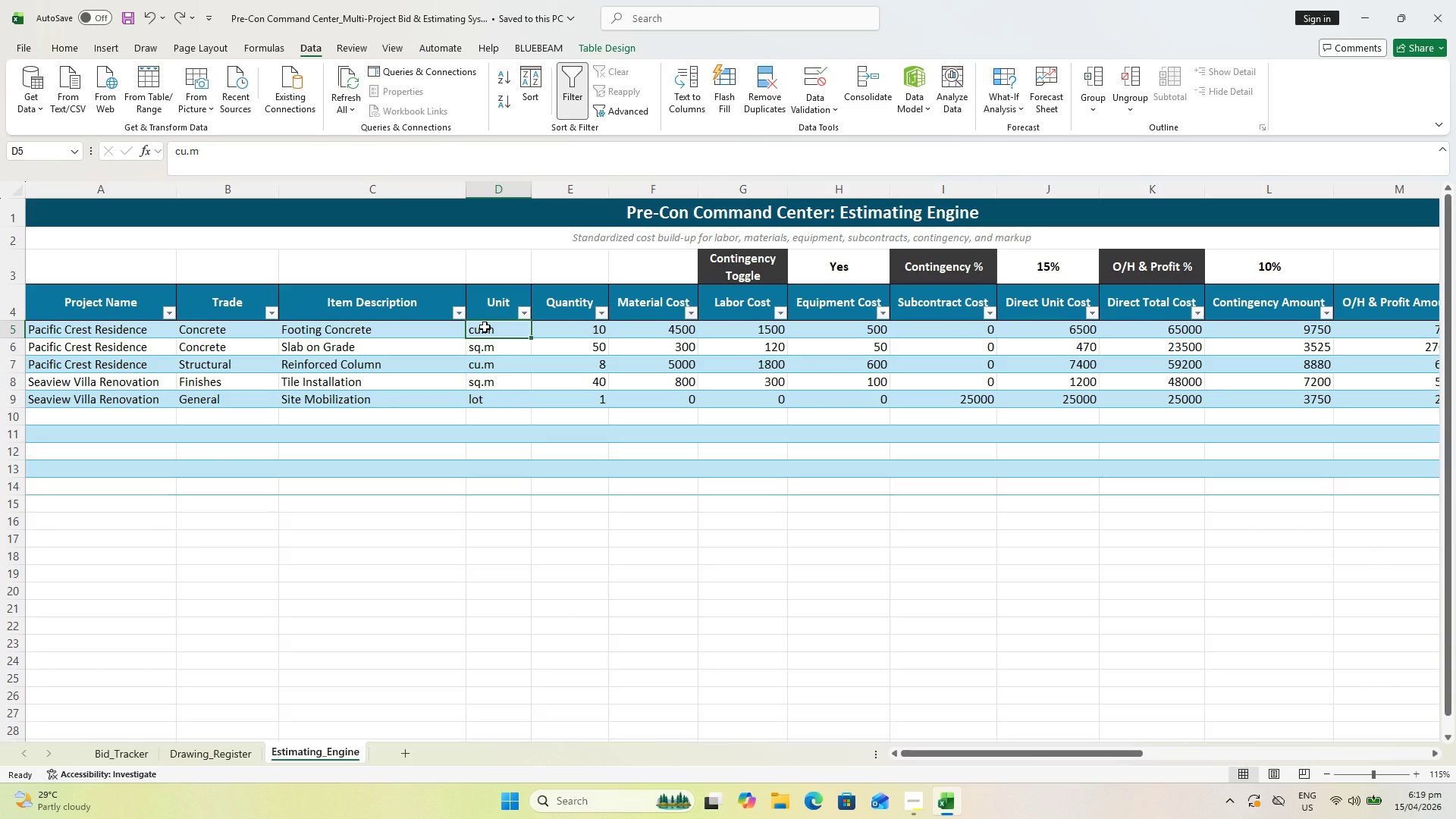 
hold_key(key=ShiftLeft, duration=0.88)
 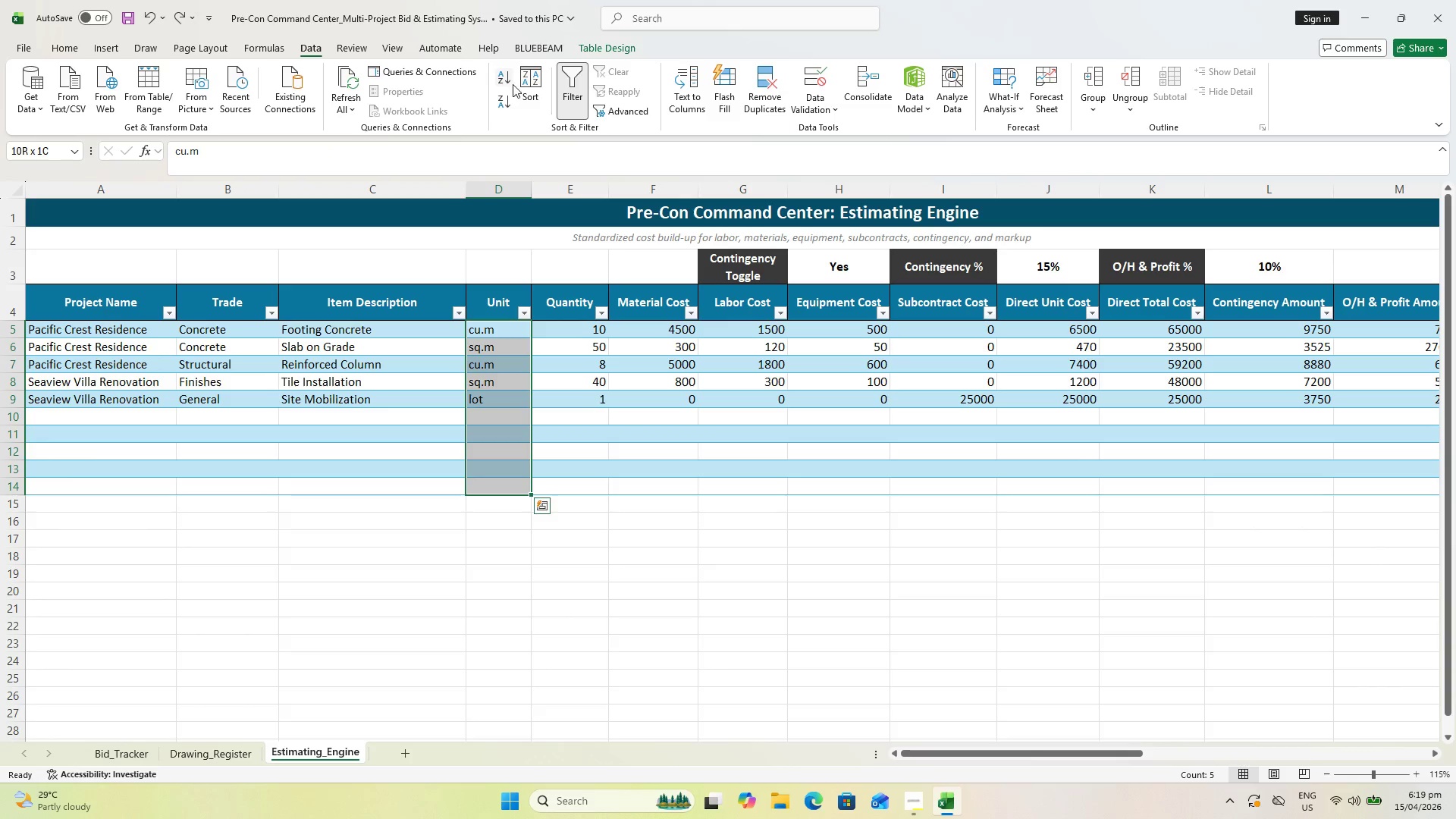 
left_click([814, 101])
 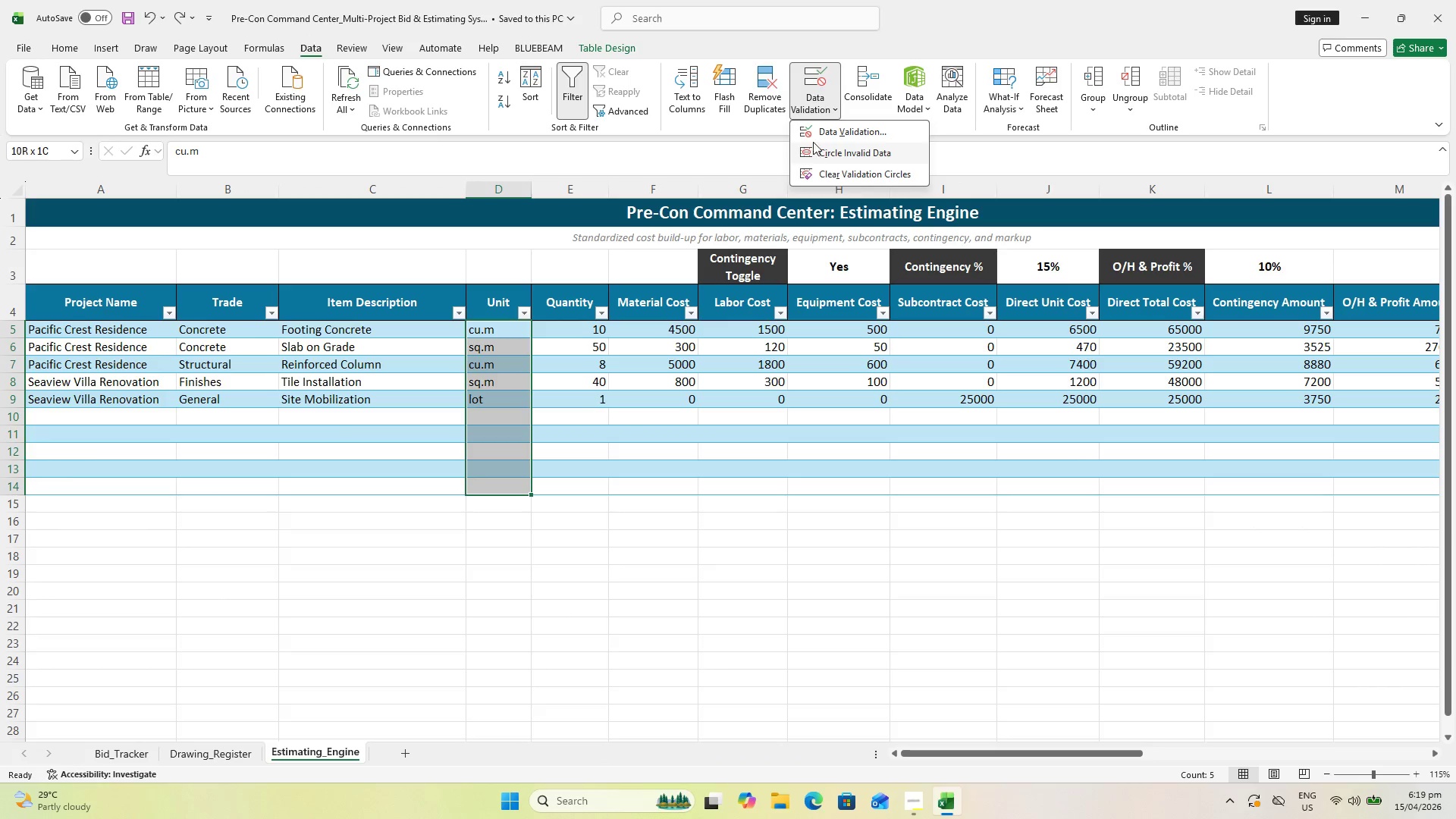 
left_click([814, 134])
 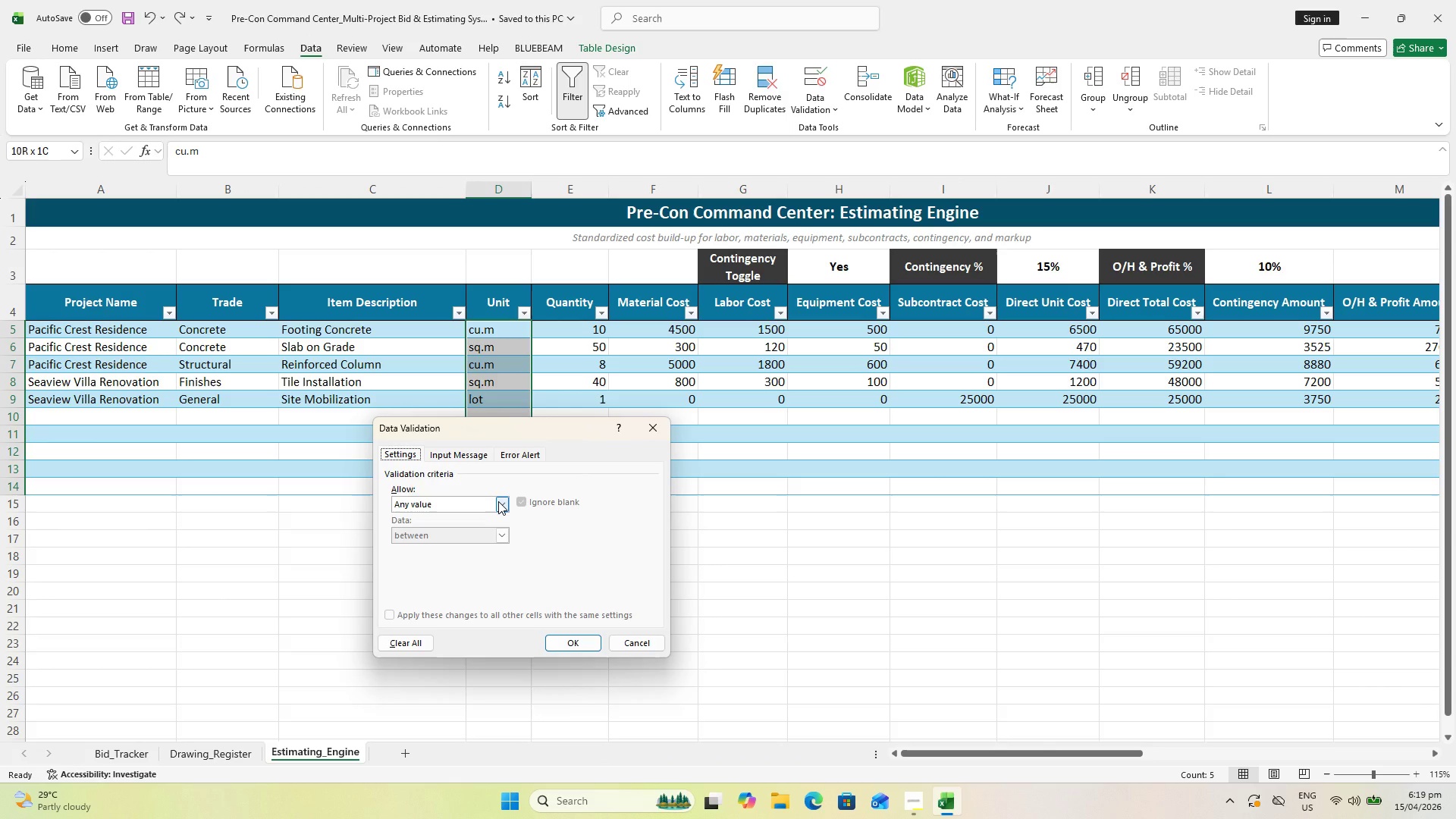 
left_click([498, 501])
 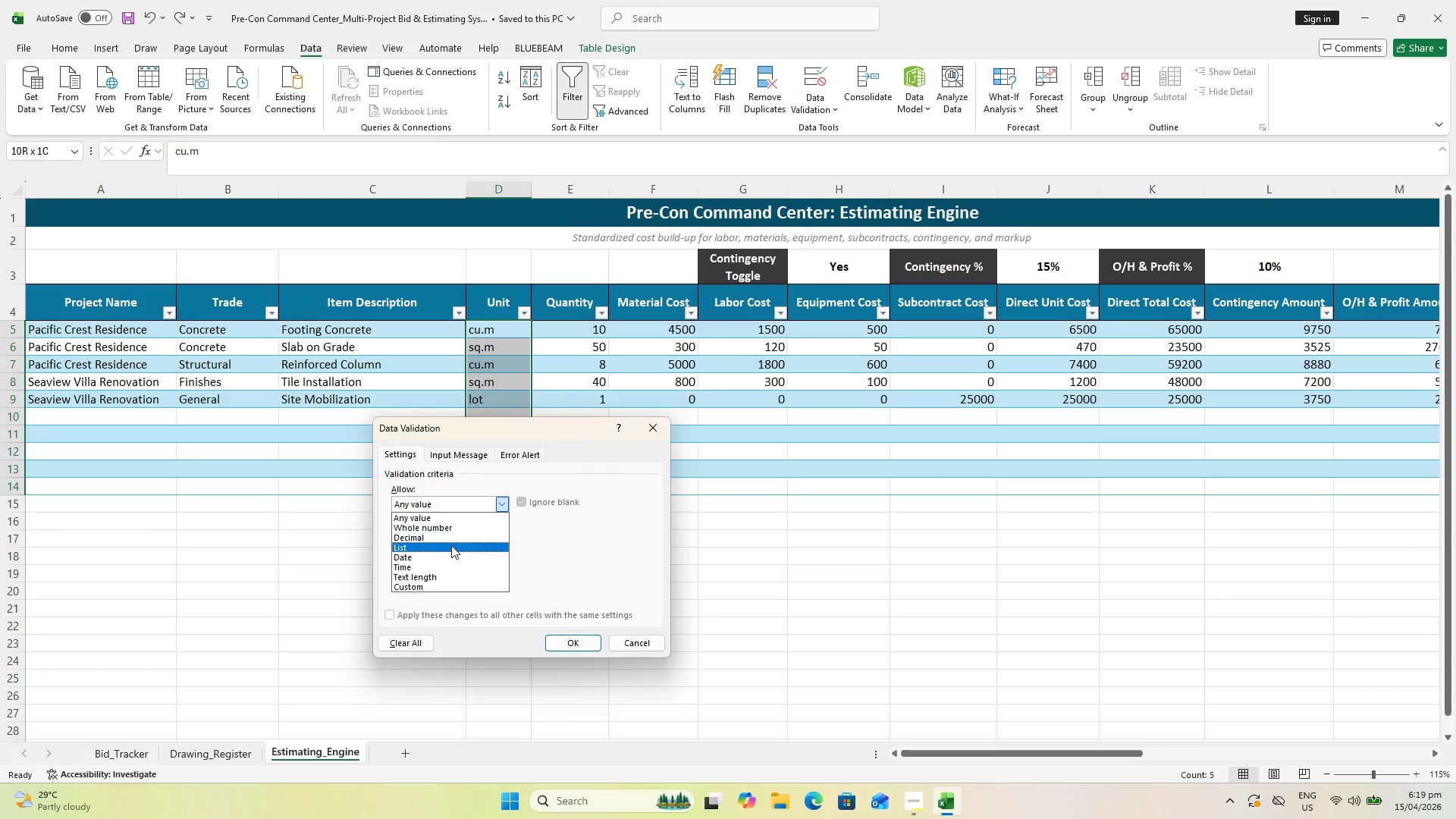 
left_click([451, 545])
 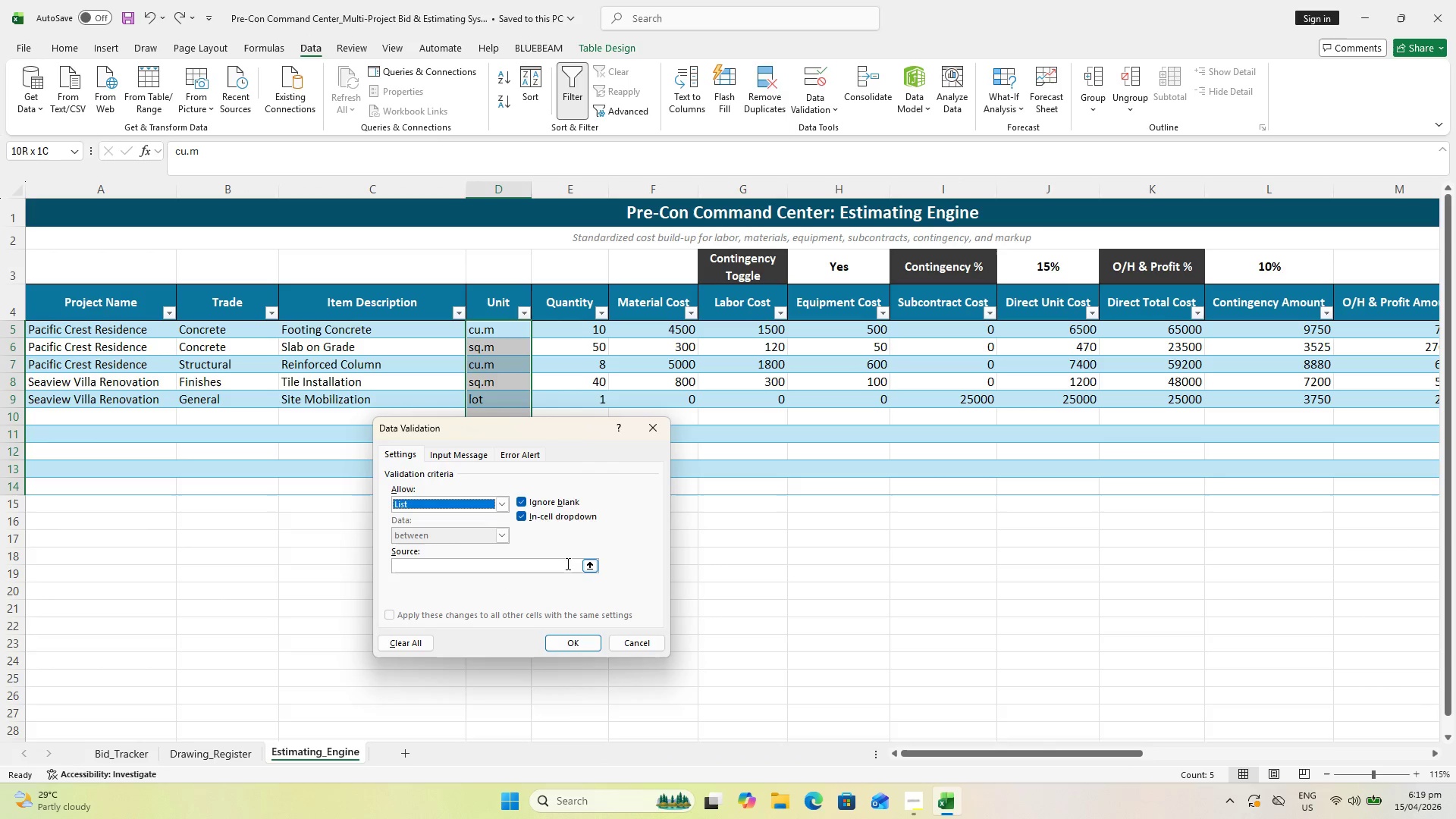 
left_click([575, 566])
 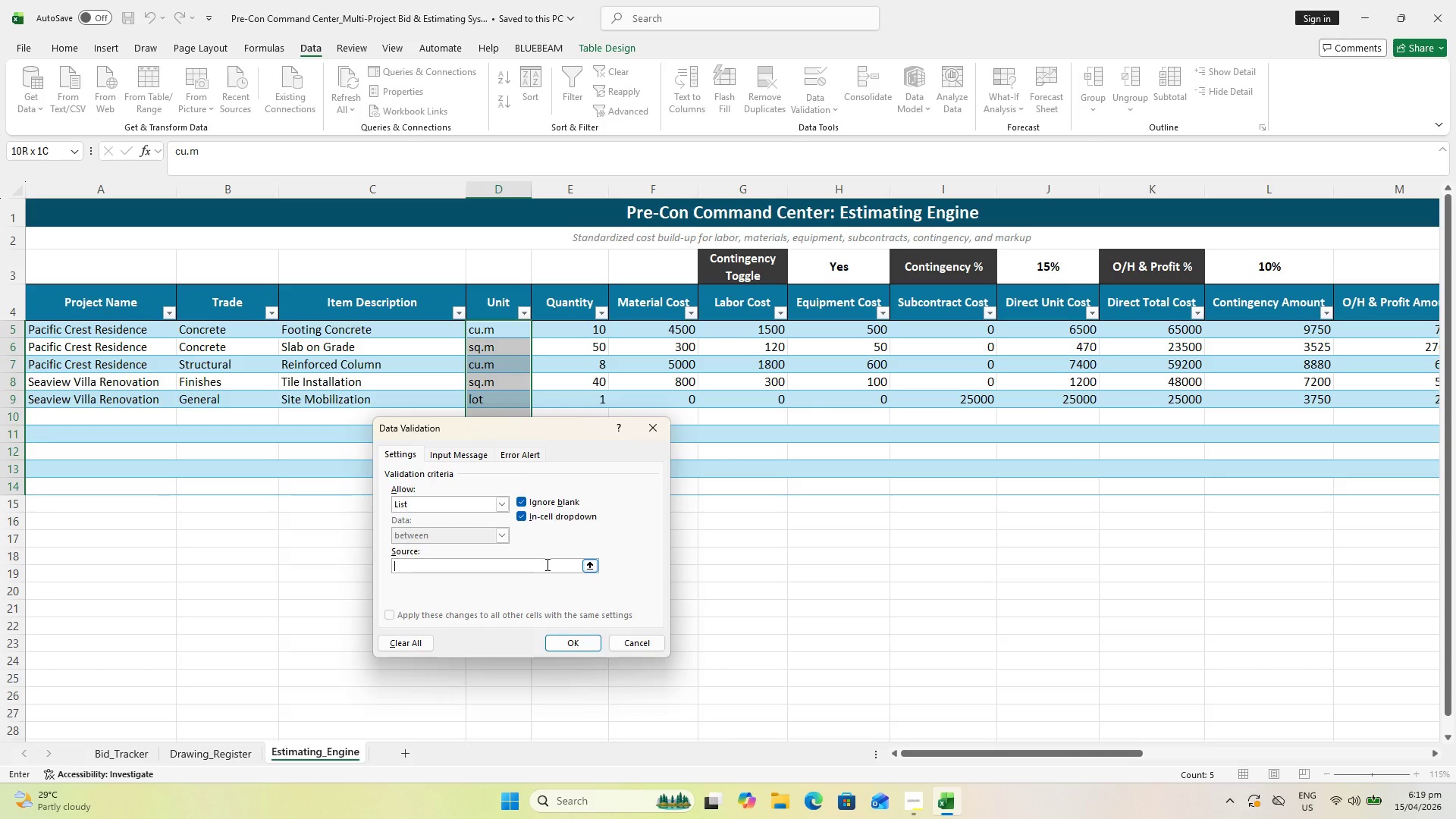 
type(cum)
key(Backspace)
type(.m.,)
 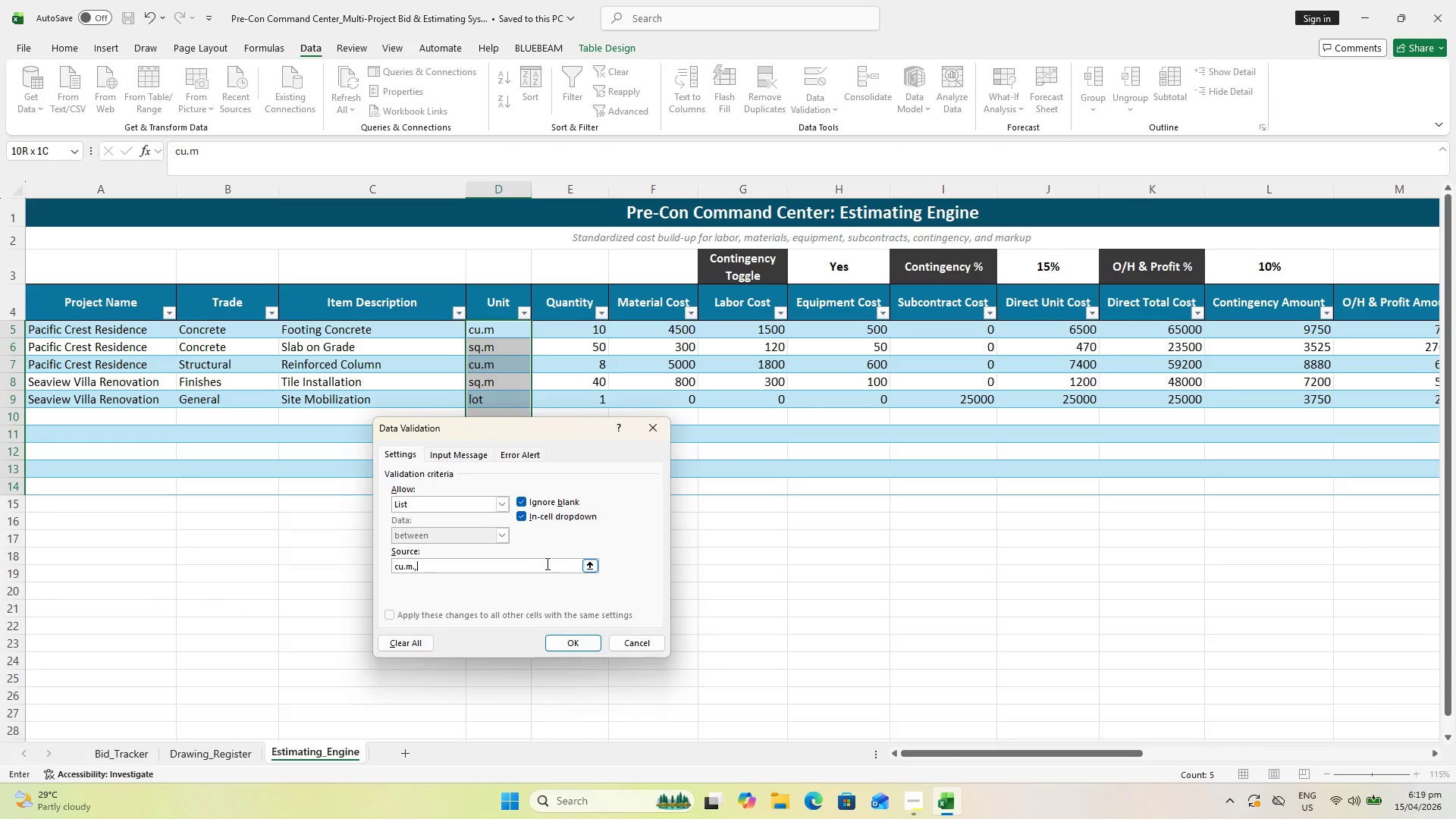 
type(sq.m.,pcs)
 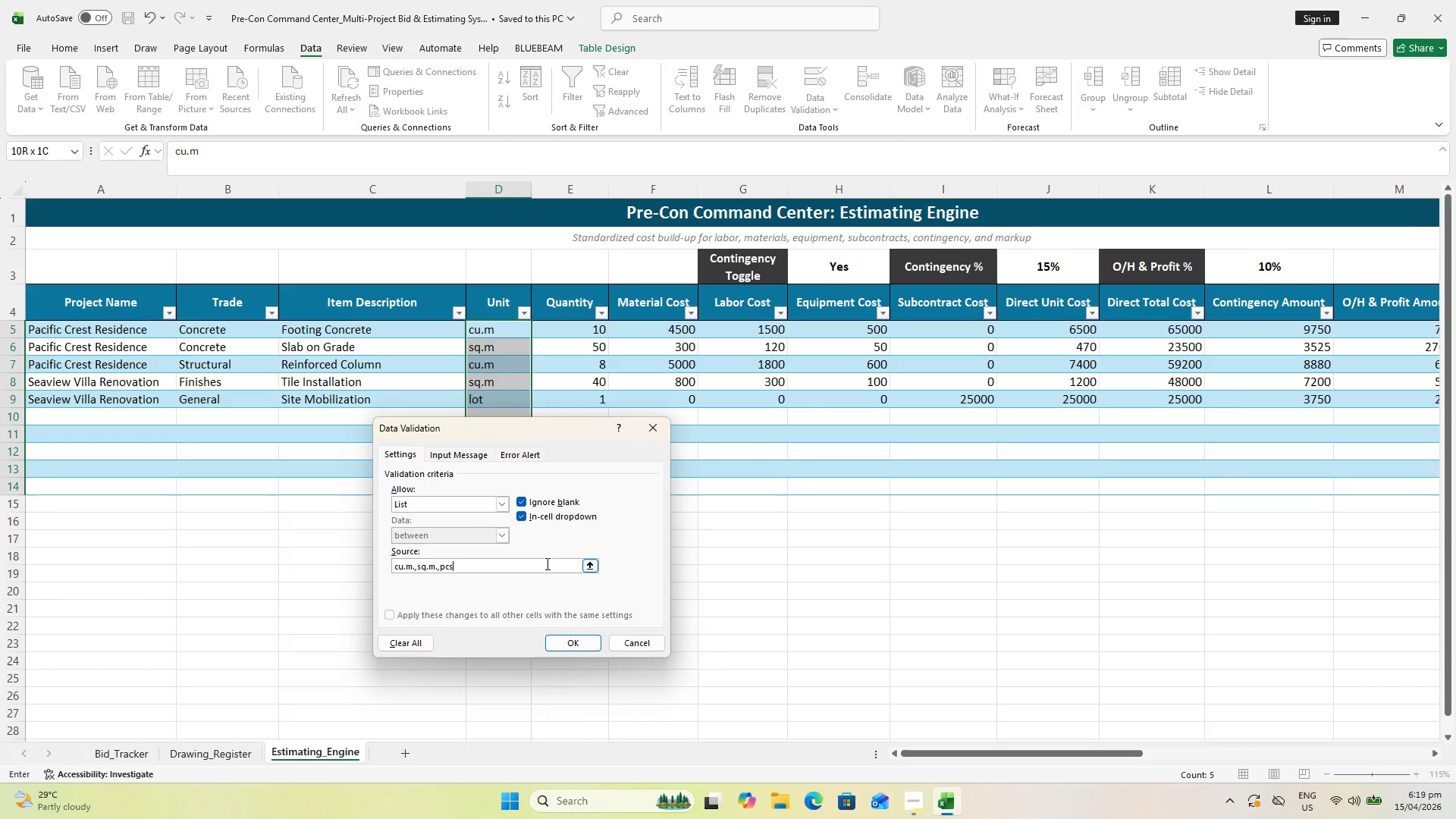 
type(,lm,lot)
 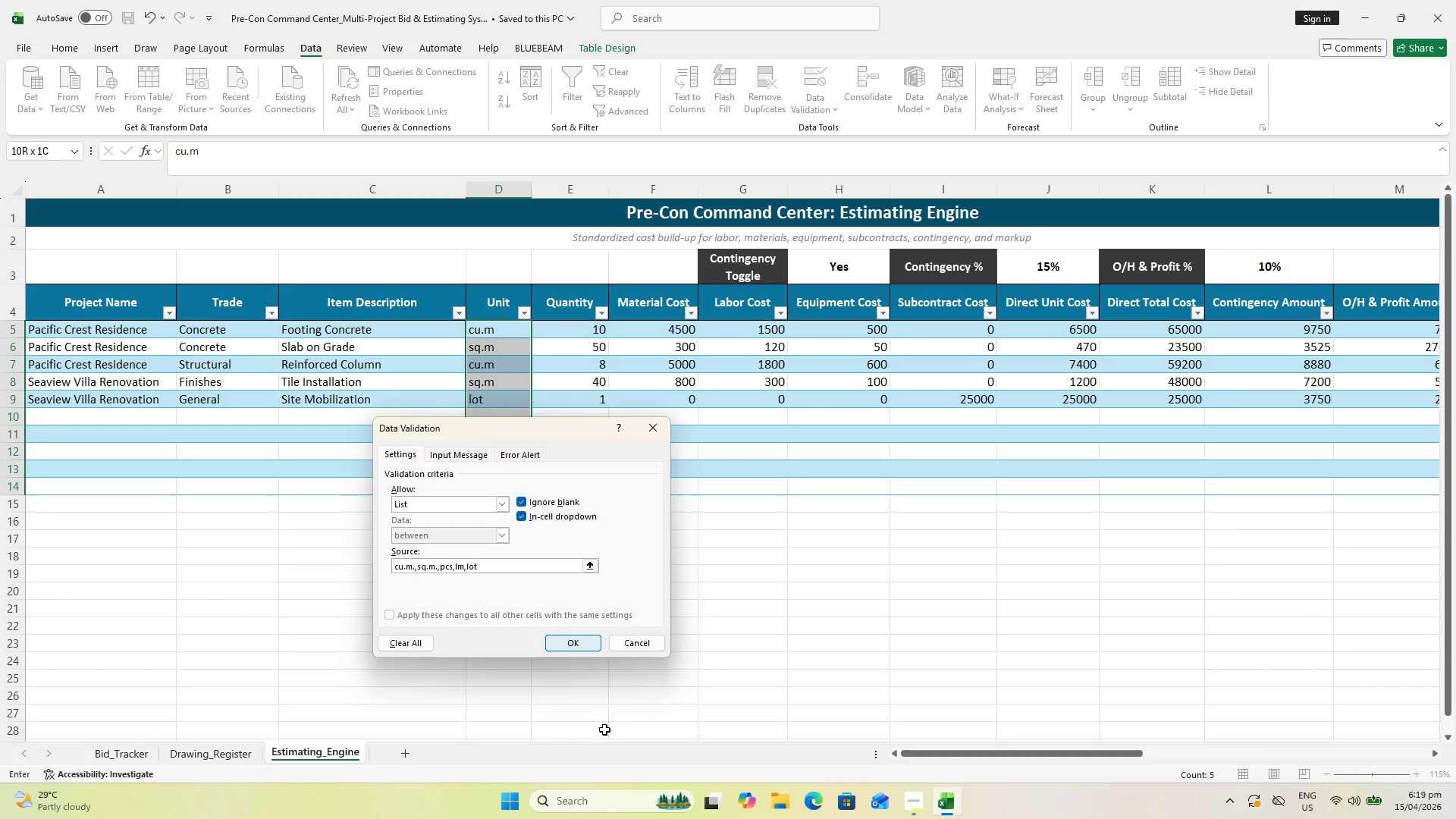 
left_click([582, 641])
 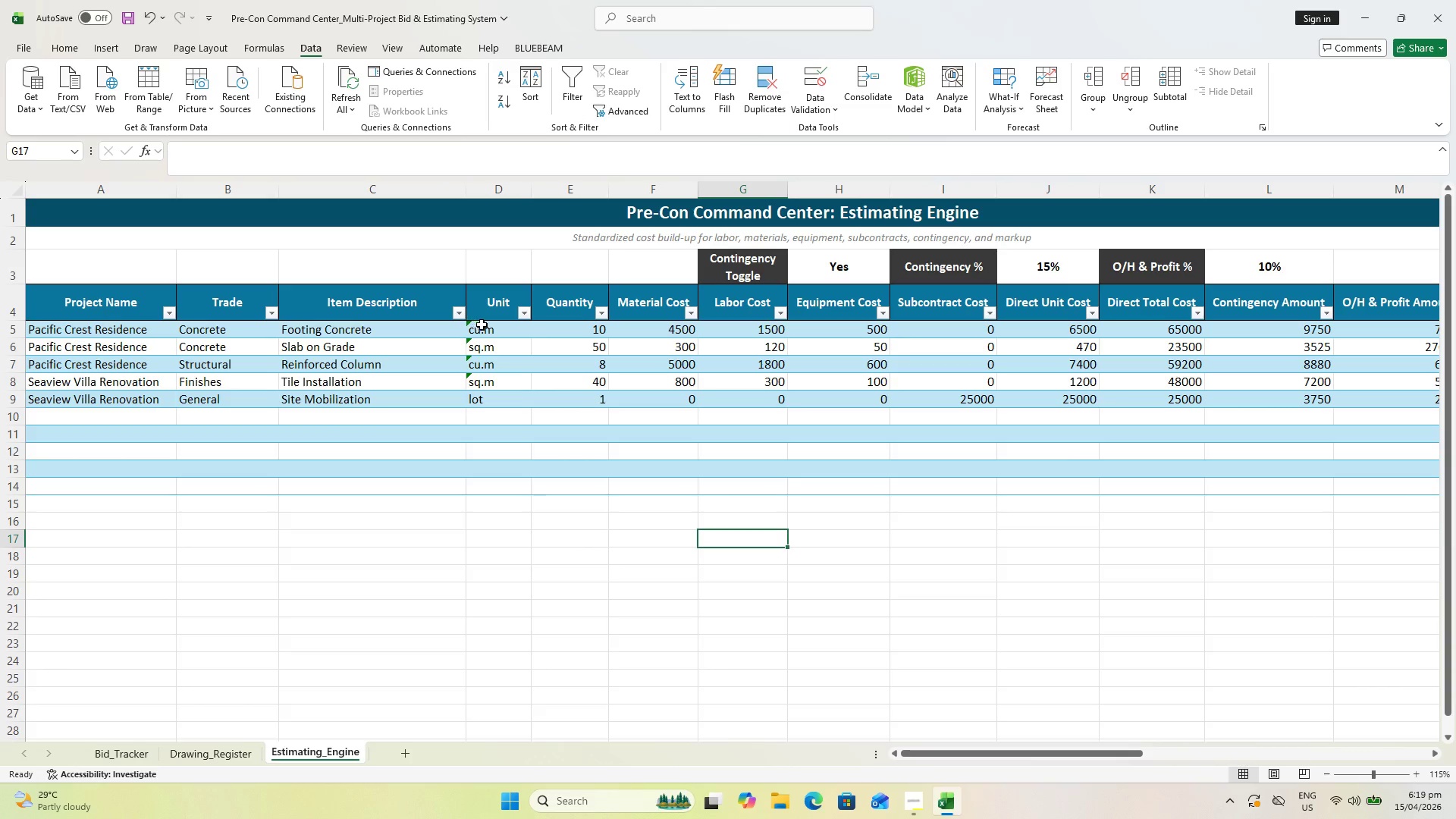 
left_click([489, 327])
 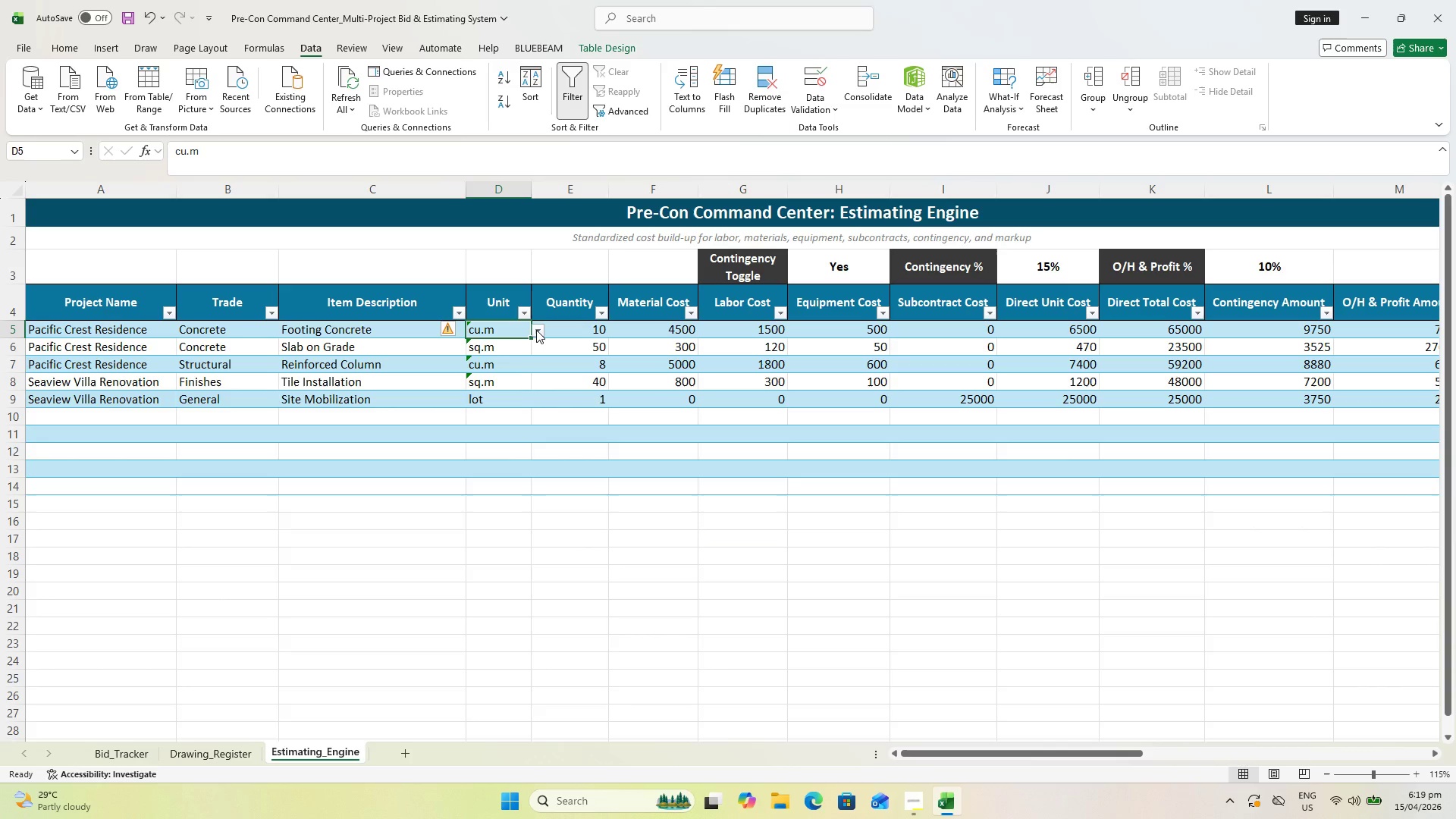 
left_click([536, 331])
 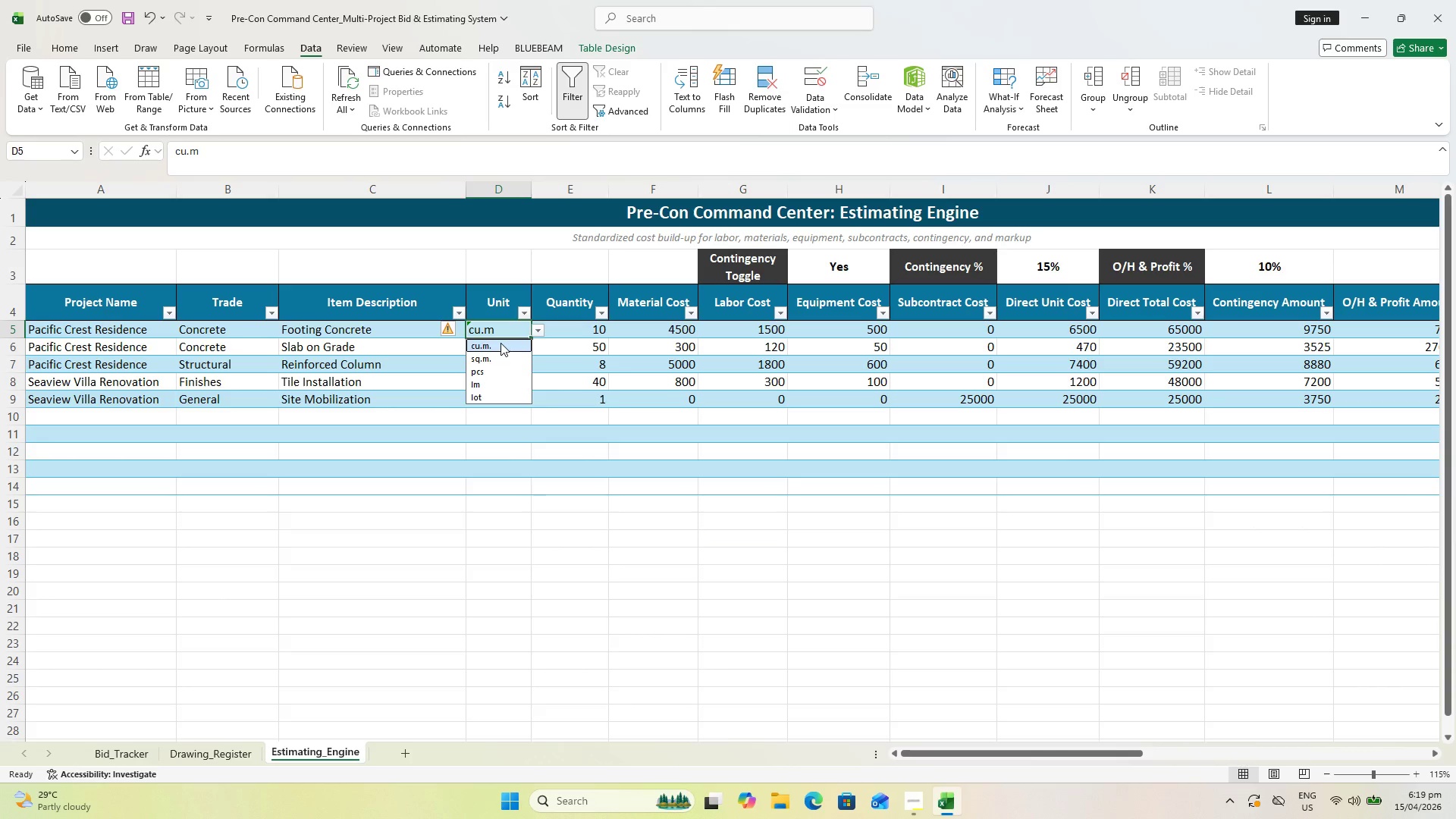 
left_click([500, 343])
 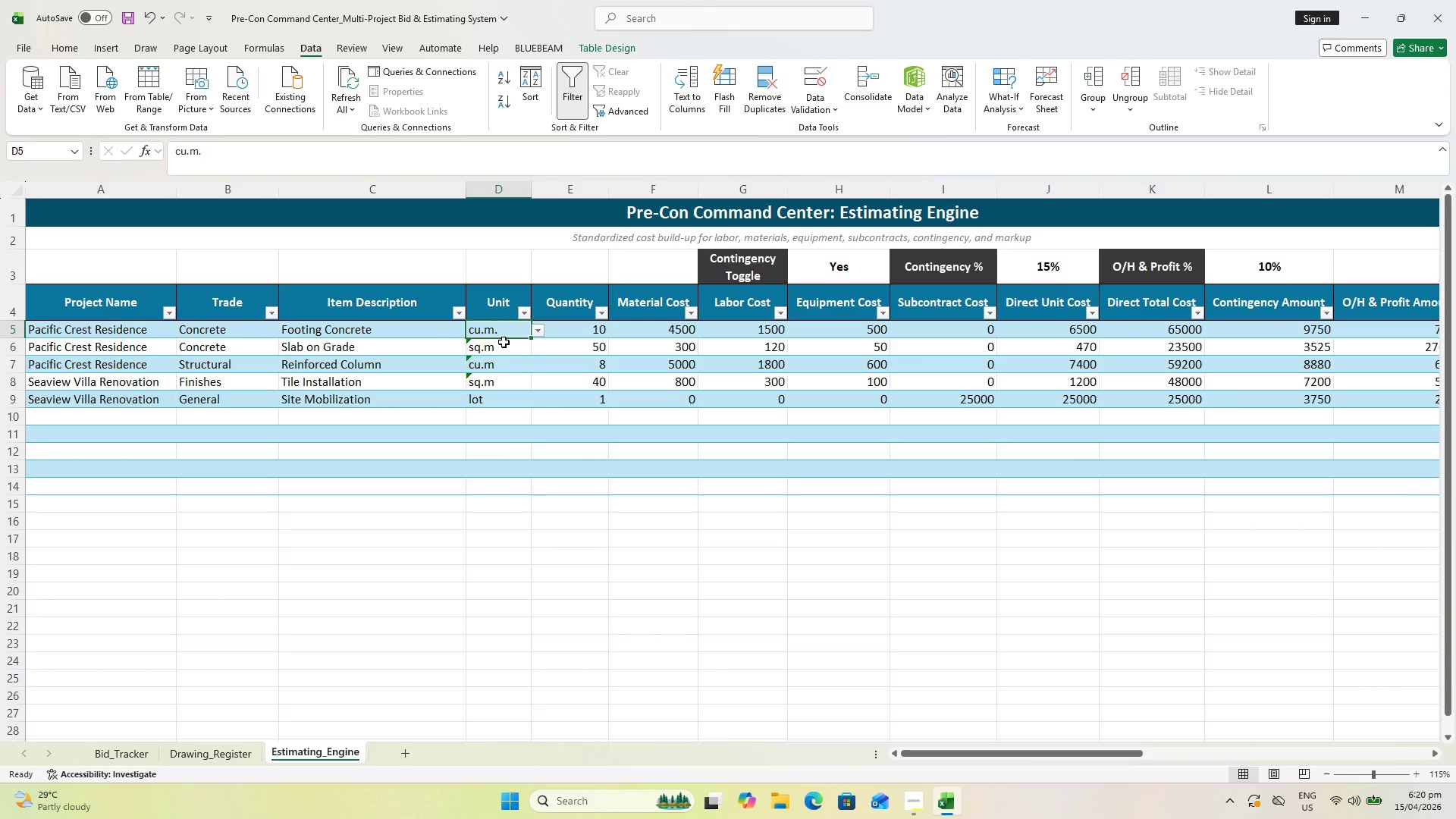 
left_click([504, 342])
 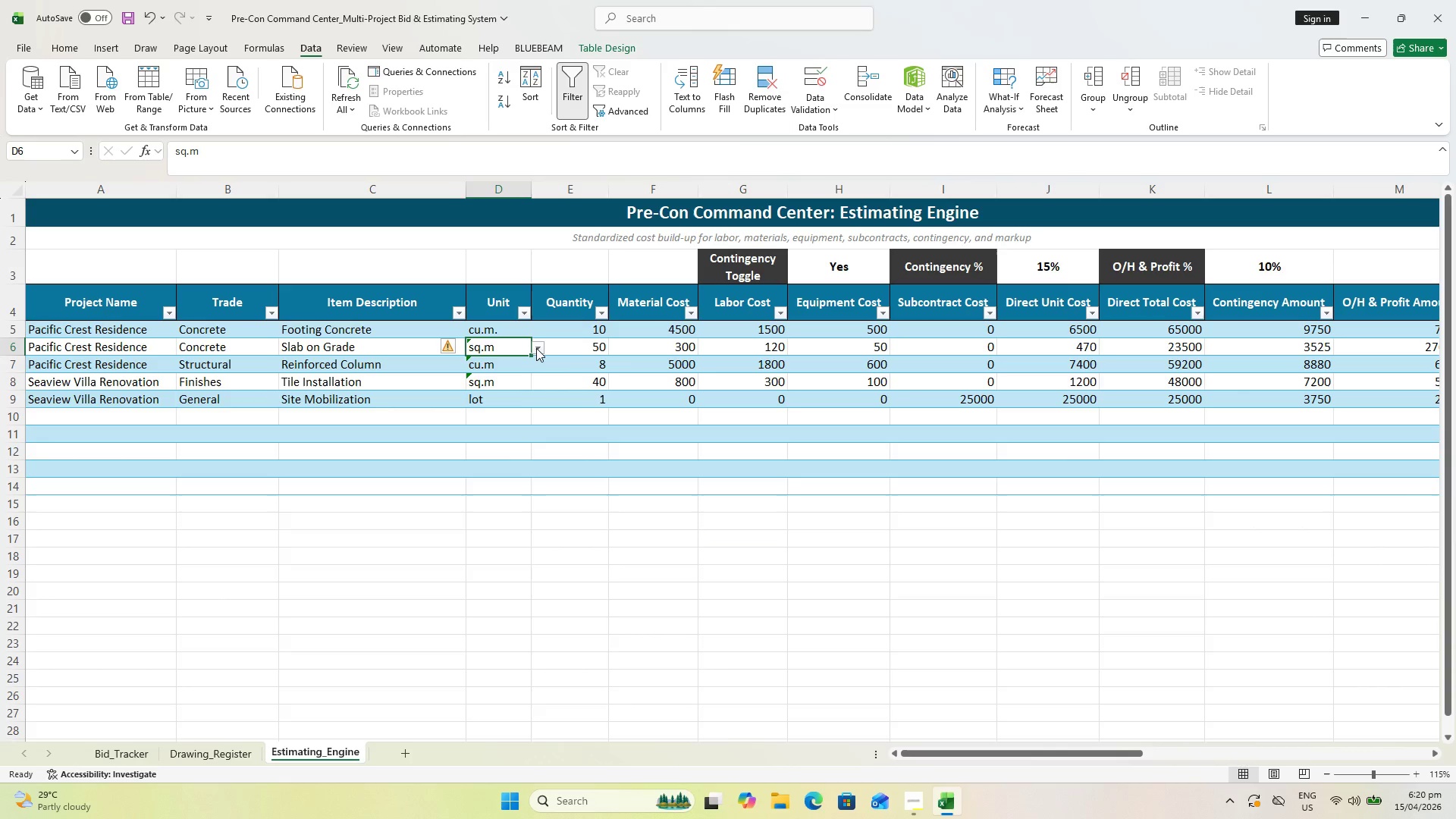 
left_click([537, 348])
 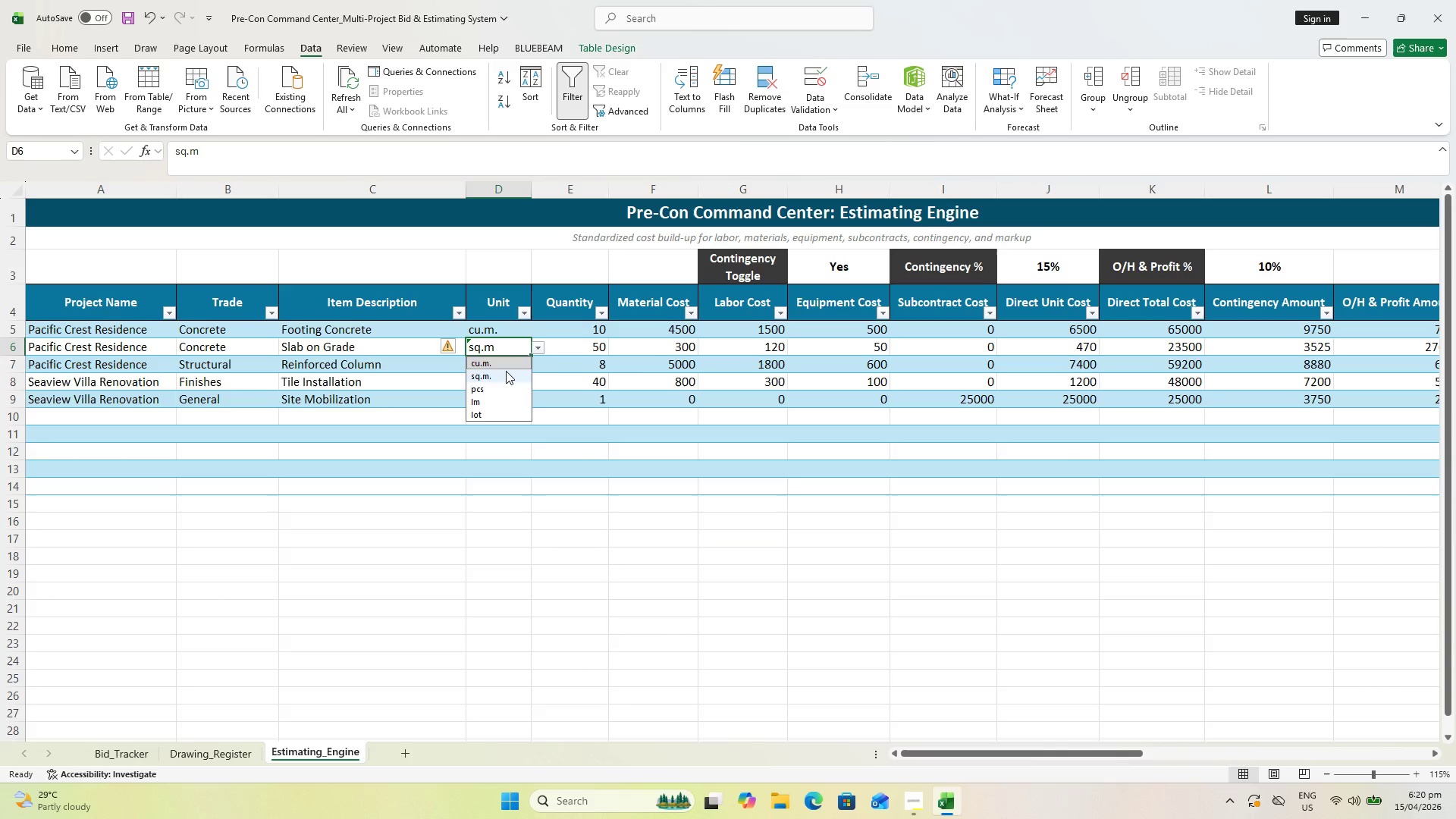 
left_click([506, 371])
 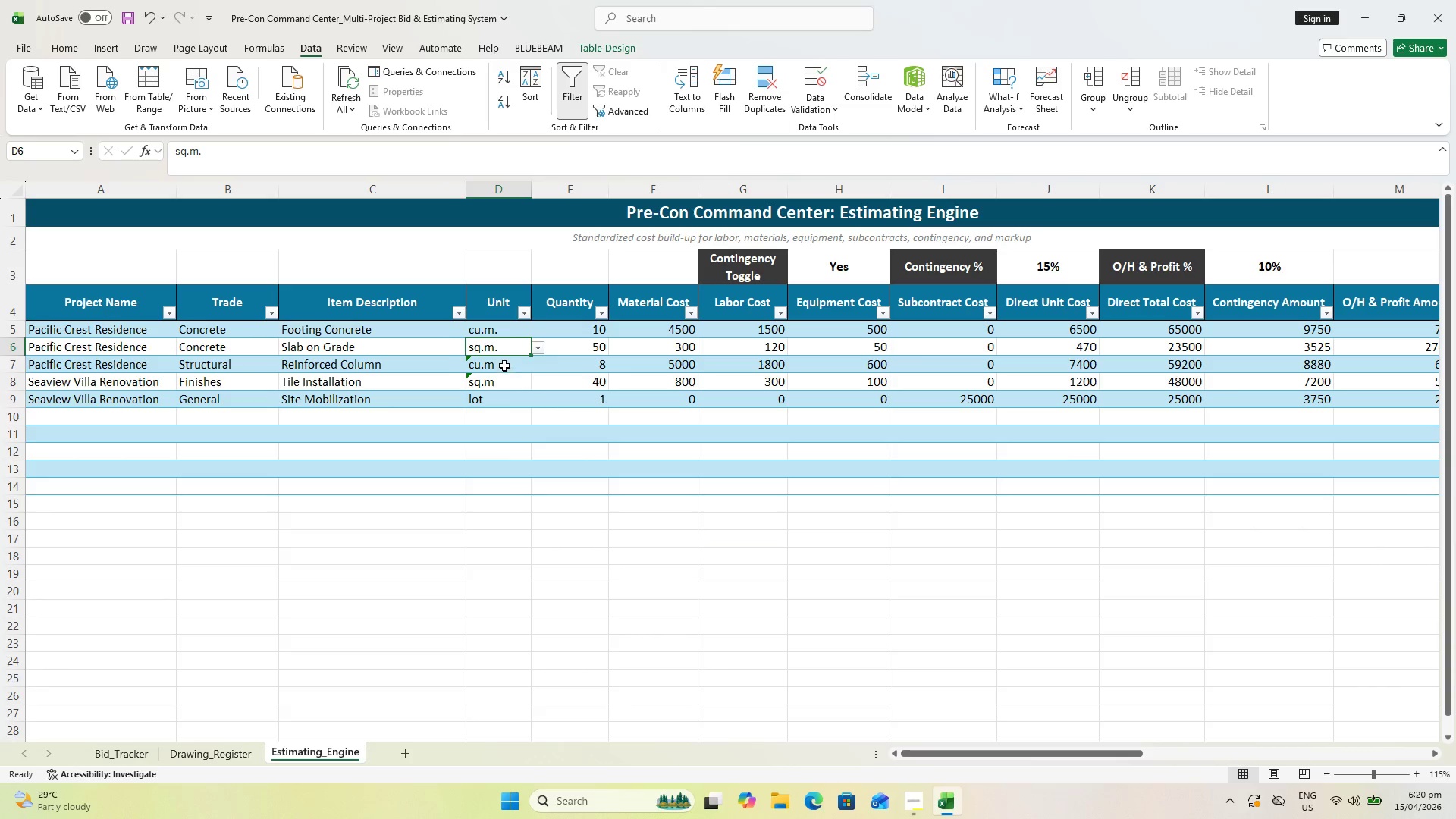 
left_click([504, 366])
 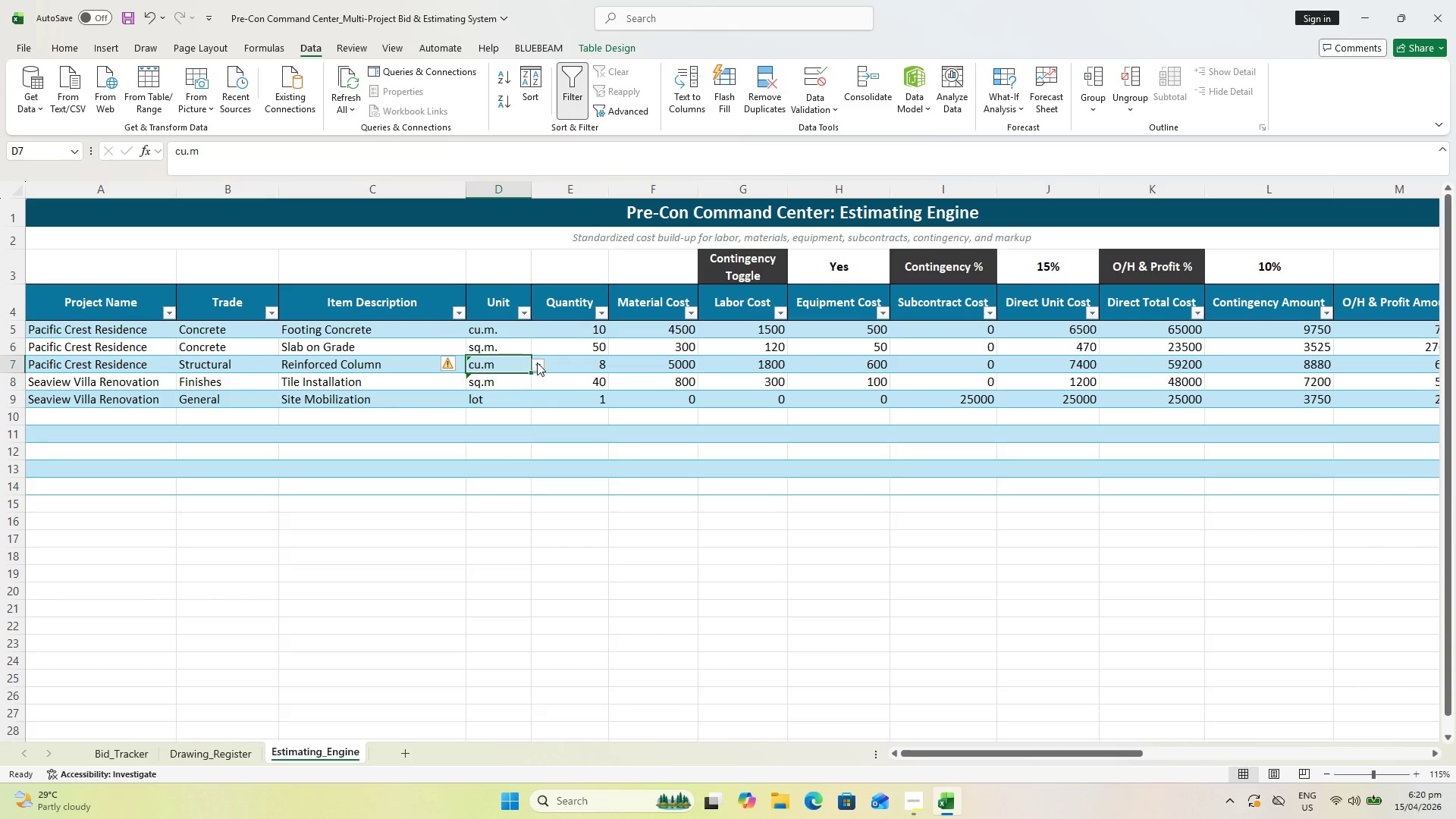 
left_click([537, 362])
 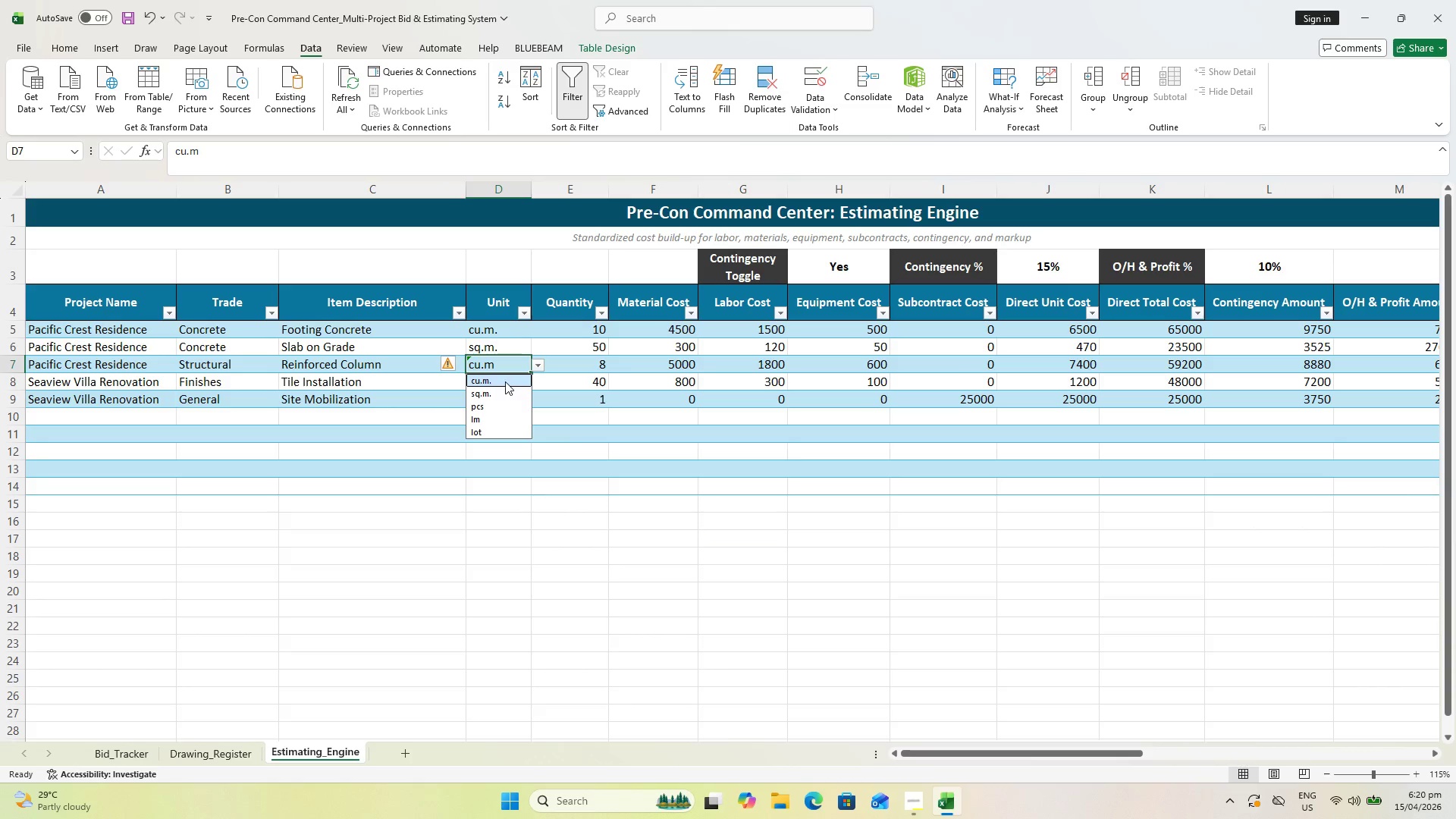 
left_click([505, 381])
 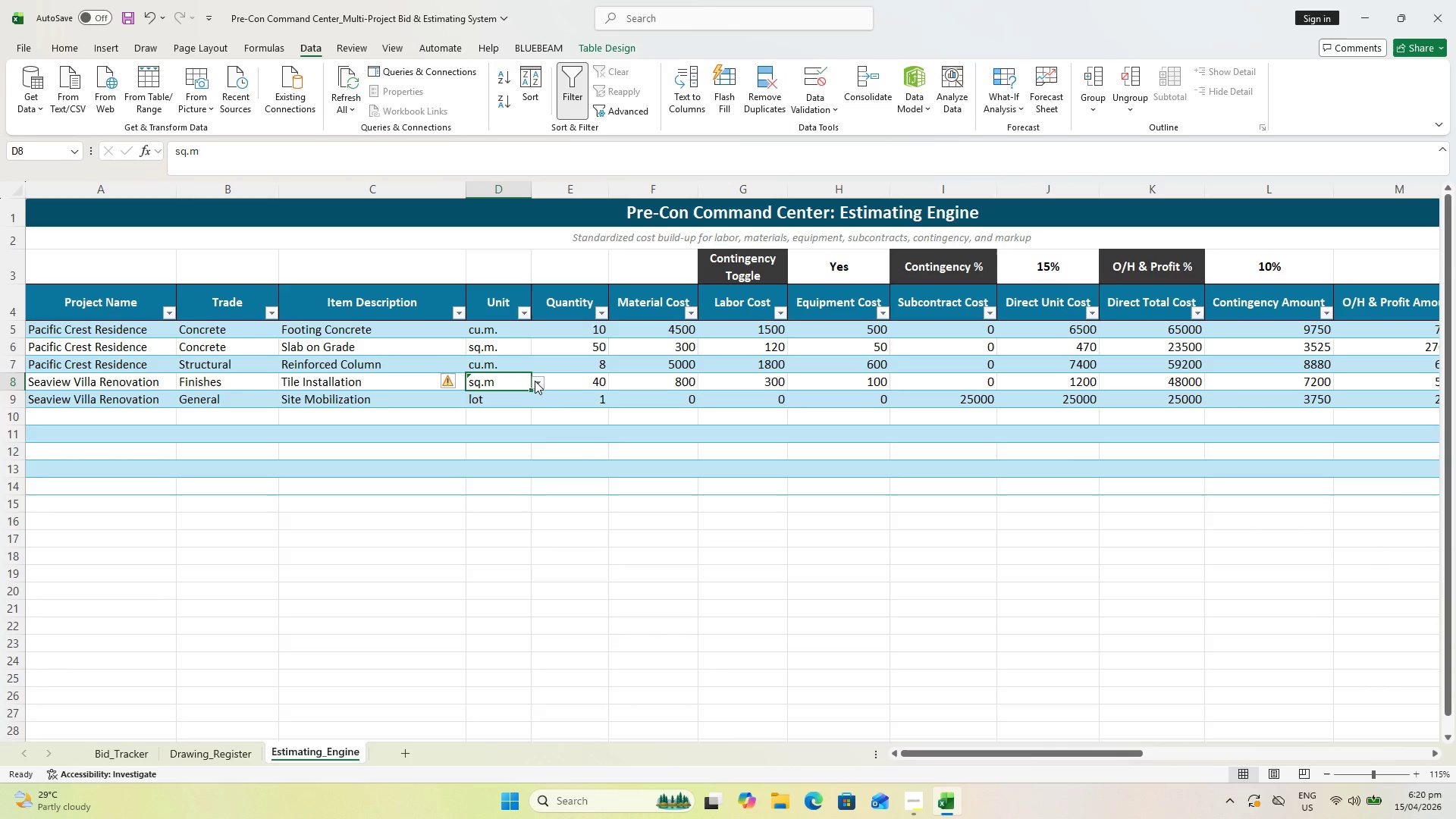 
left_click([537, 382])
 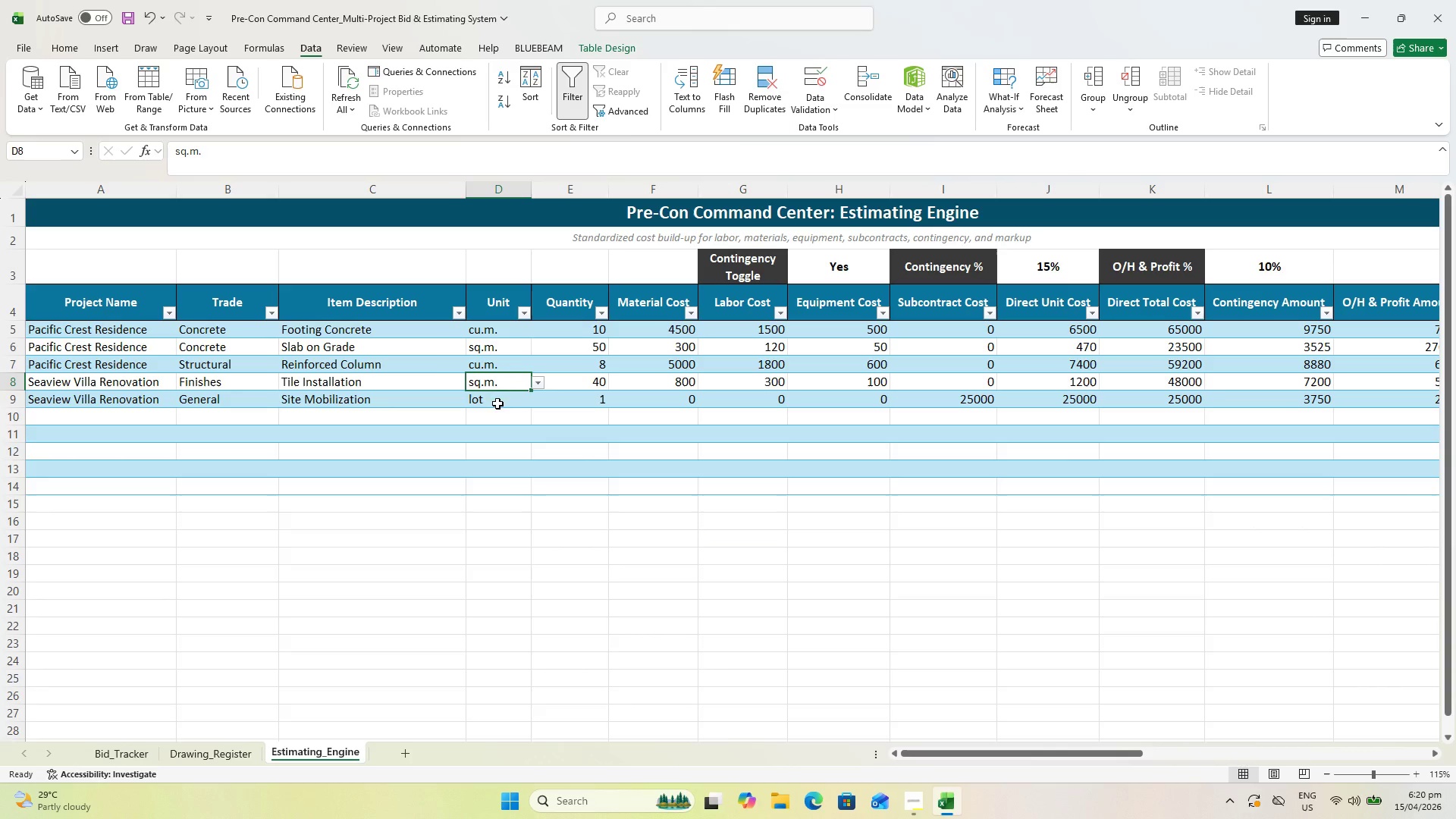 
double_click([502, 396])
 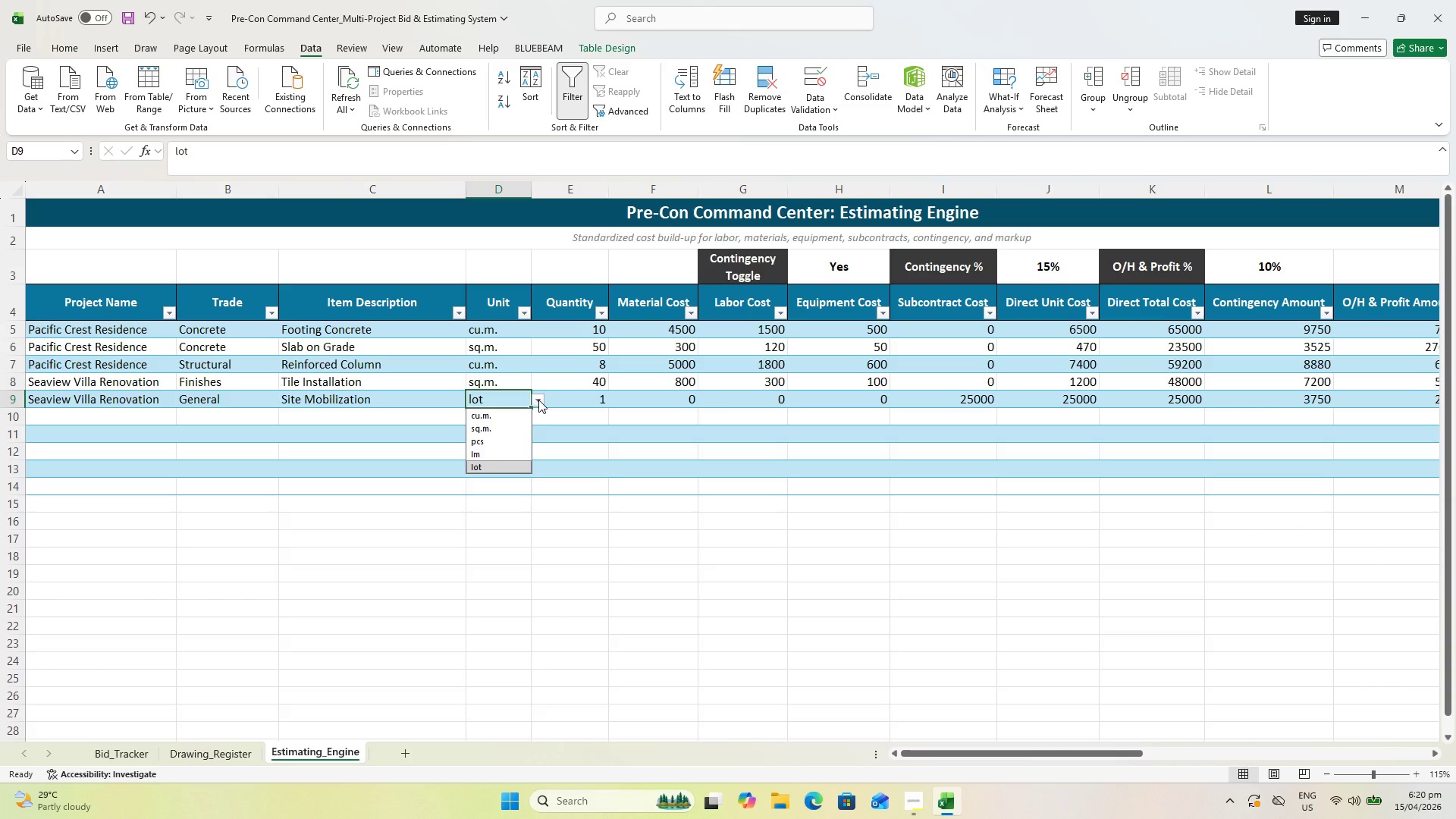 
double_click([538, 400])
 